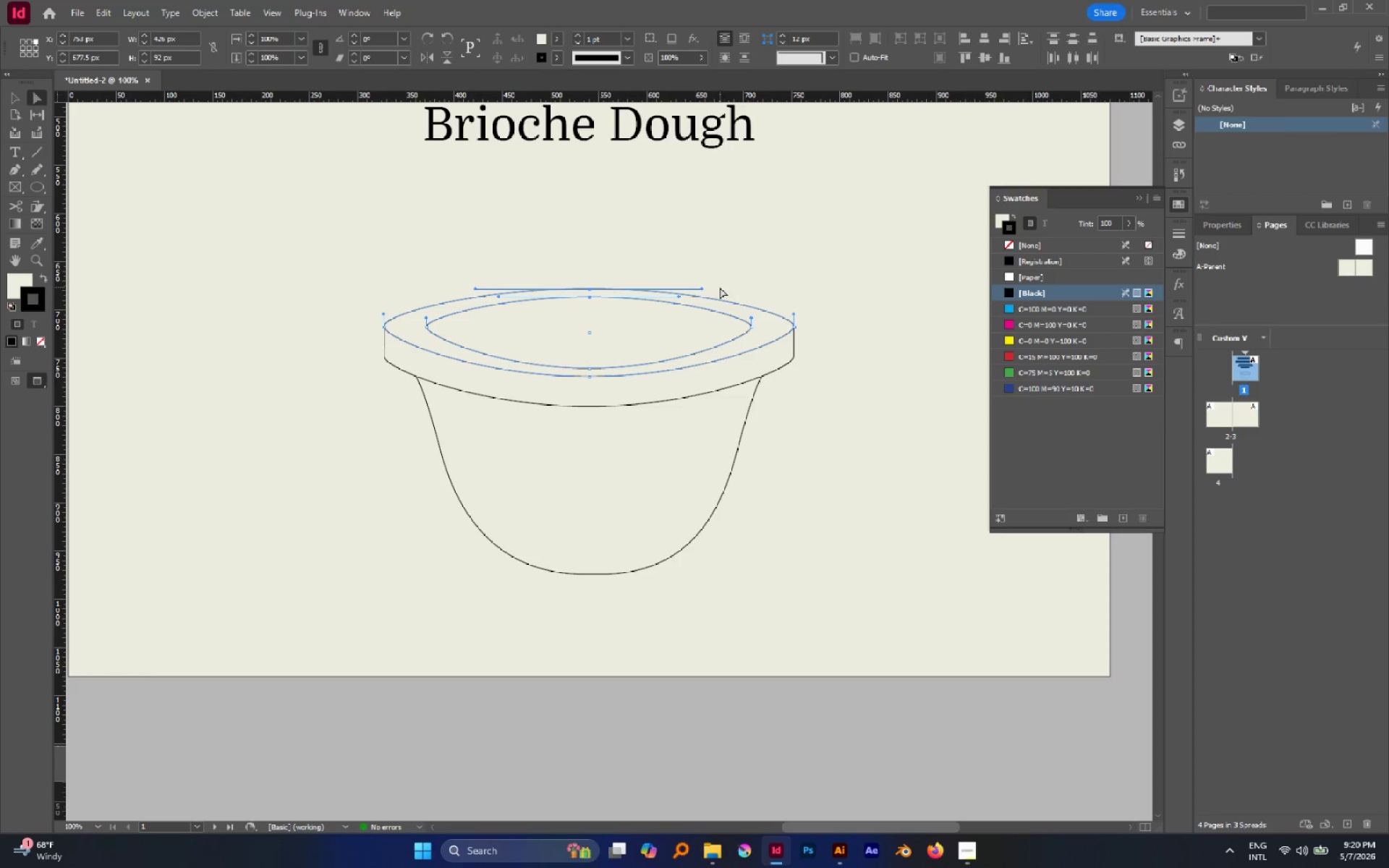 
left_click([736, 279])
 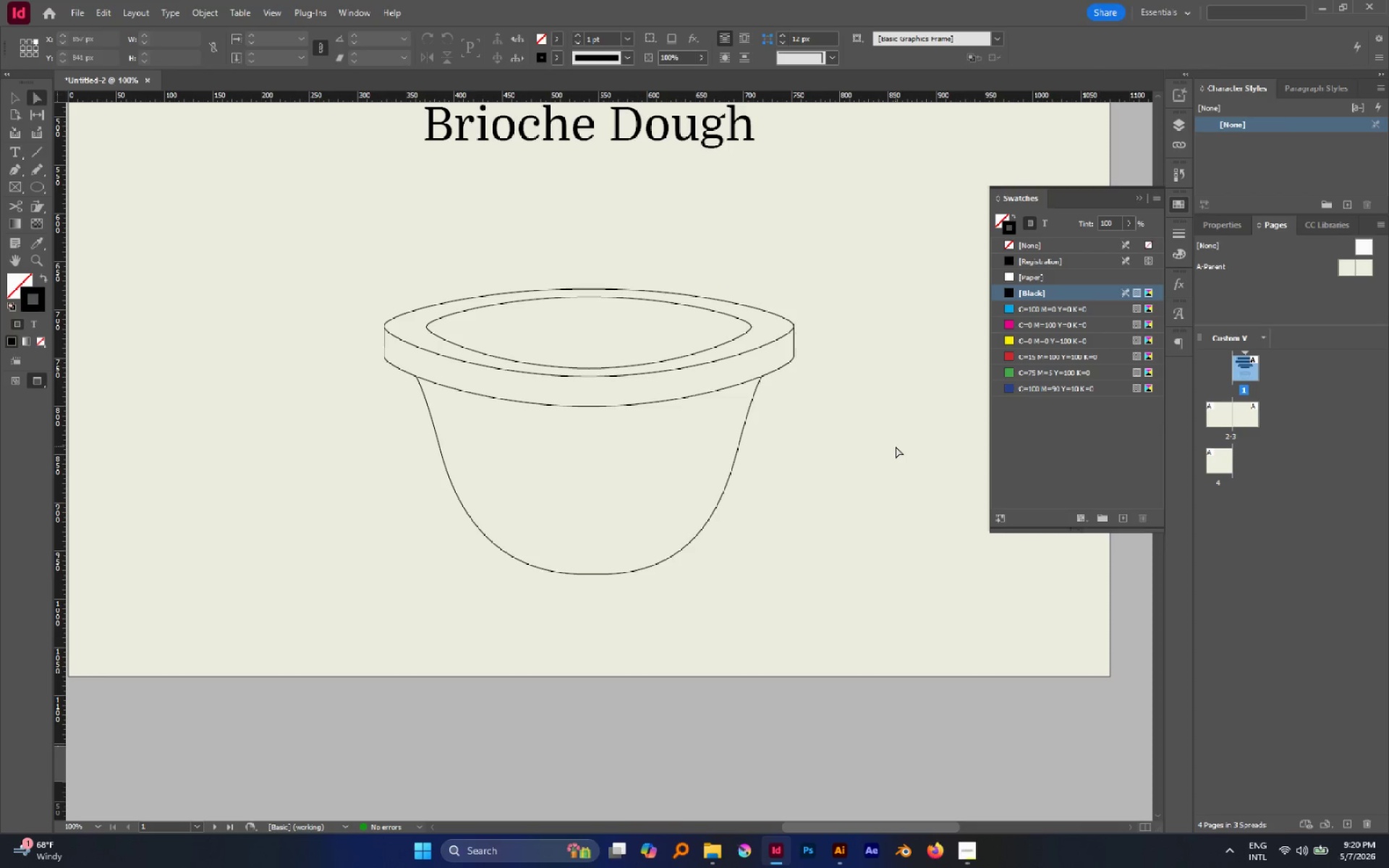 
hold_key(key=AltLeft, duration=0.48)
scroll: coordinate [776, 429], scroll_direction: down, amount: 4.0
 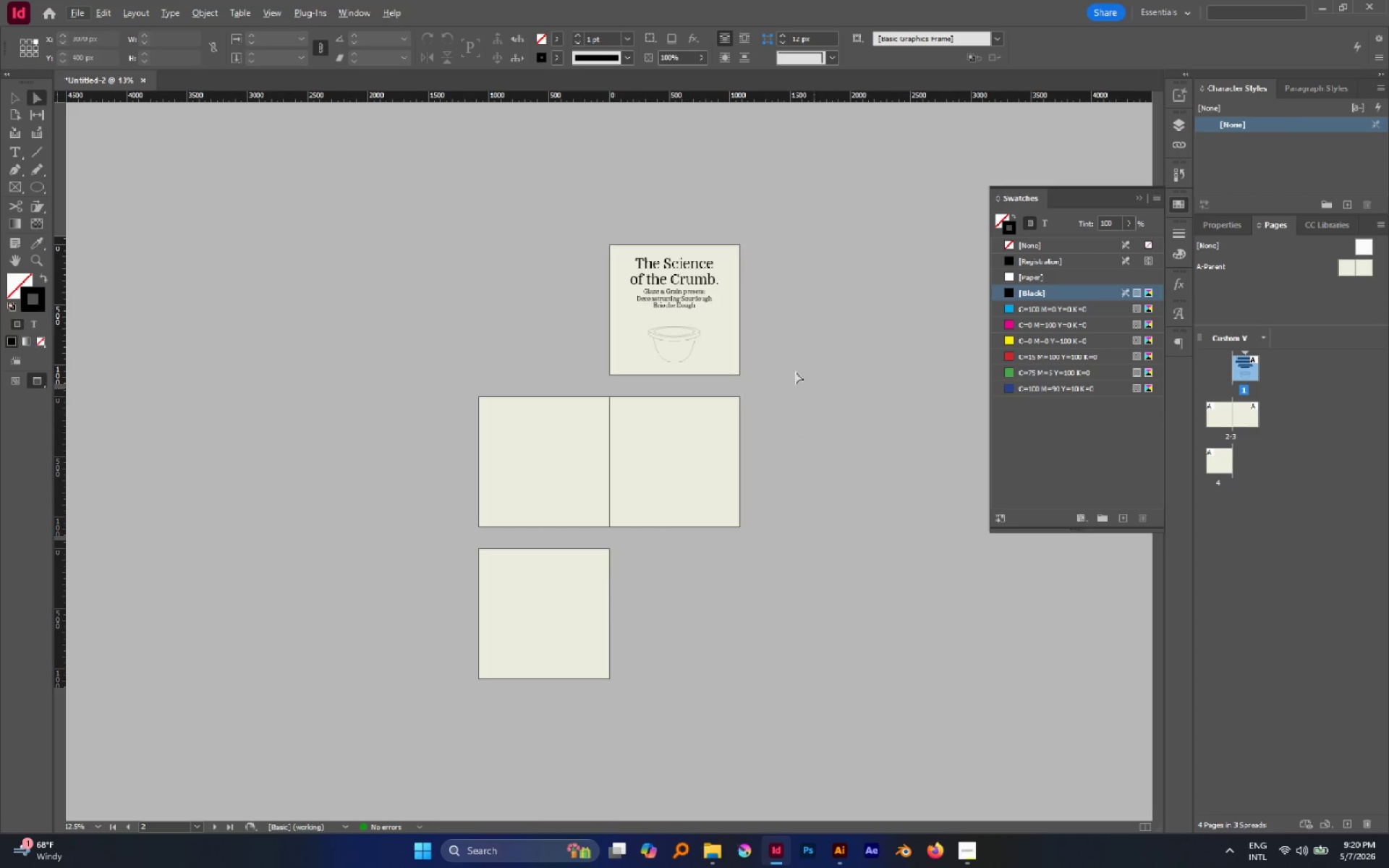 
hold_key(key=AltLeft, duration=0.56)
scroll: coordinate [688, 297], scroll_direction: up, amount: 4.0
 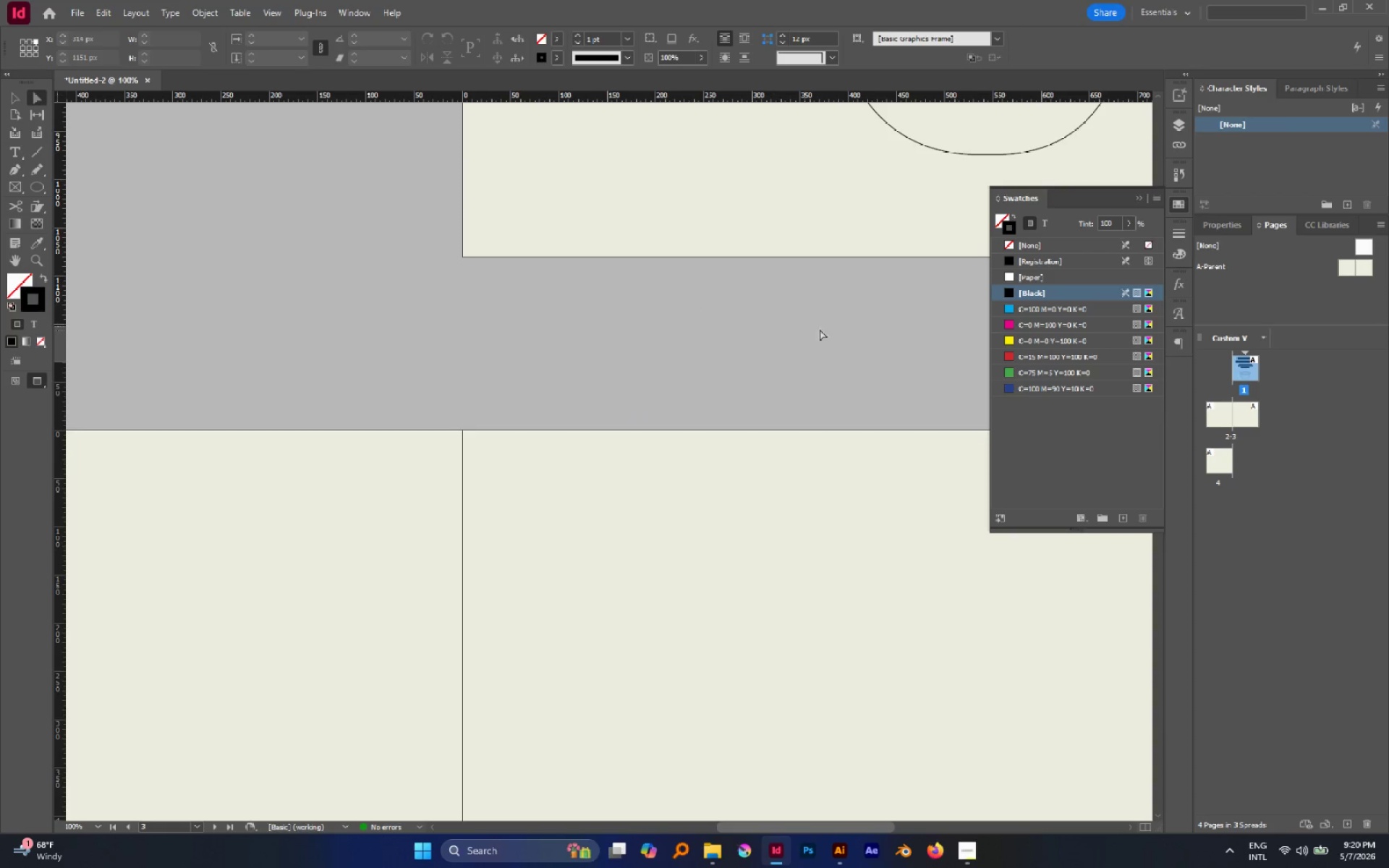 
hold_key(key=Space, duration=1.17)
 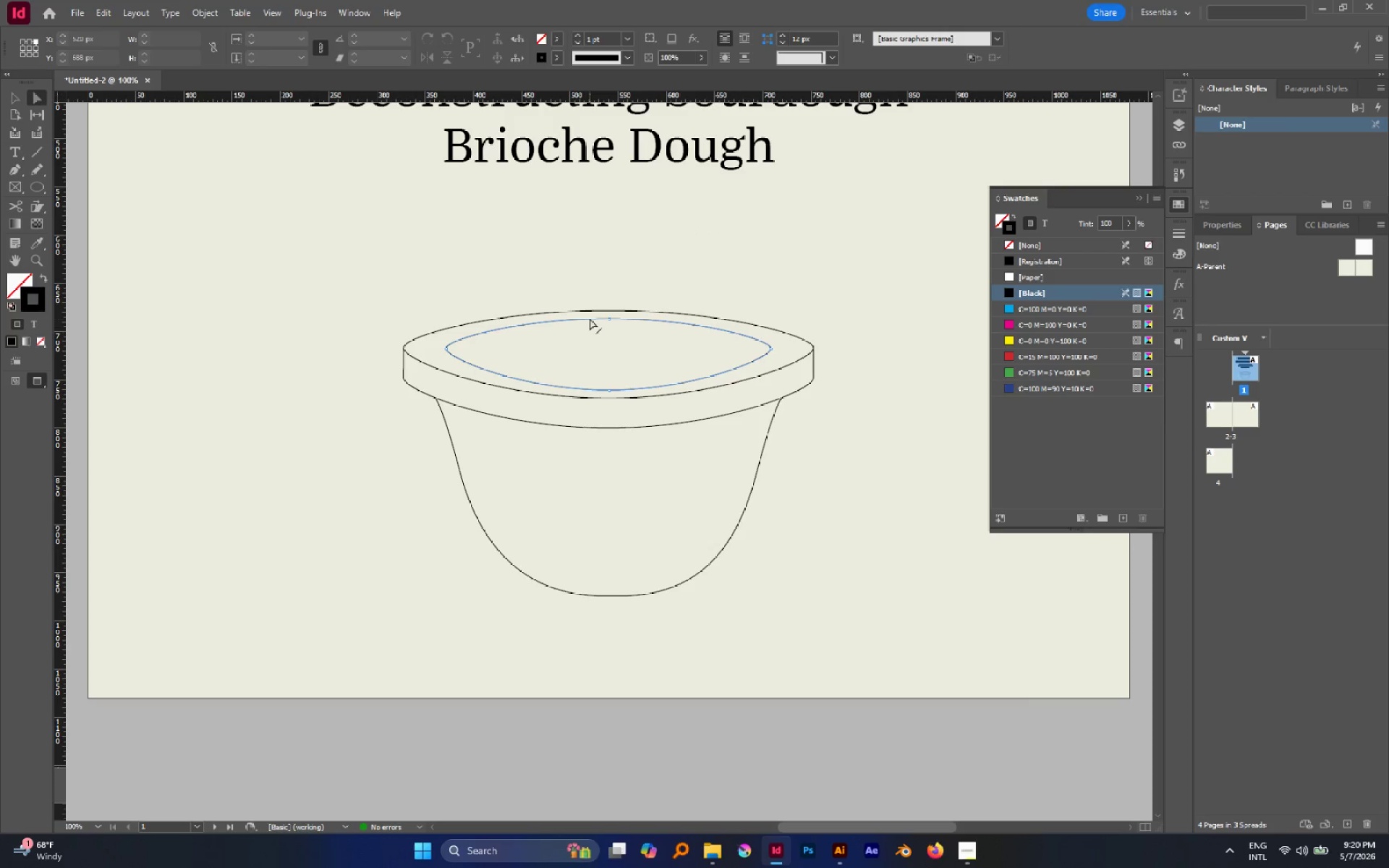 
left_click_drag(start_coordinate=[917, 293], to_coordinate=[576, 584])
 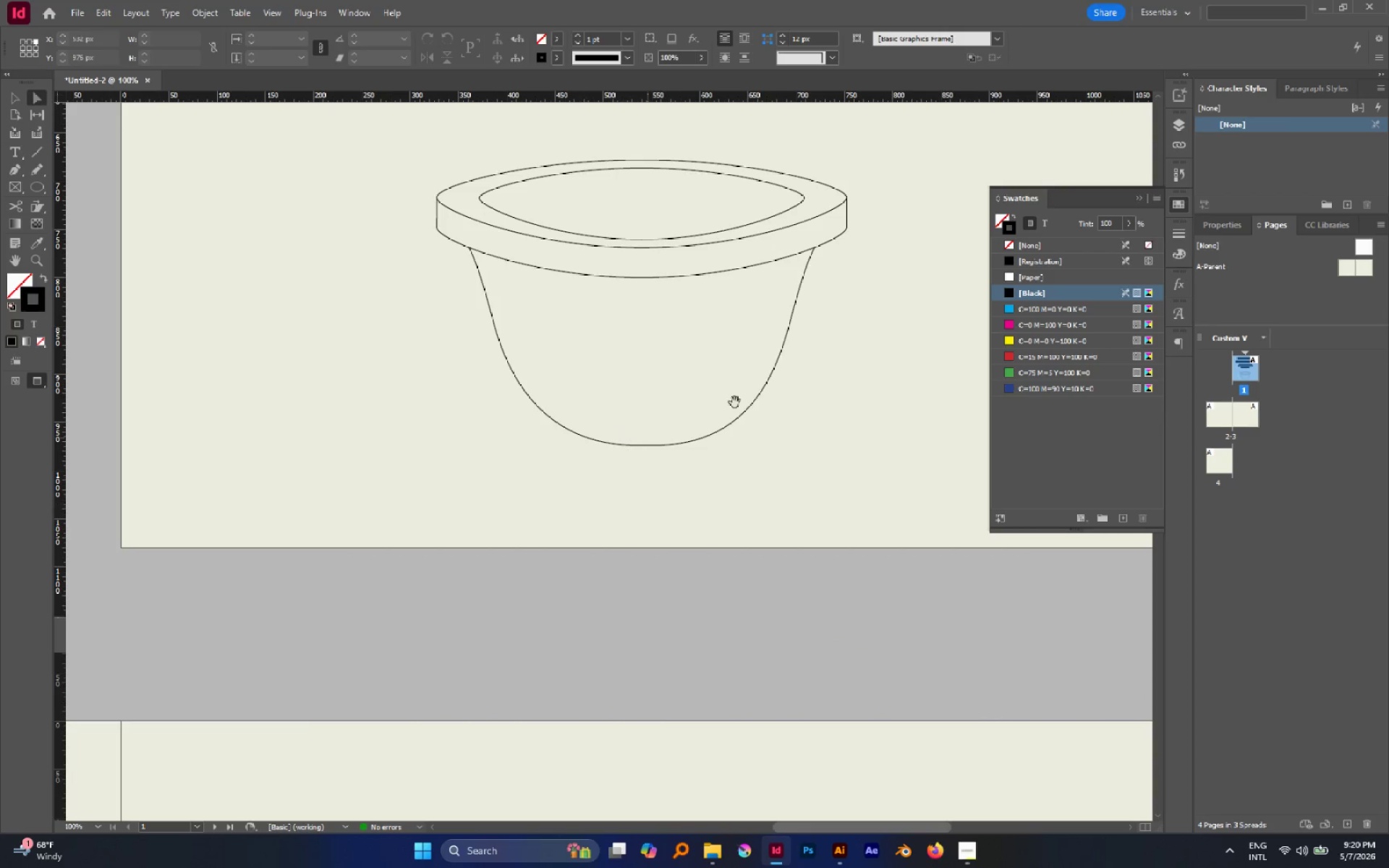 
left_click_drag(start_coordinate=[752, 398], to_coordinate=[718, 549])
 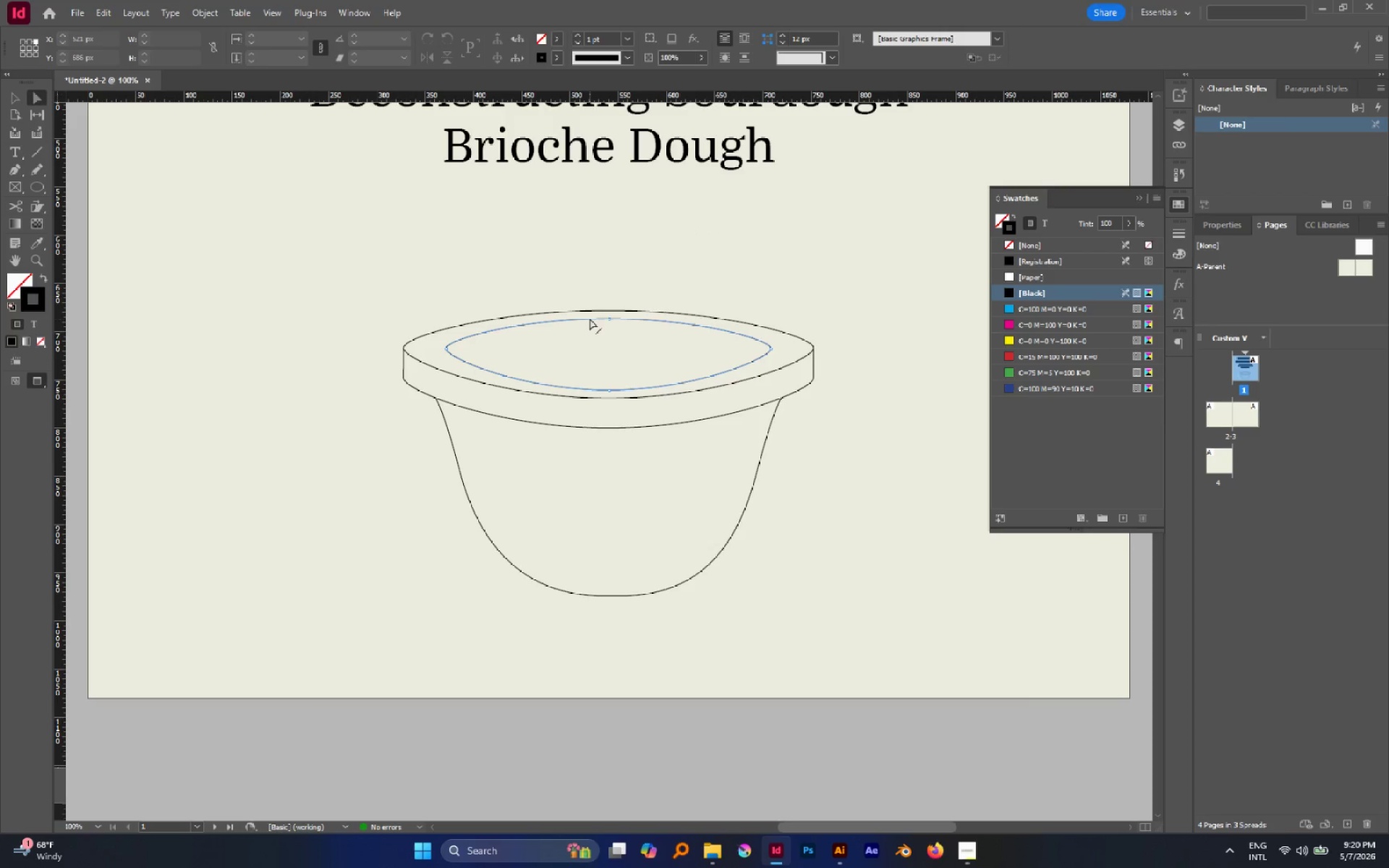 
hold_key(key=AltLeft, duration=1.64)
left_click([606, 318])
 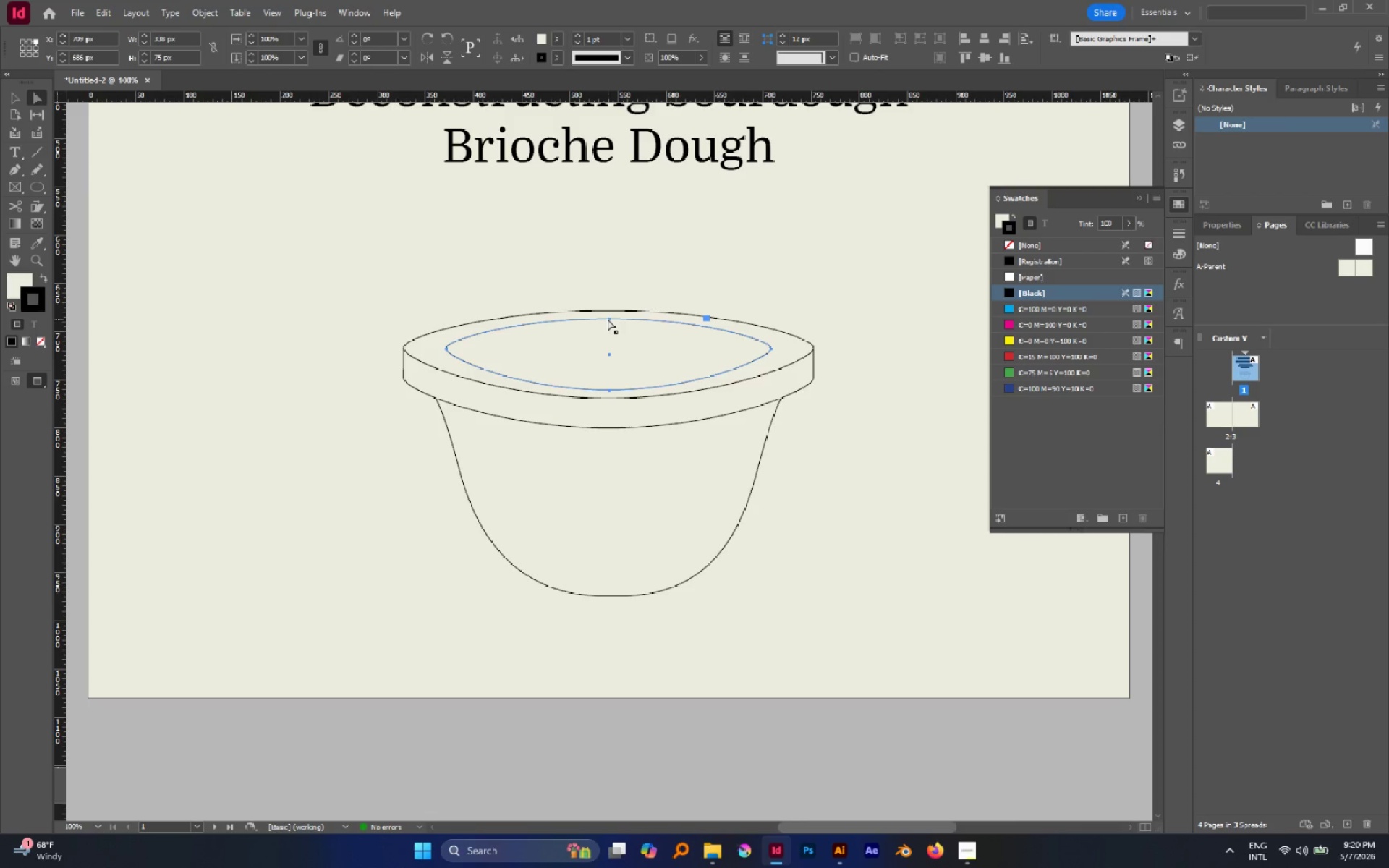 
key(V)
 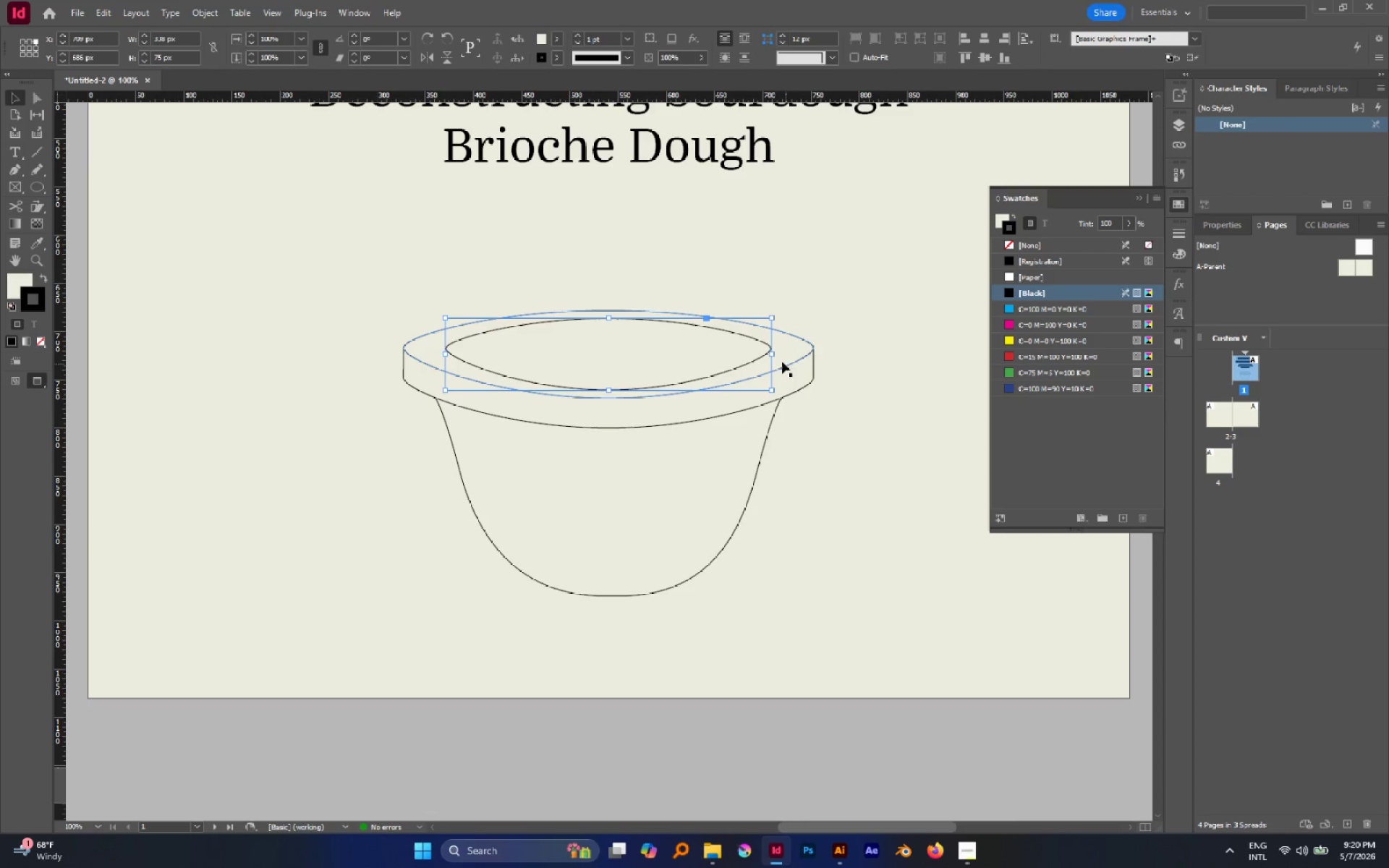 
hold_key(key=AltLeft, duration=1.55)
left_click_drag(start_coordinate=[772, 356], to_coordinate=[763, 354])
 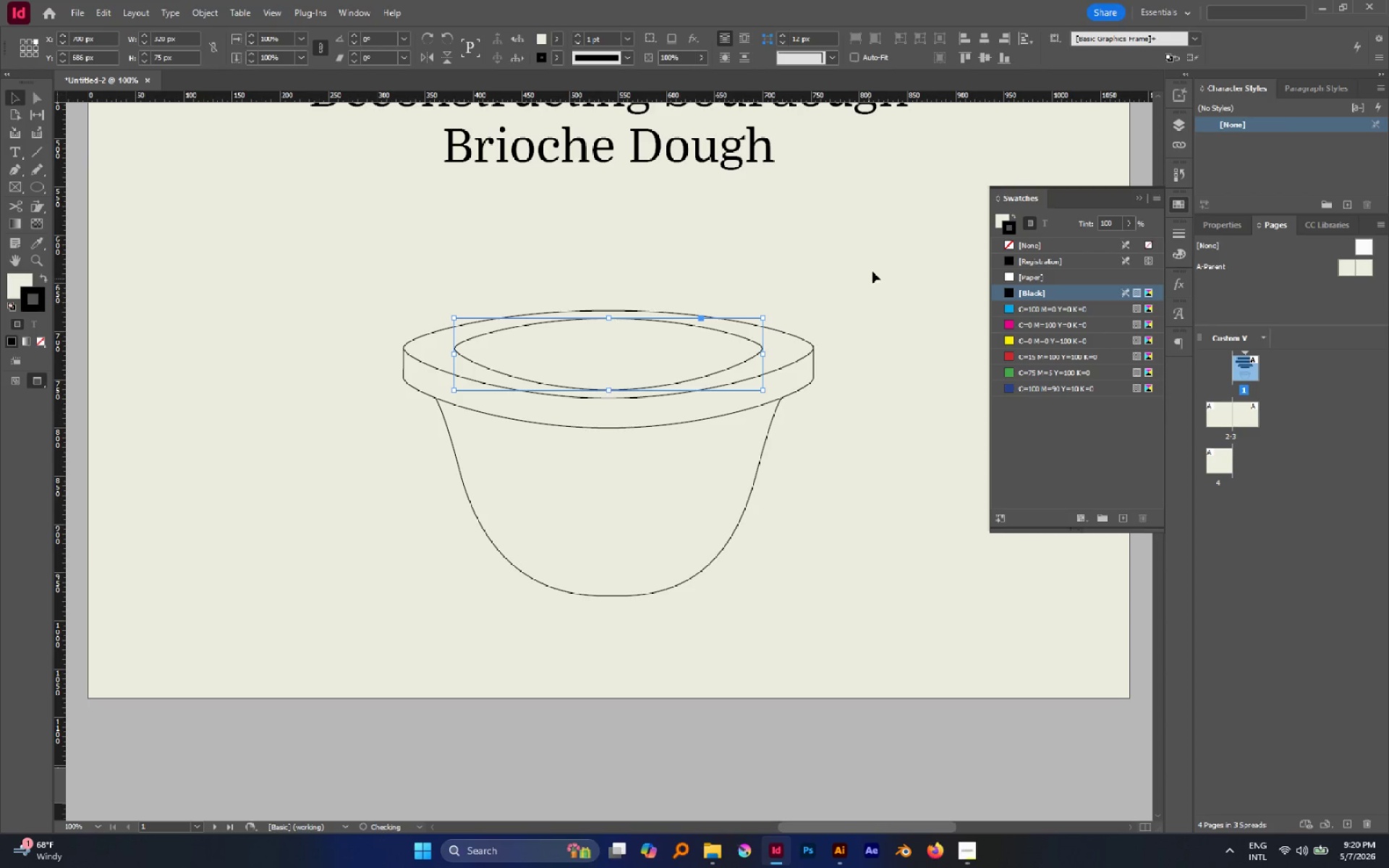 
left_click([873, 271])
 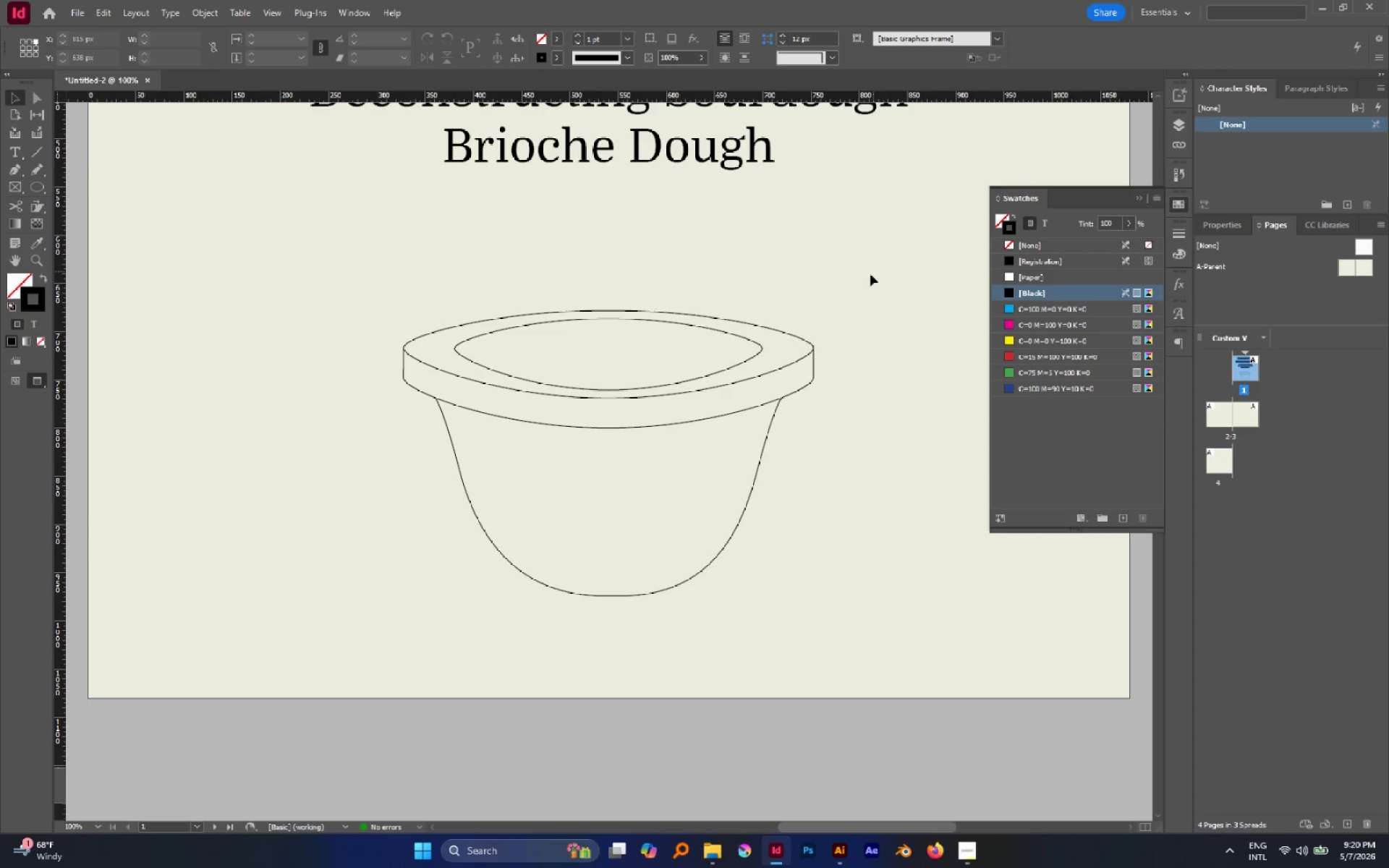 
key(A)
 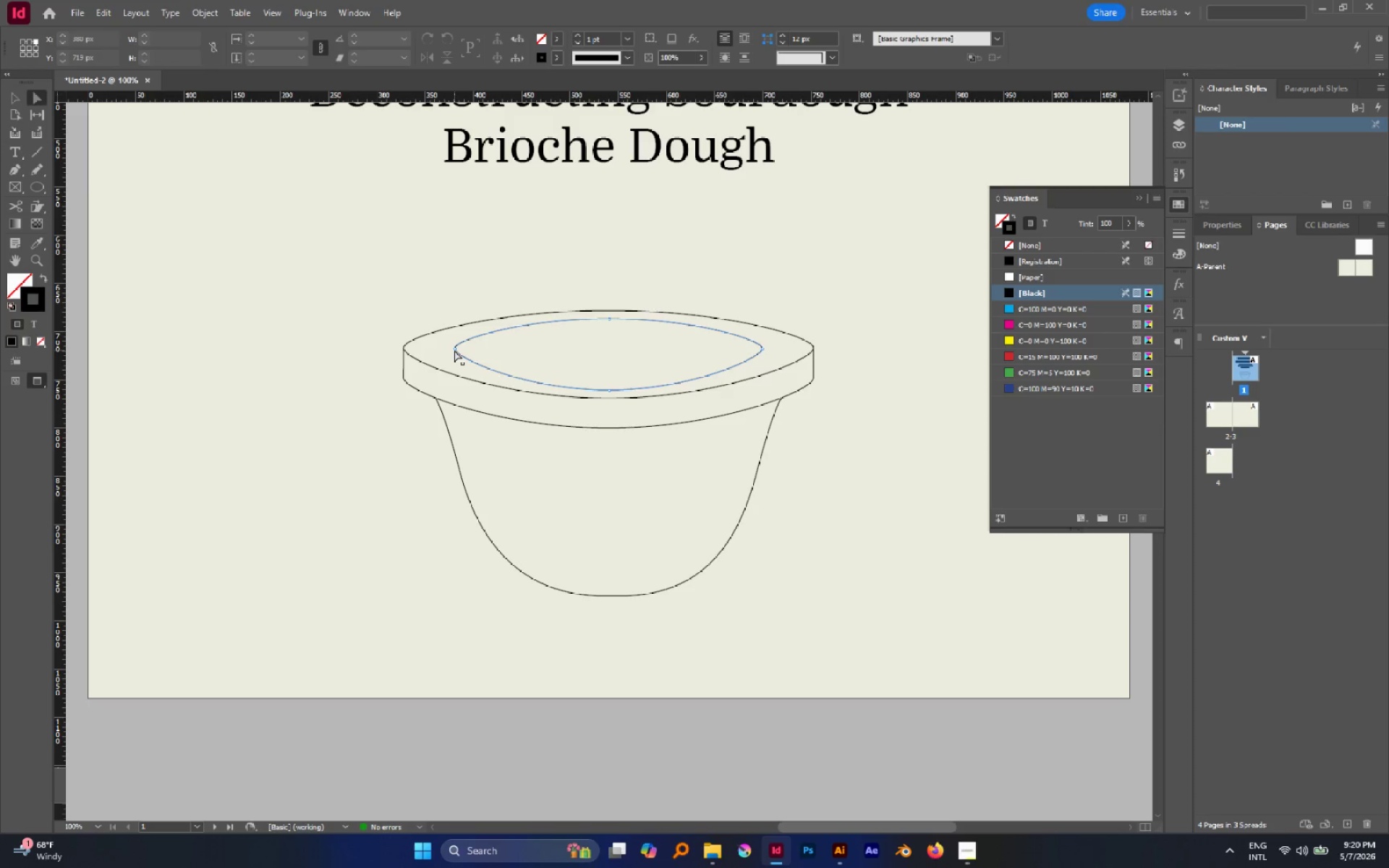 
hold_key(key=AltLeft, duration=0.86)
left_click([454, 349])
 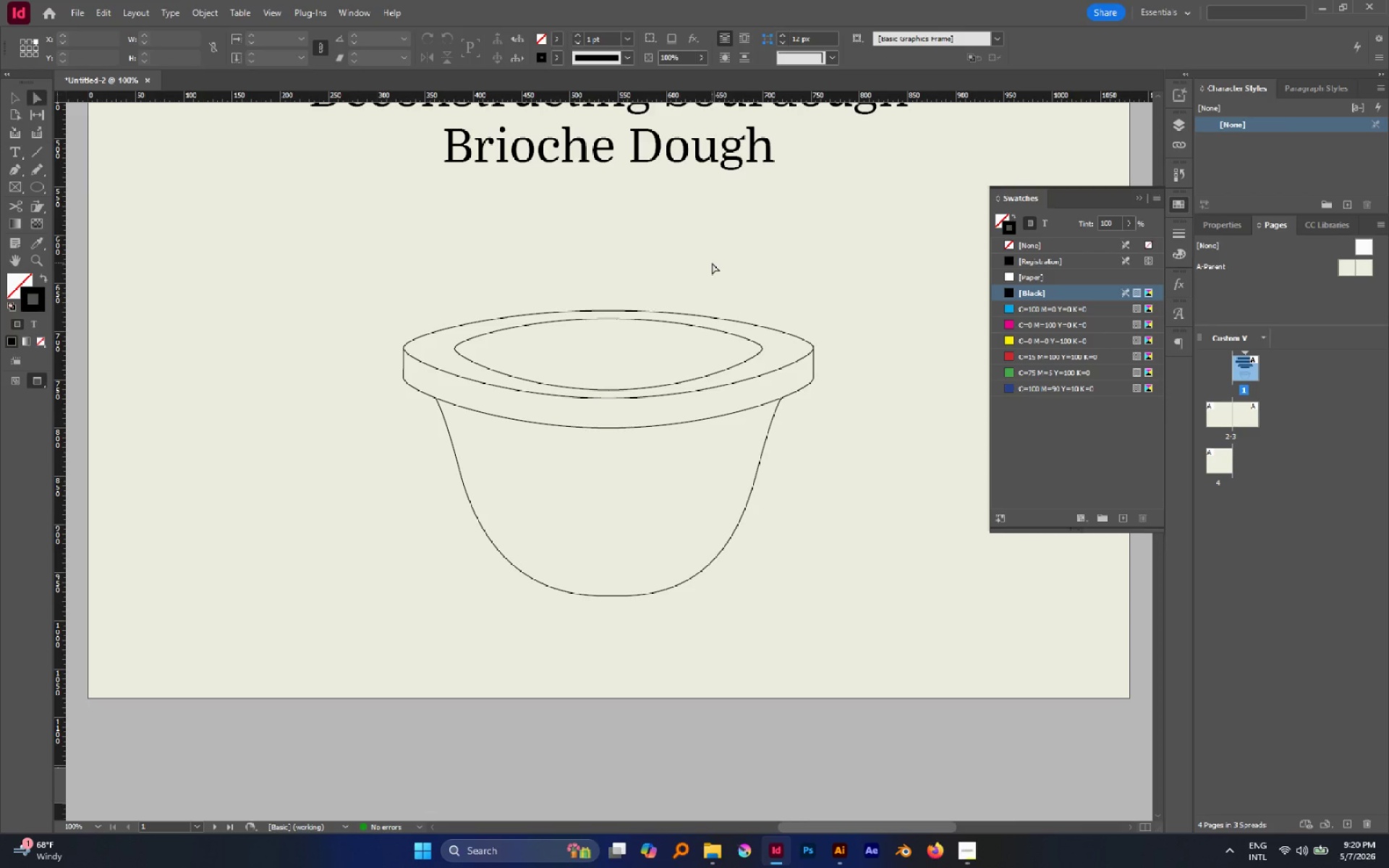 
wait(10.81)
 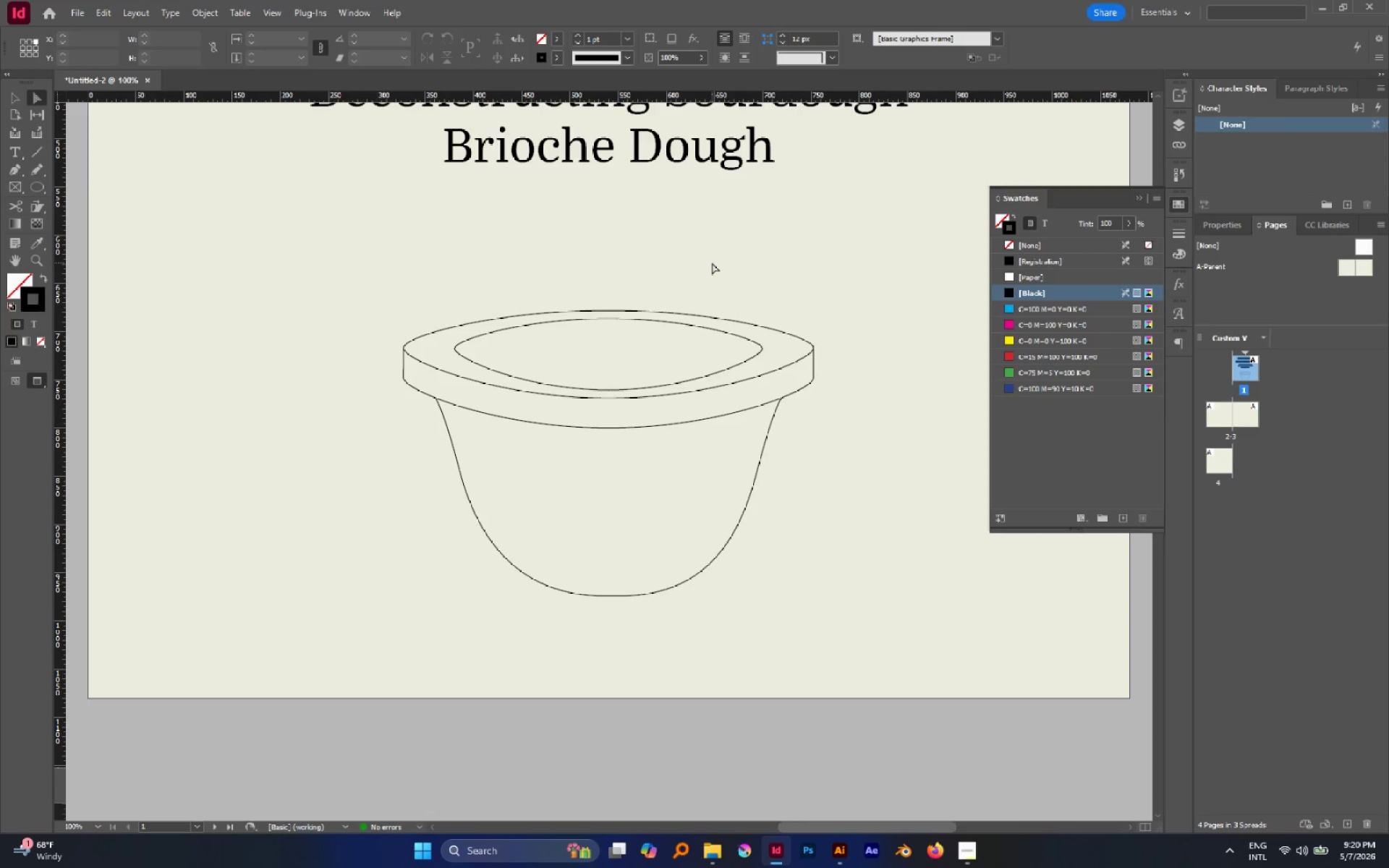 
key(P)
 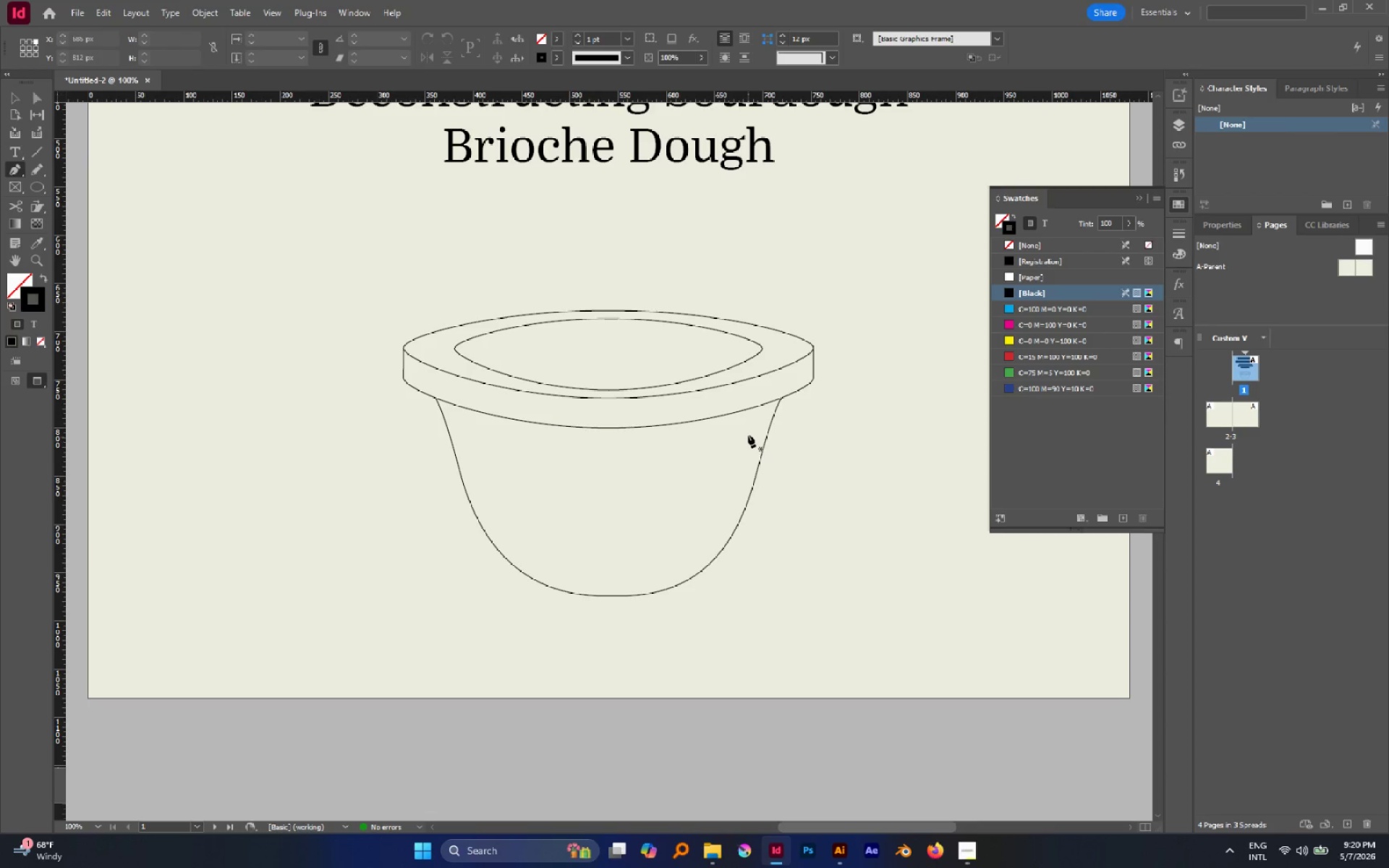 
left_click([748, 426])
 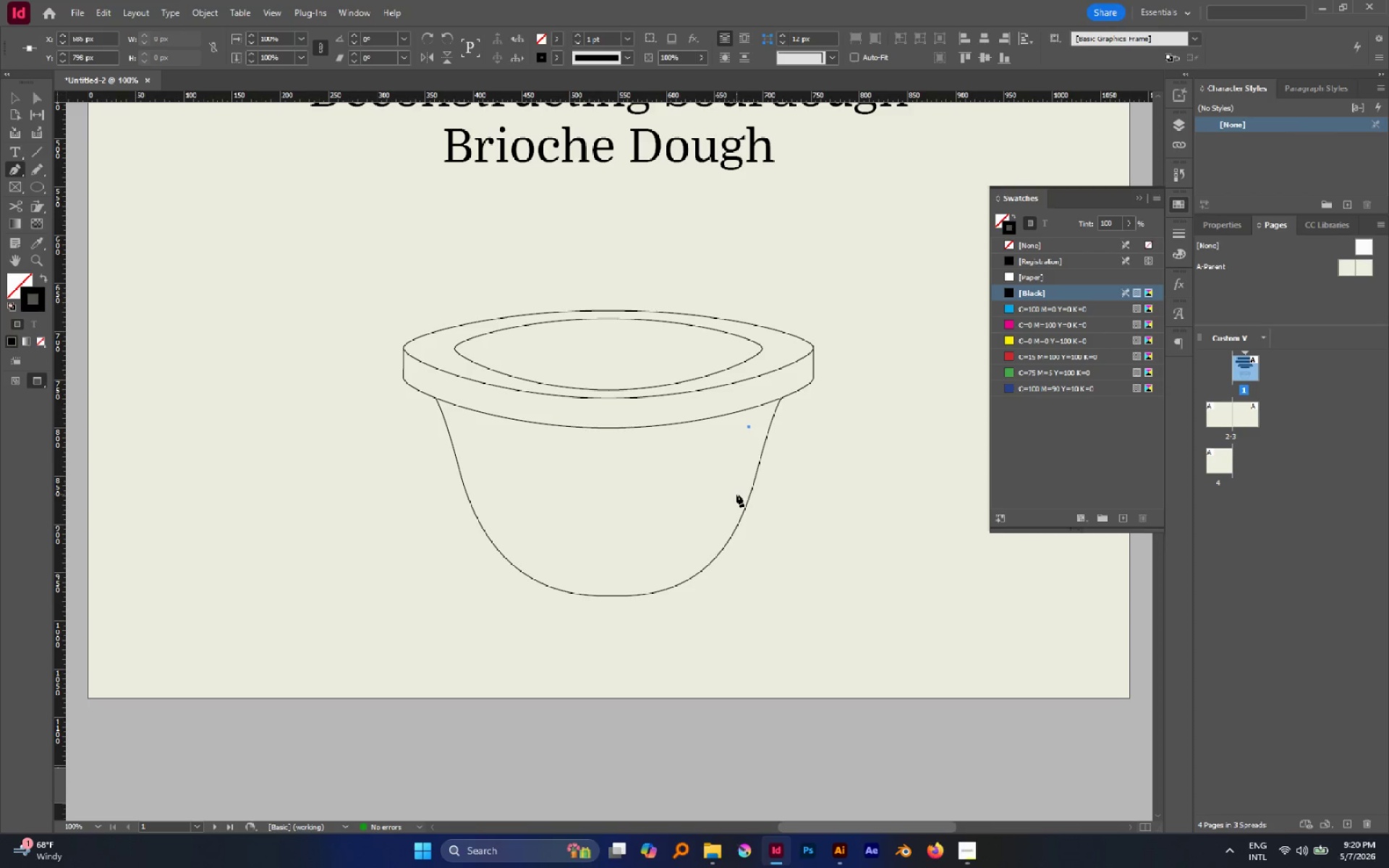 
left_click_drag(start_coordinate=[736, 495], to_coordinate=[729, 511])
 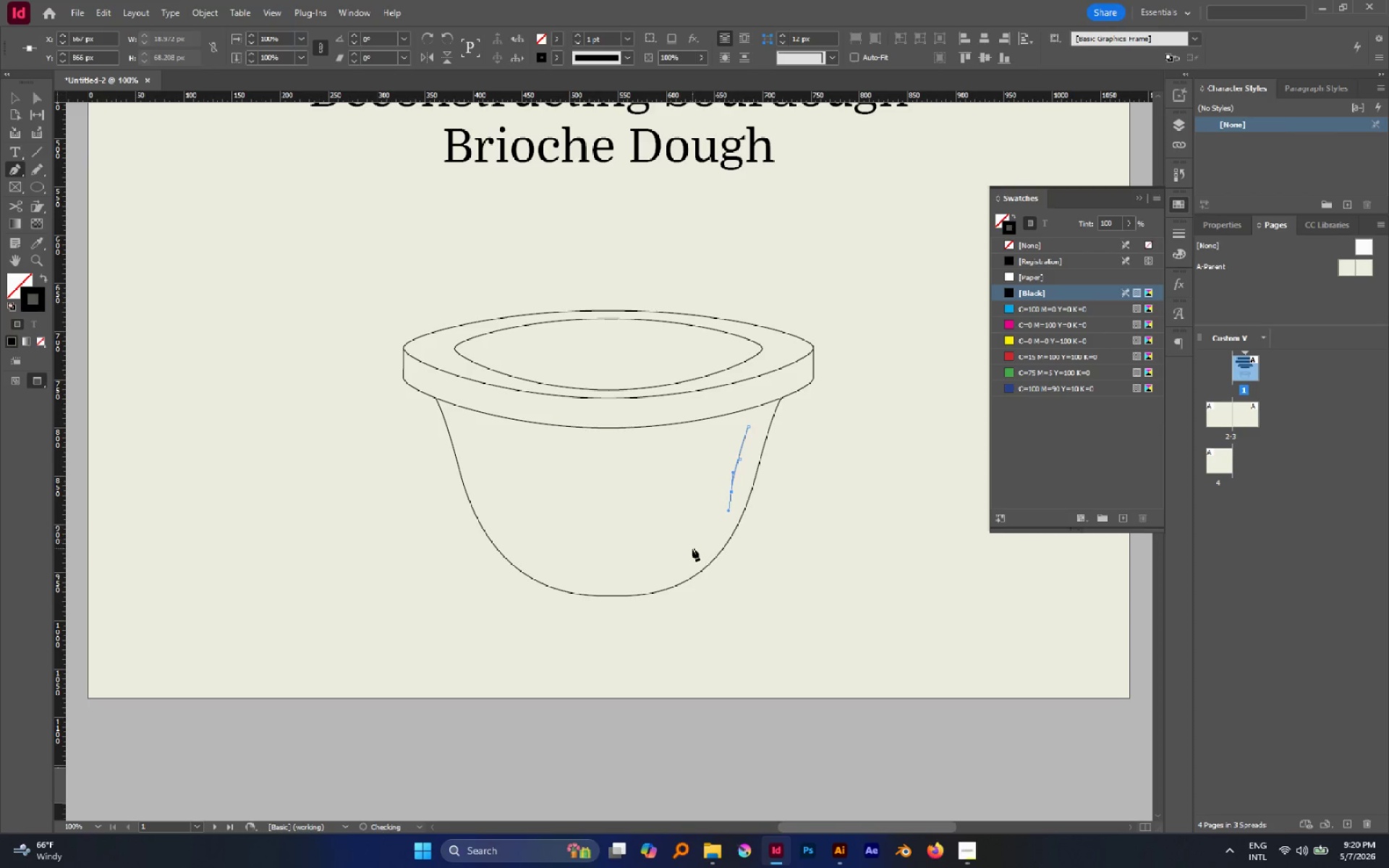 
hold_key(key=Space, duration=1.5)
 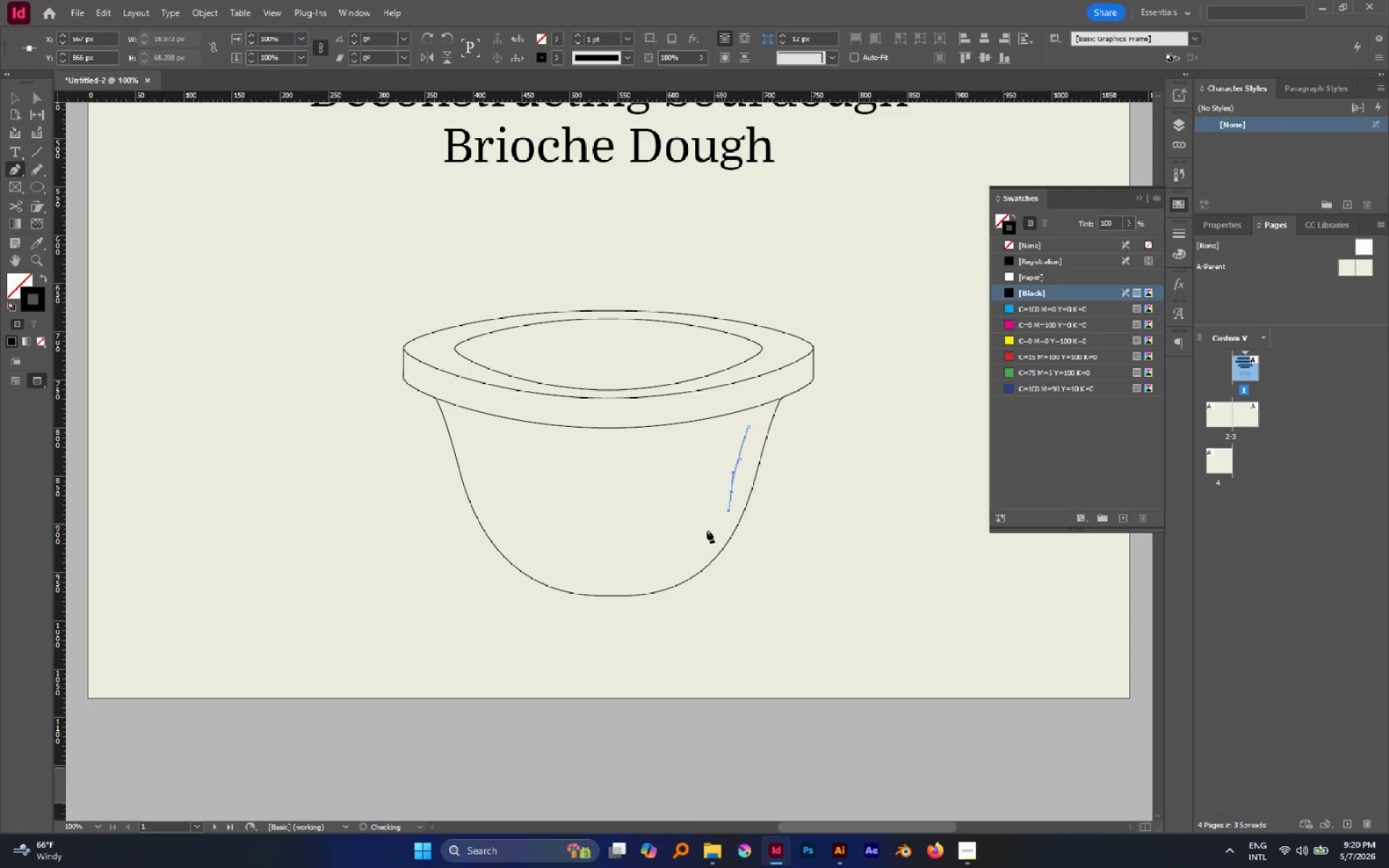 
hold_key(key=Space, duration=0.47)
 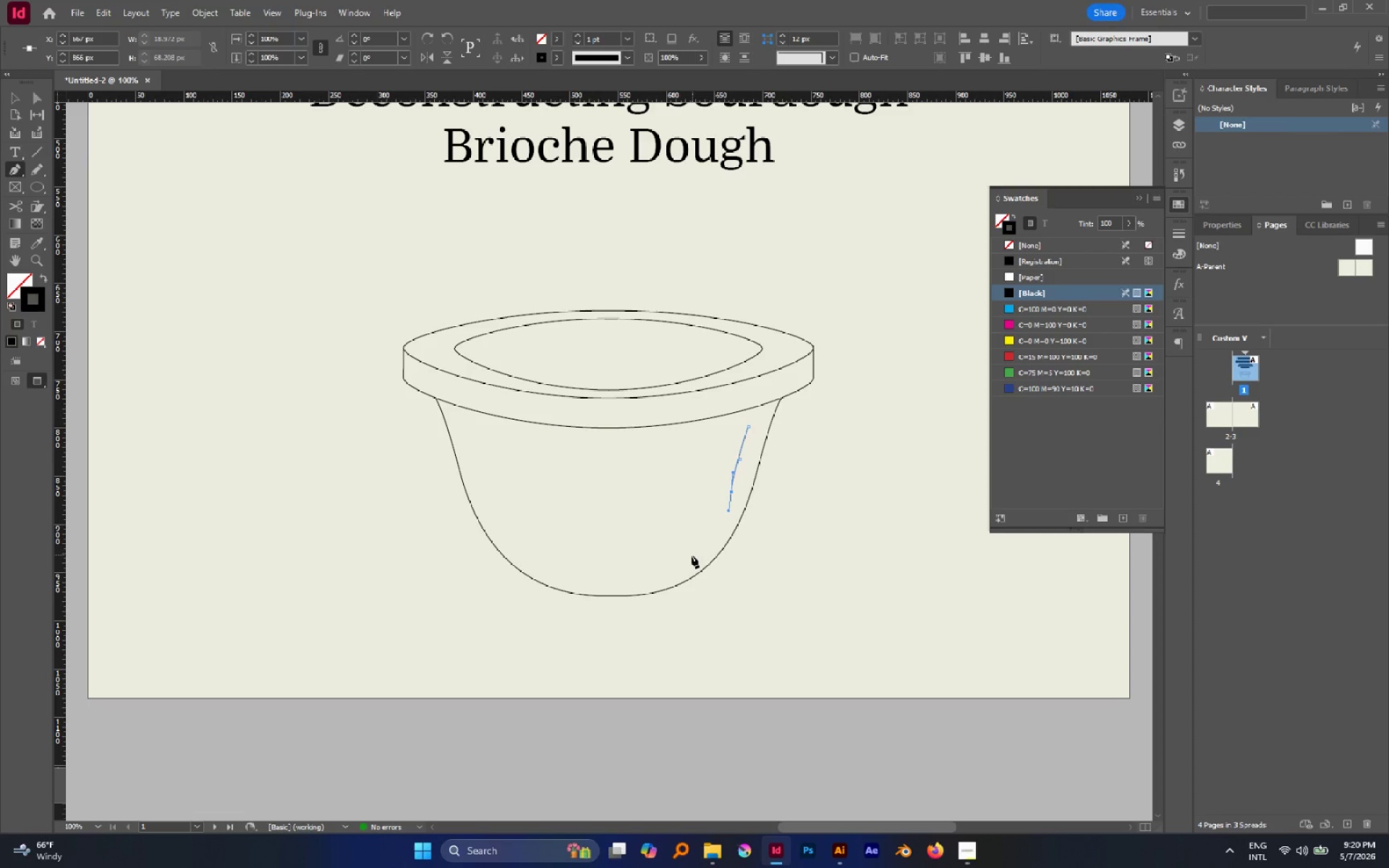 
left_click_drag(start_coordinate=[692, 556], to_coordinate=[661, 573])
 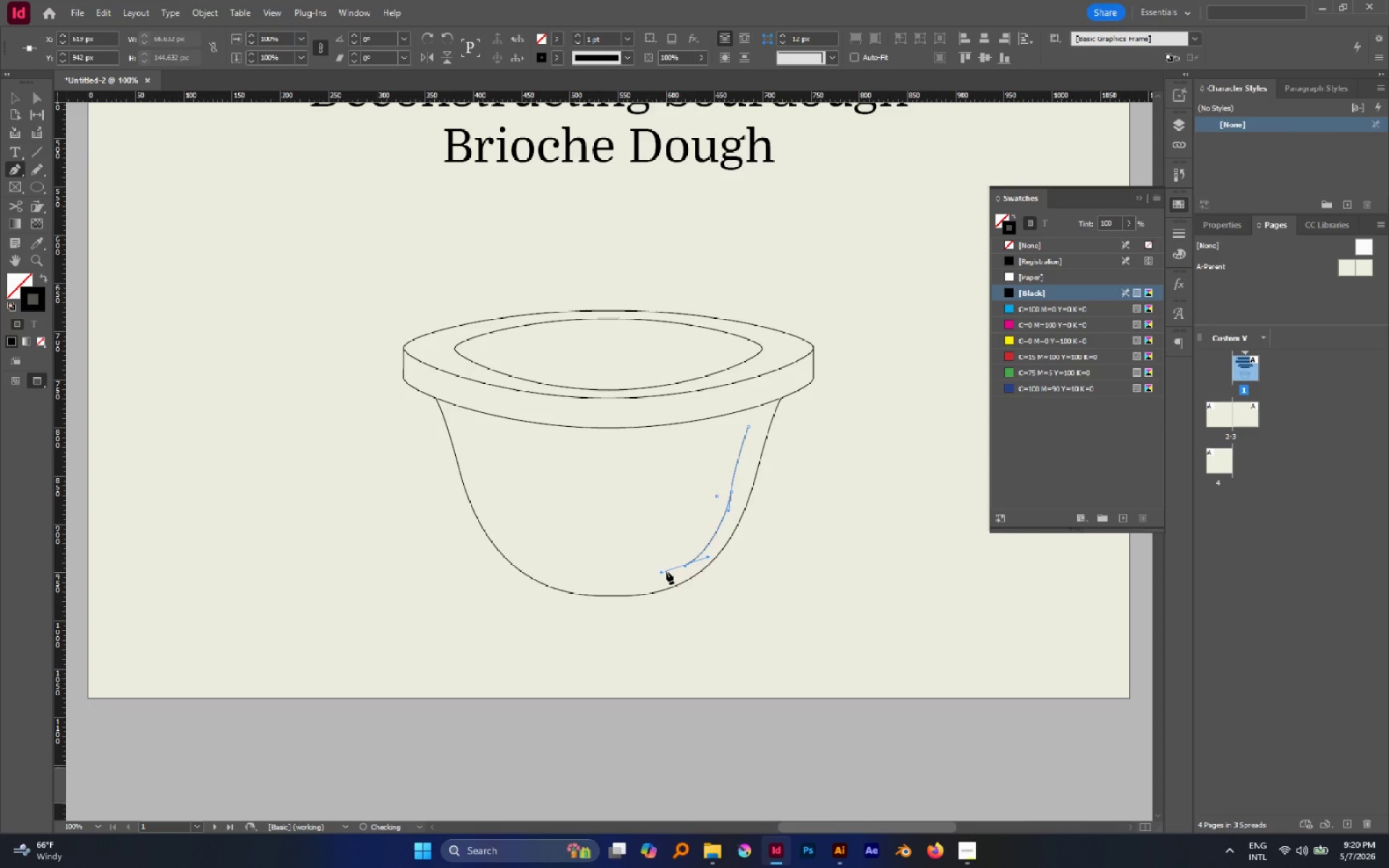 
hold_key(key=Space, duration=1.22)
 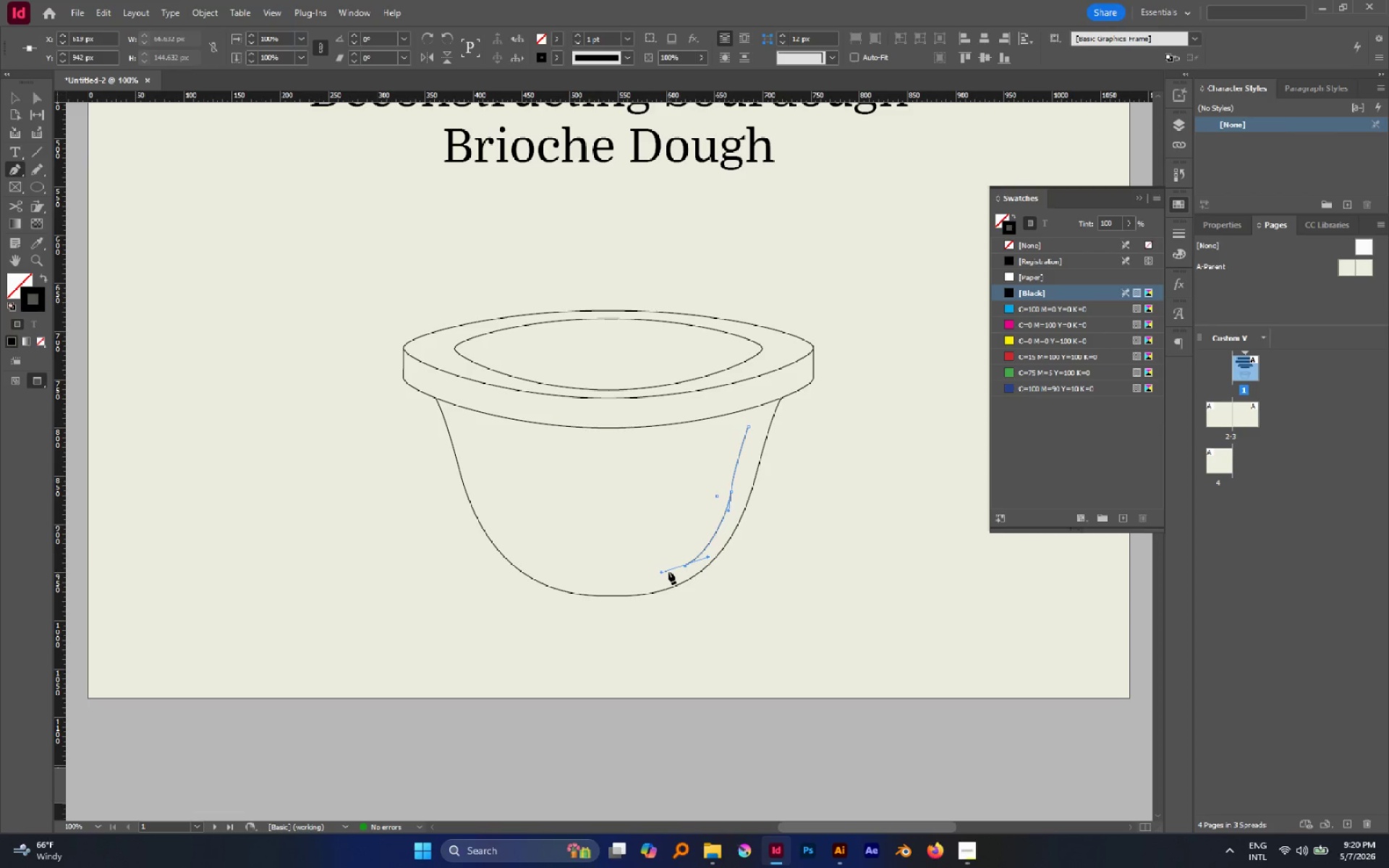 
key(V)
 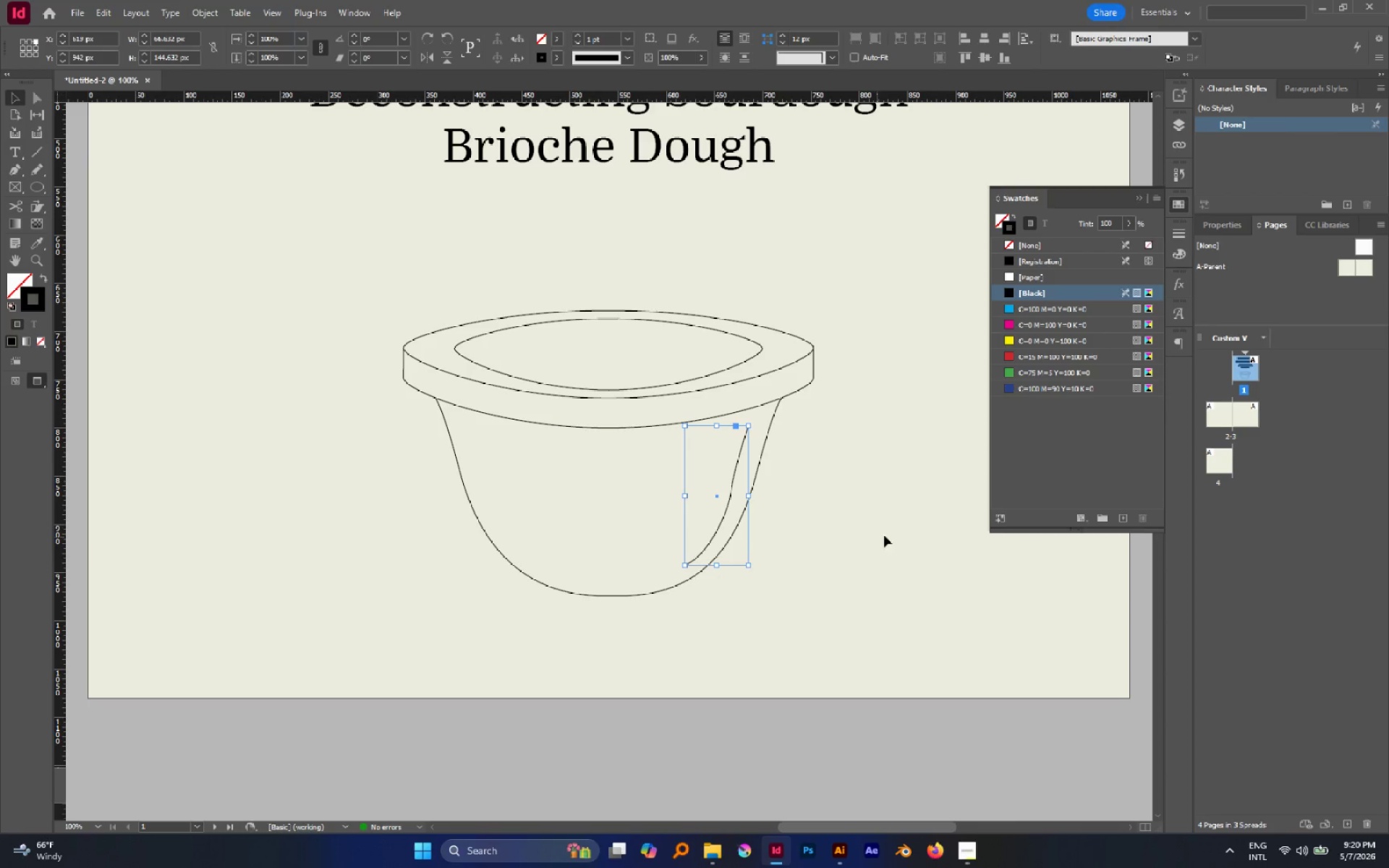 
left_click([885, 535])
 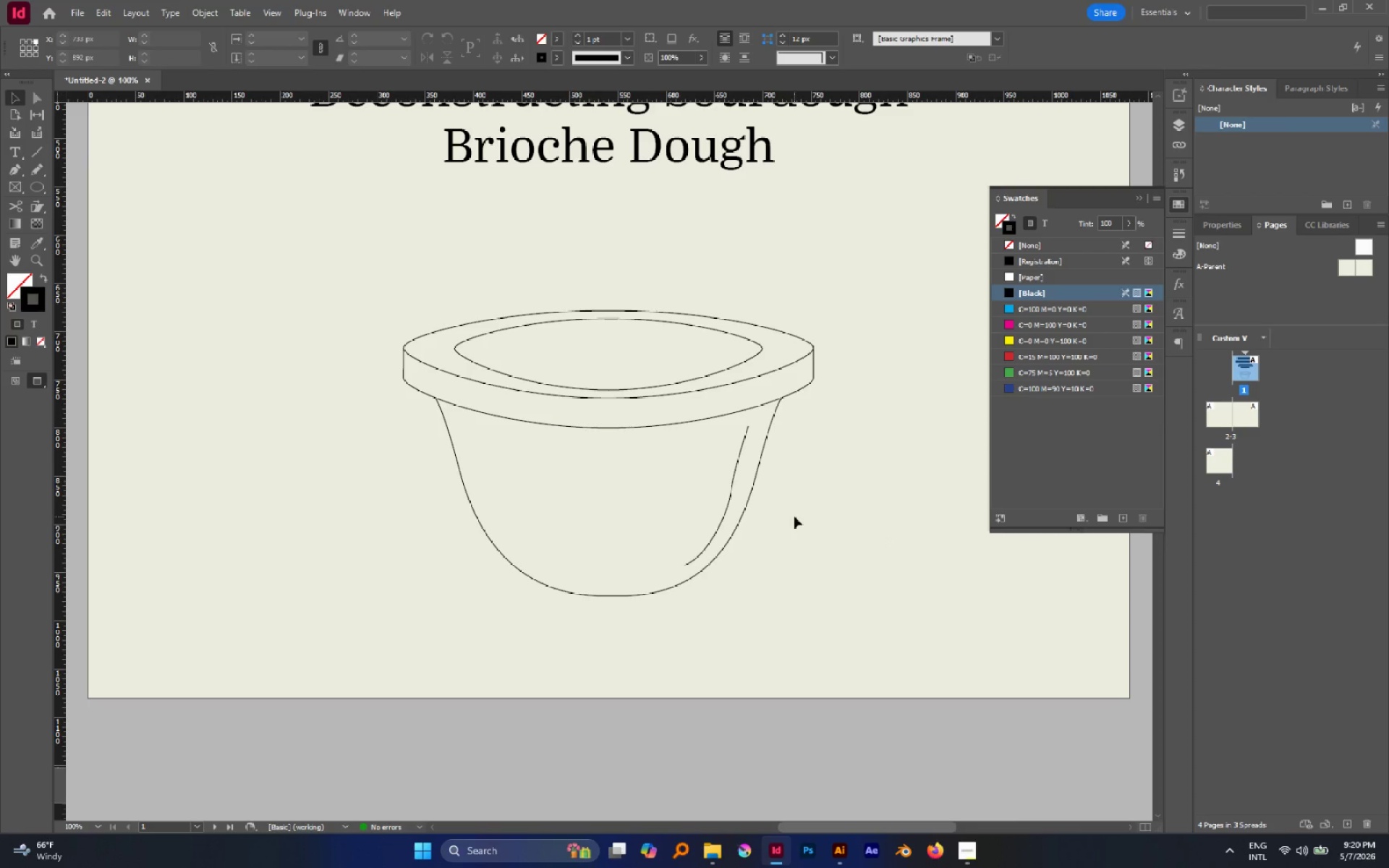 
key(A)
 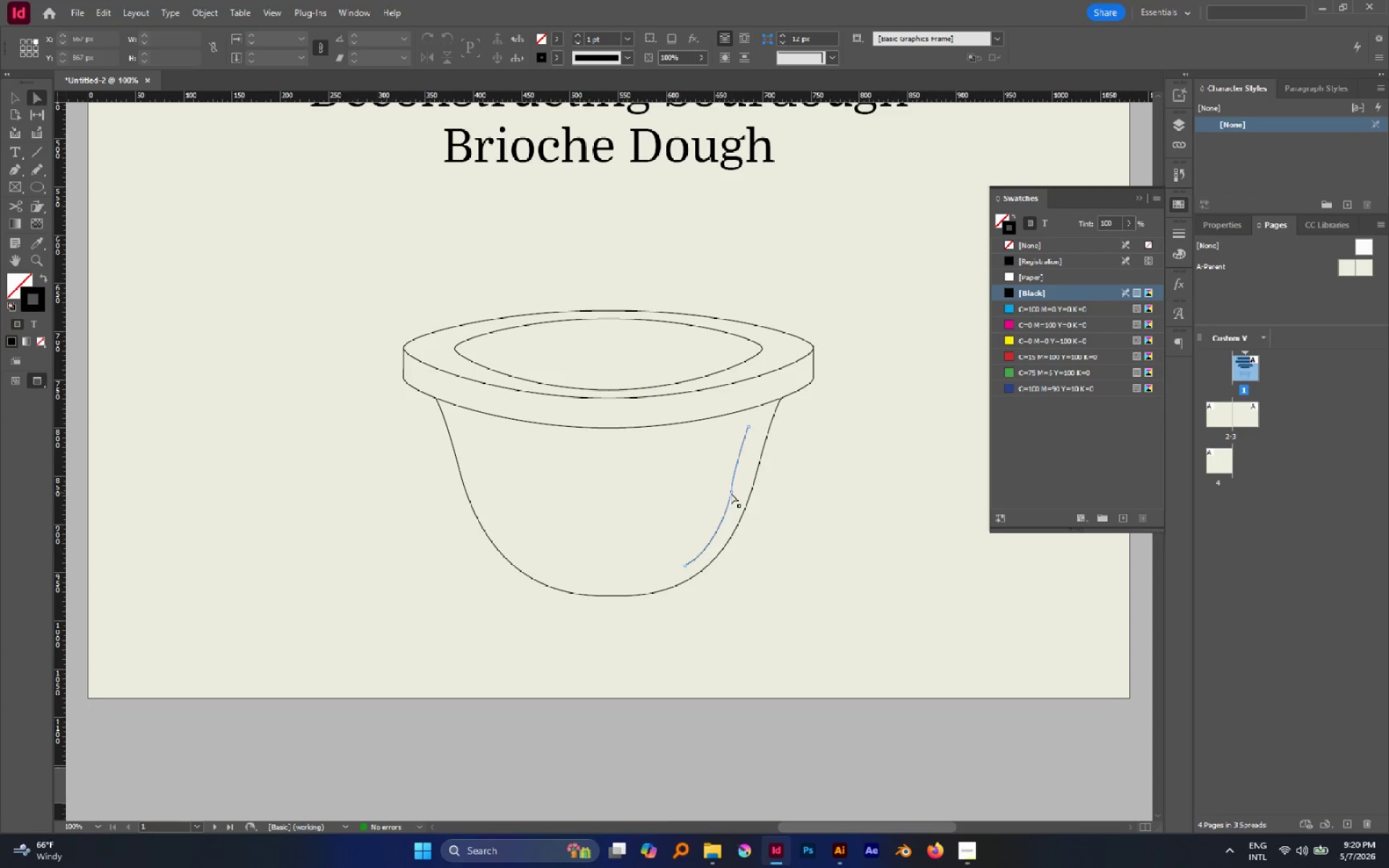 
left_click([731, 491])
 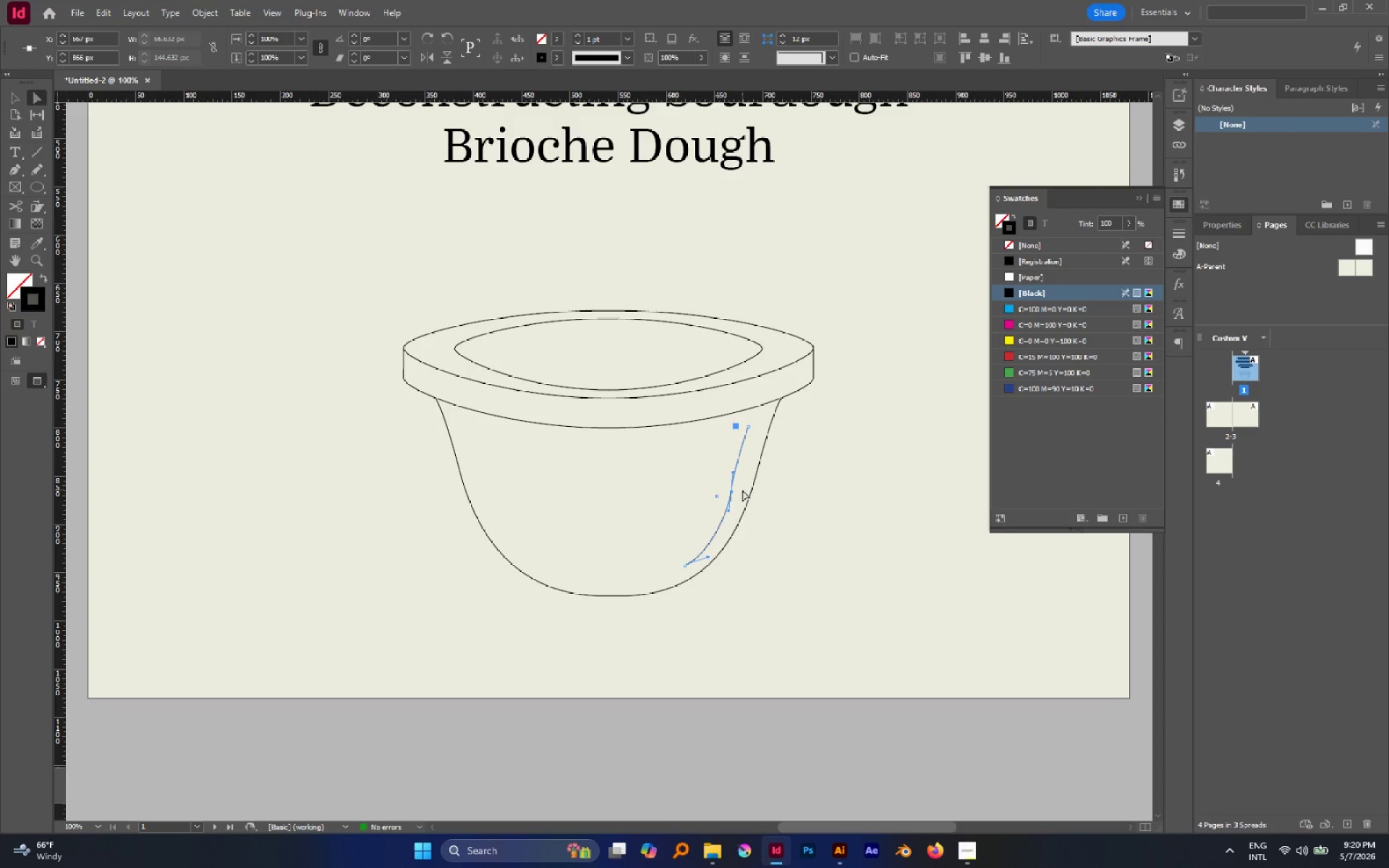 
hold_key(key=AltLeft, duration=1.28)
scroll: coordinate [739, 536], scroll_direction: up, amount: 4.0
 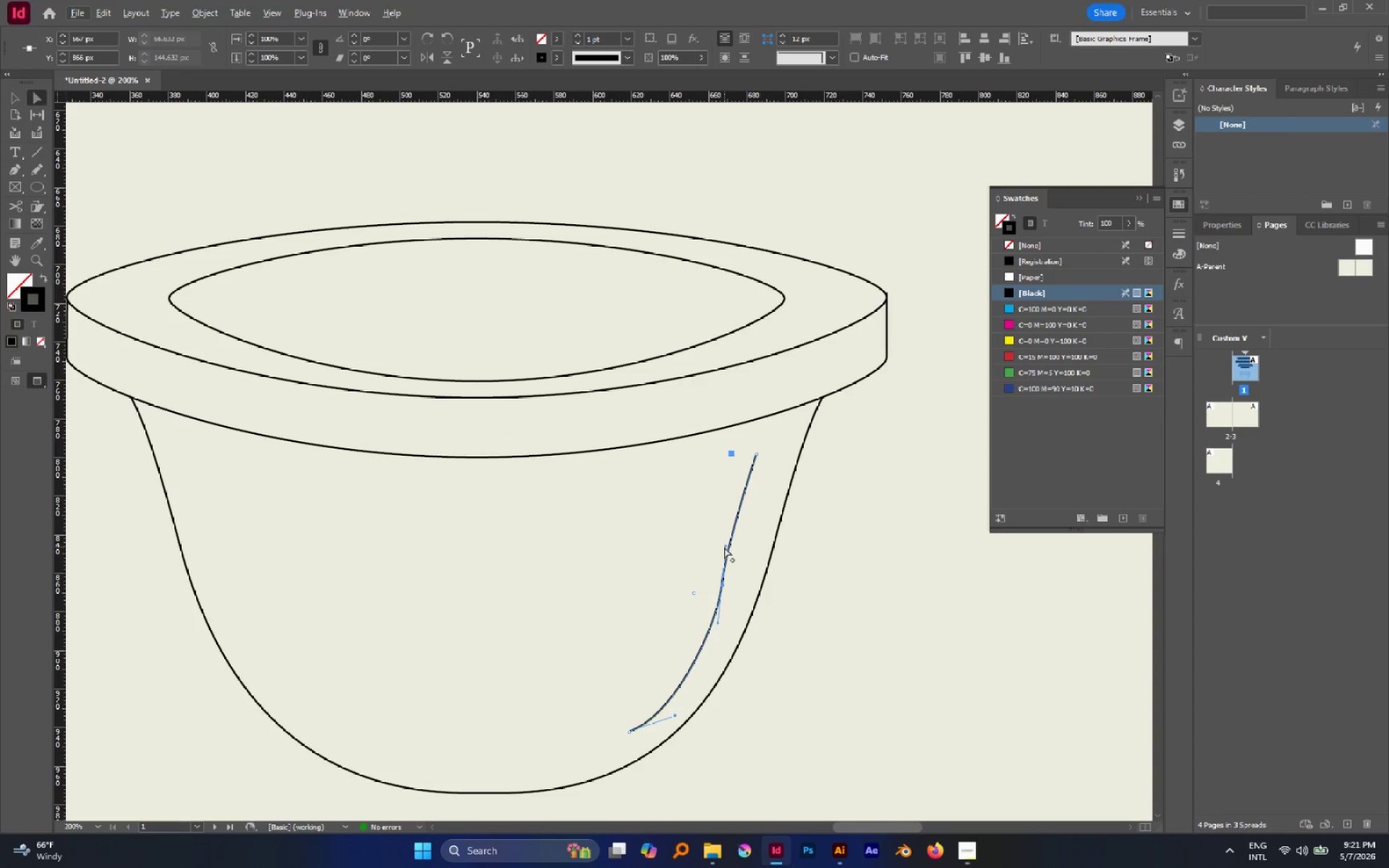 
left_click_drag(start_coordinate=[724, 546], to_coordinate=[731, 511])
 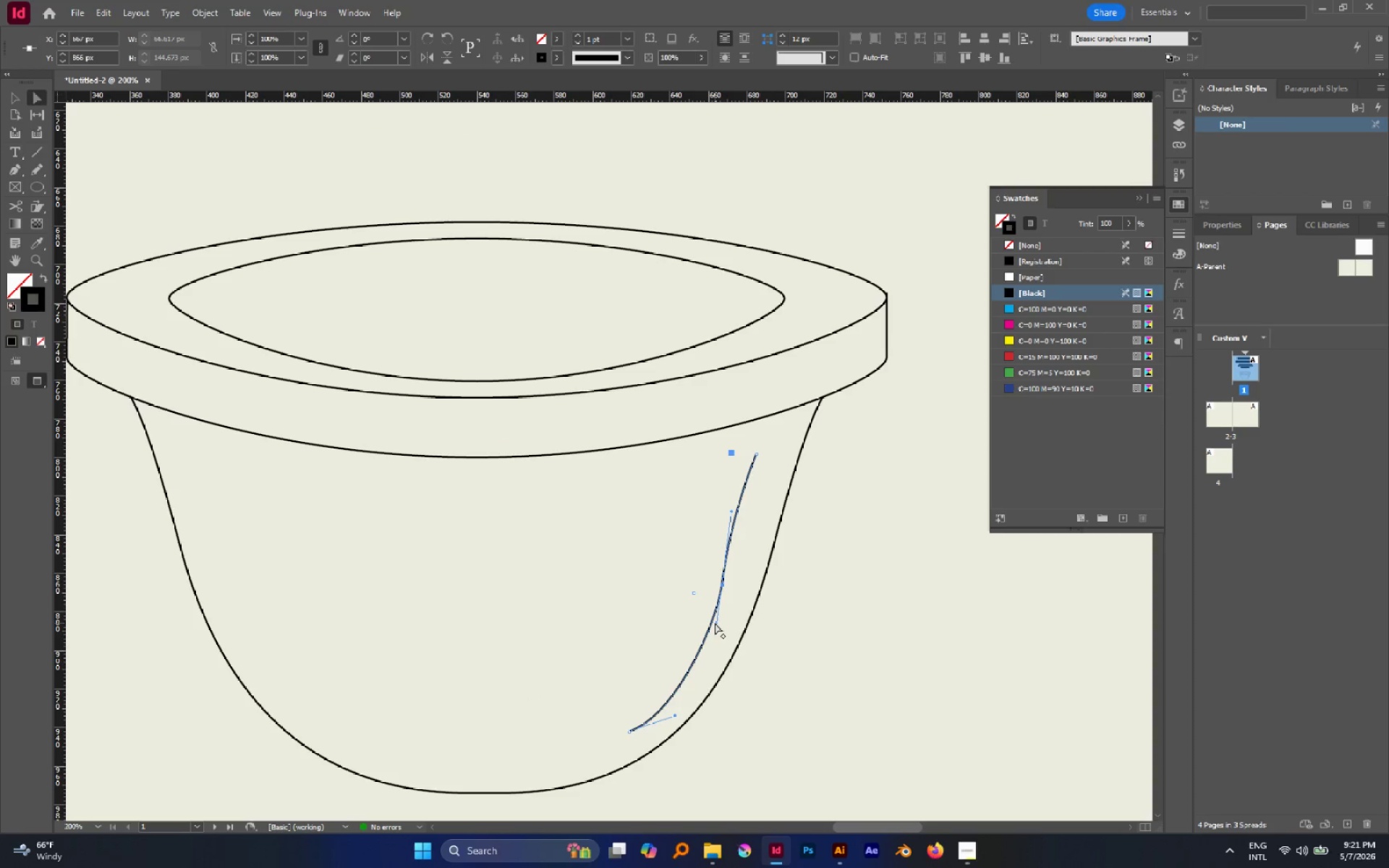 
left_click_drag(start_coordinate=[715, 622], to_coordinate=[705, 660])
 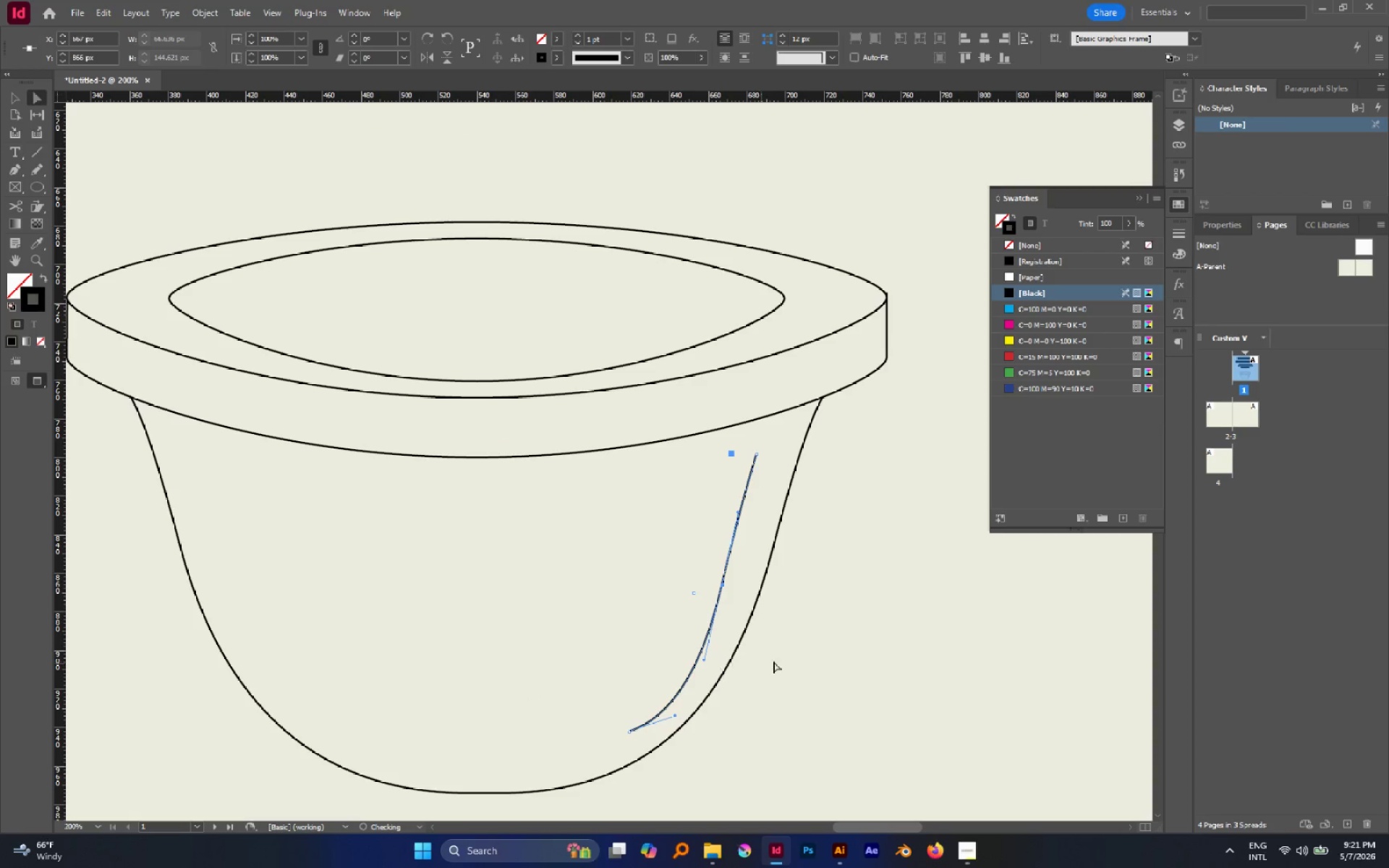 
left_click([815, 652])
 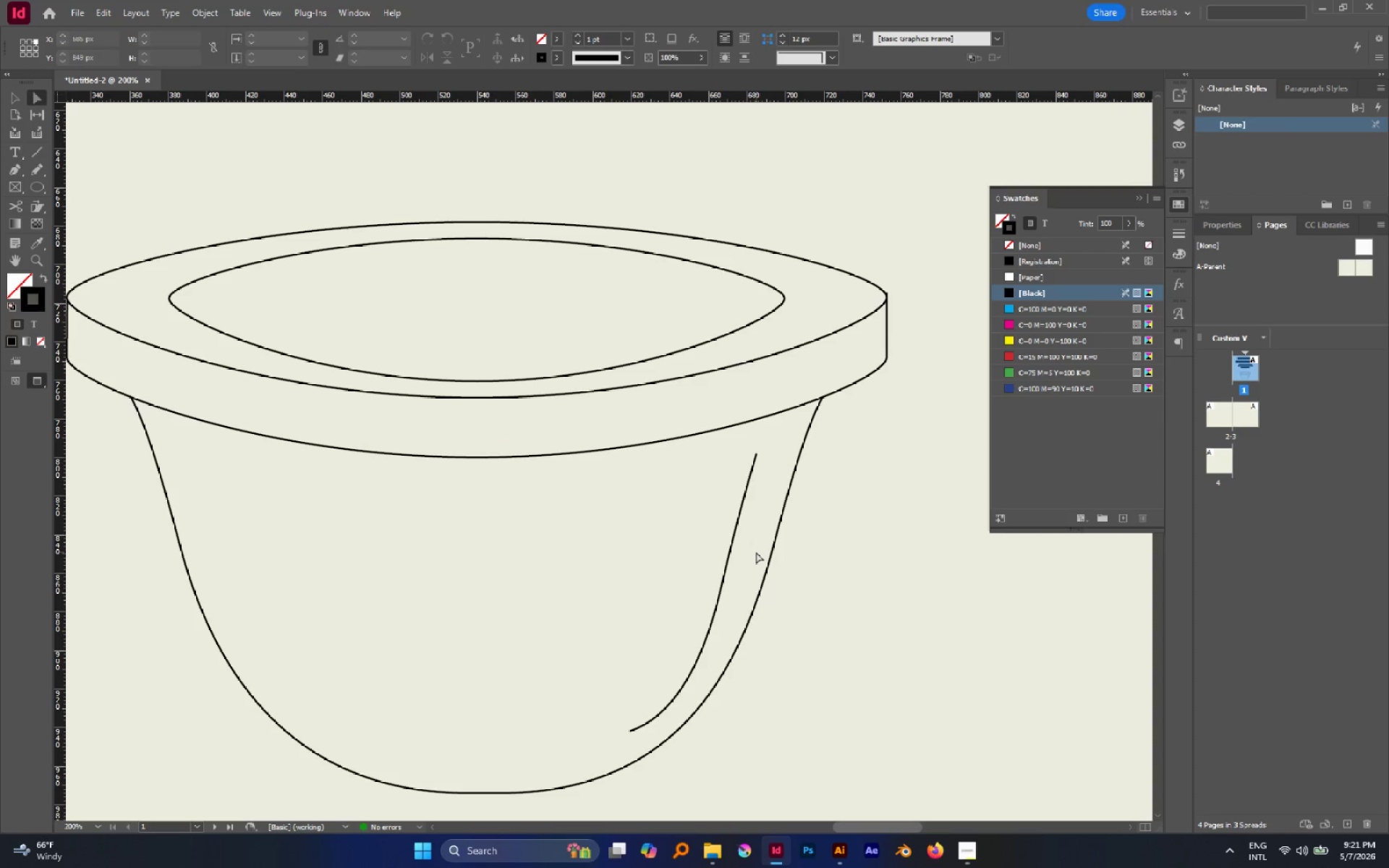 
key(P)
 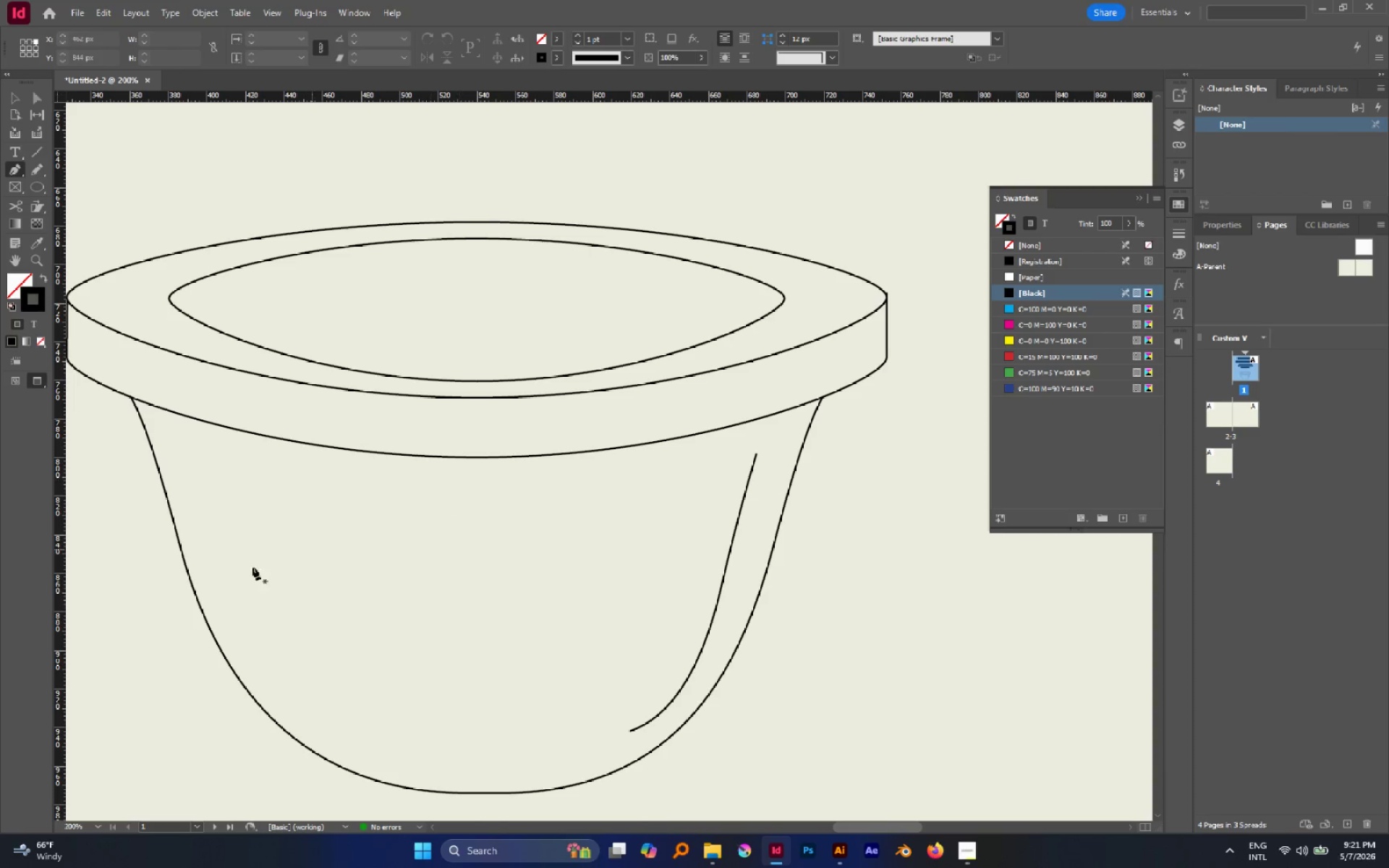 
left_click([189, 519])
 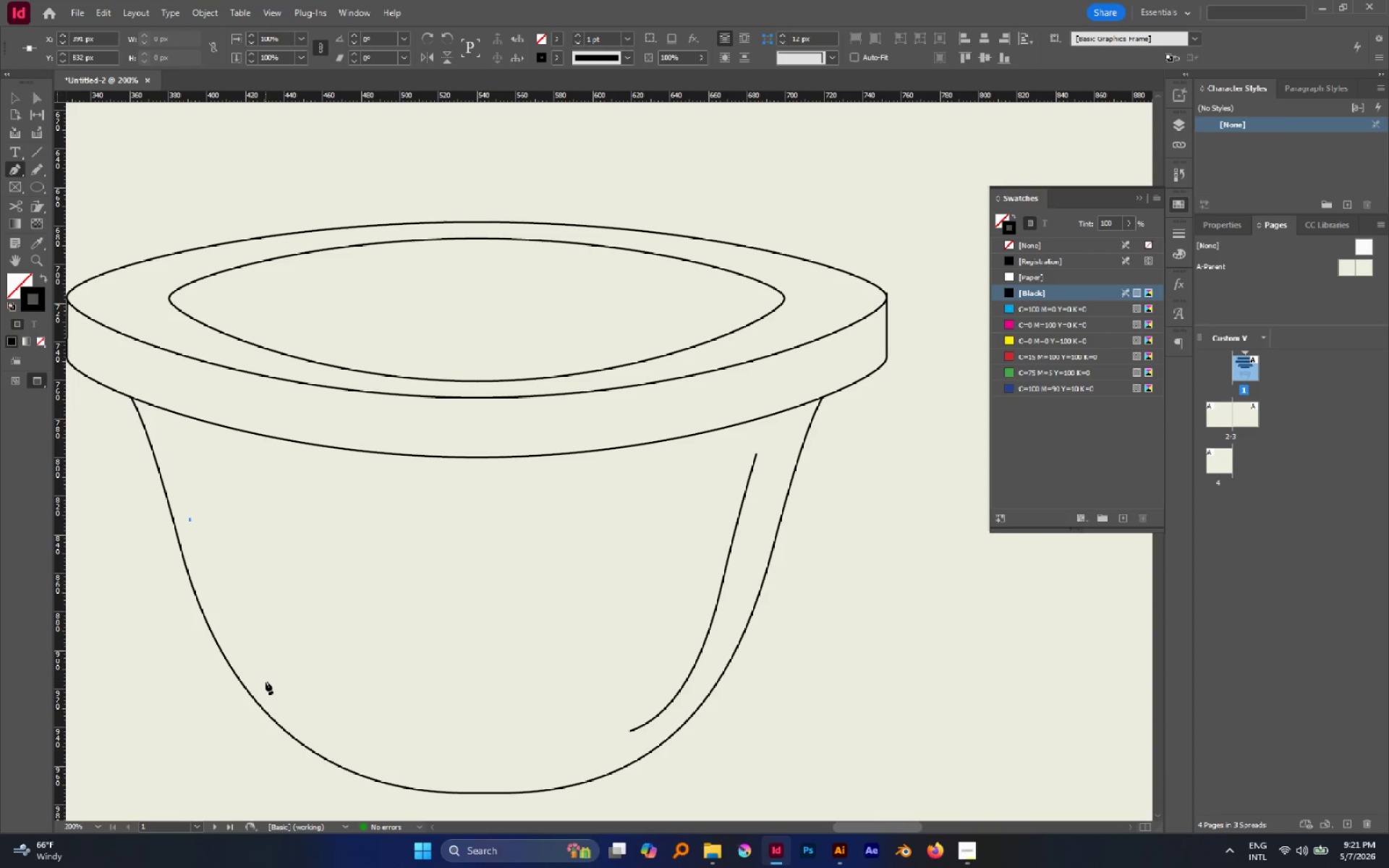 
left_click_drag(start_coordinate=[266, 682], to_coordinate=[309, 720])
 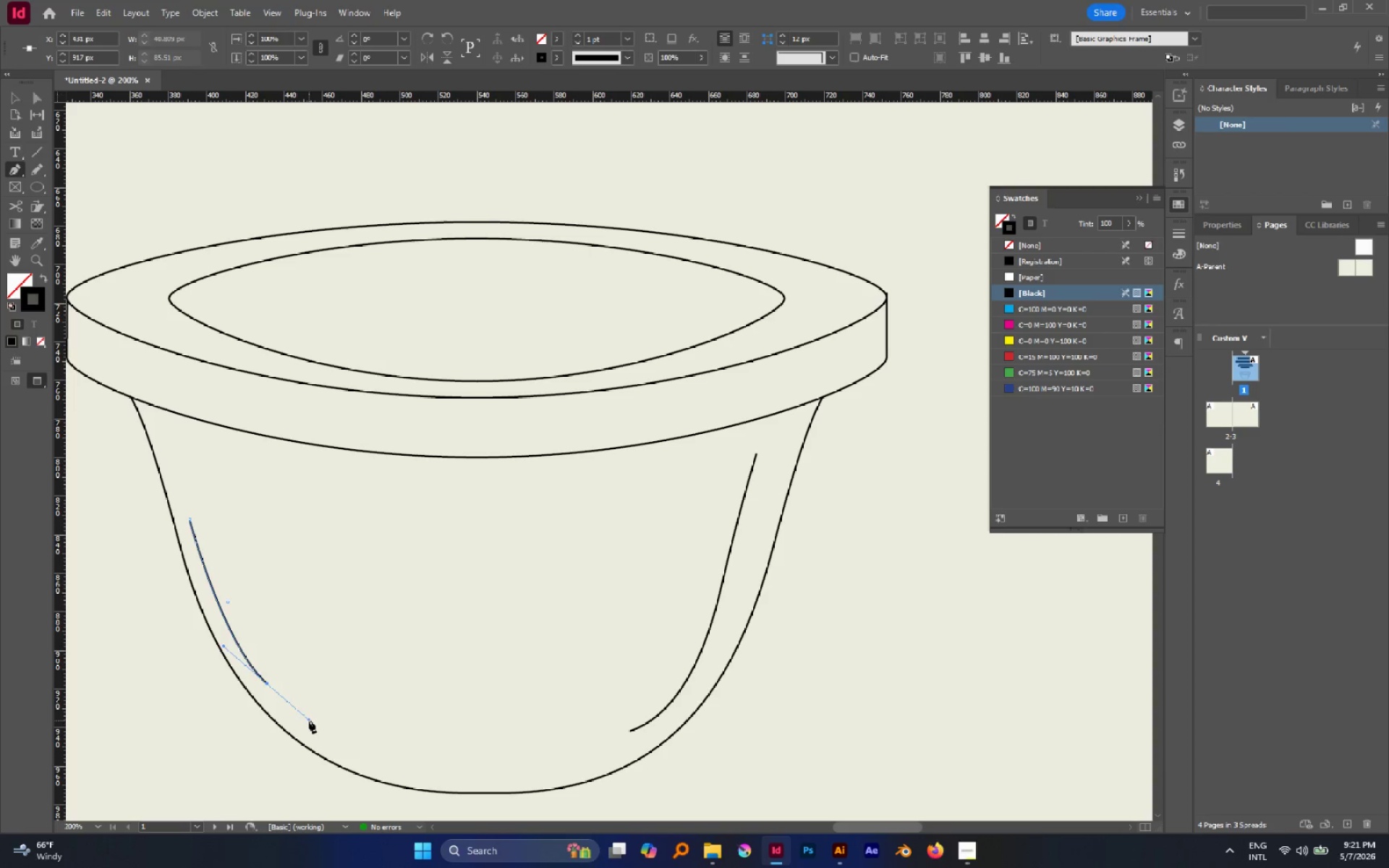 
key(V)
 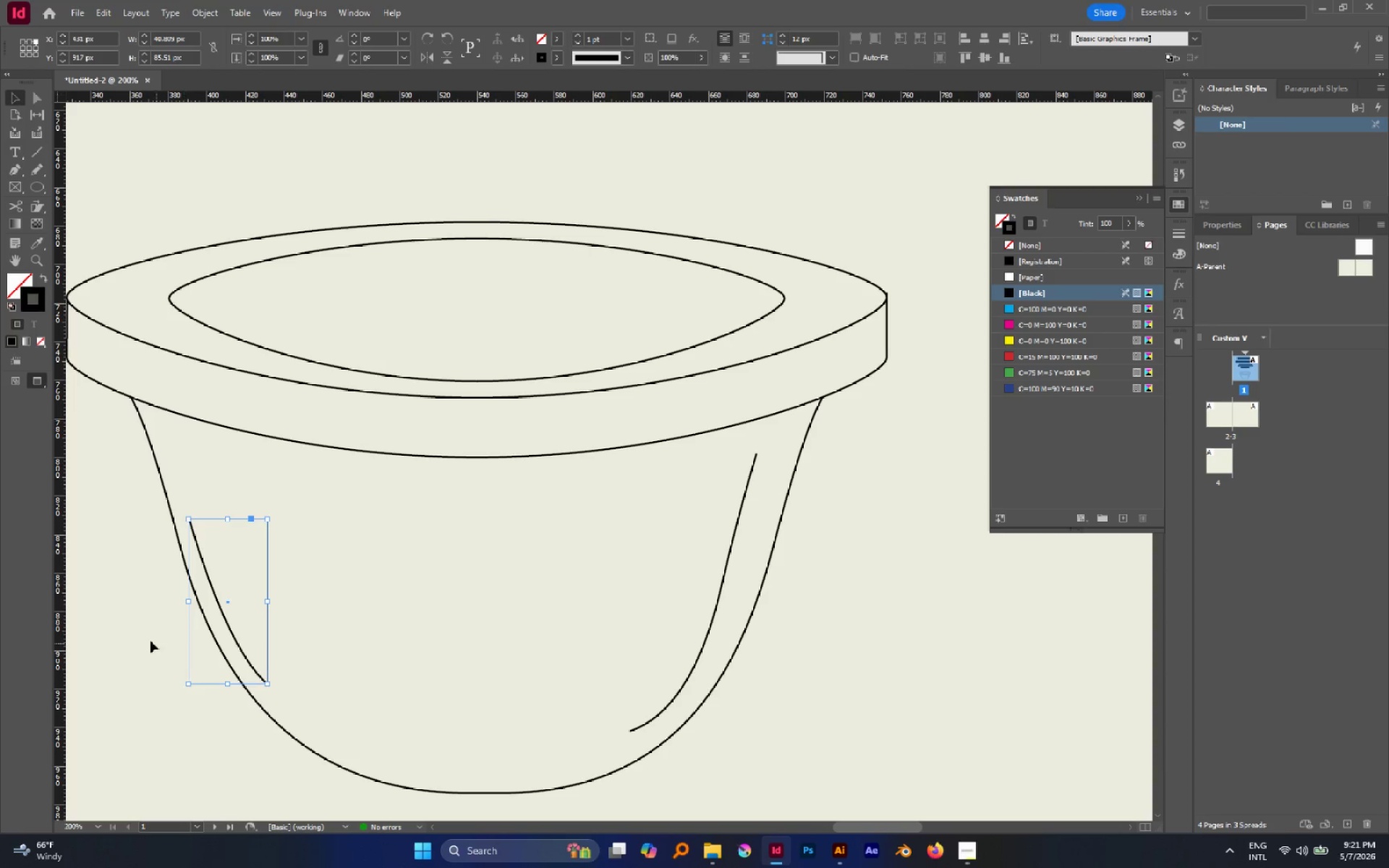 
left_click([150, 641])
 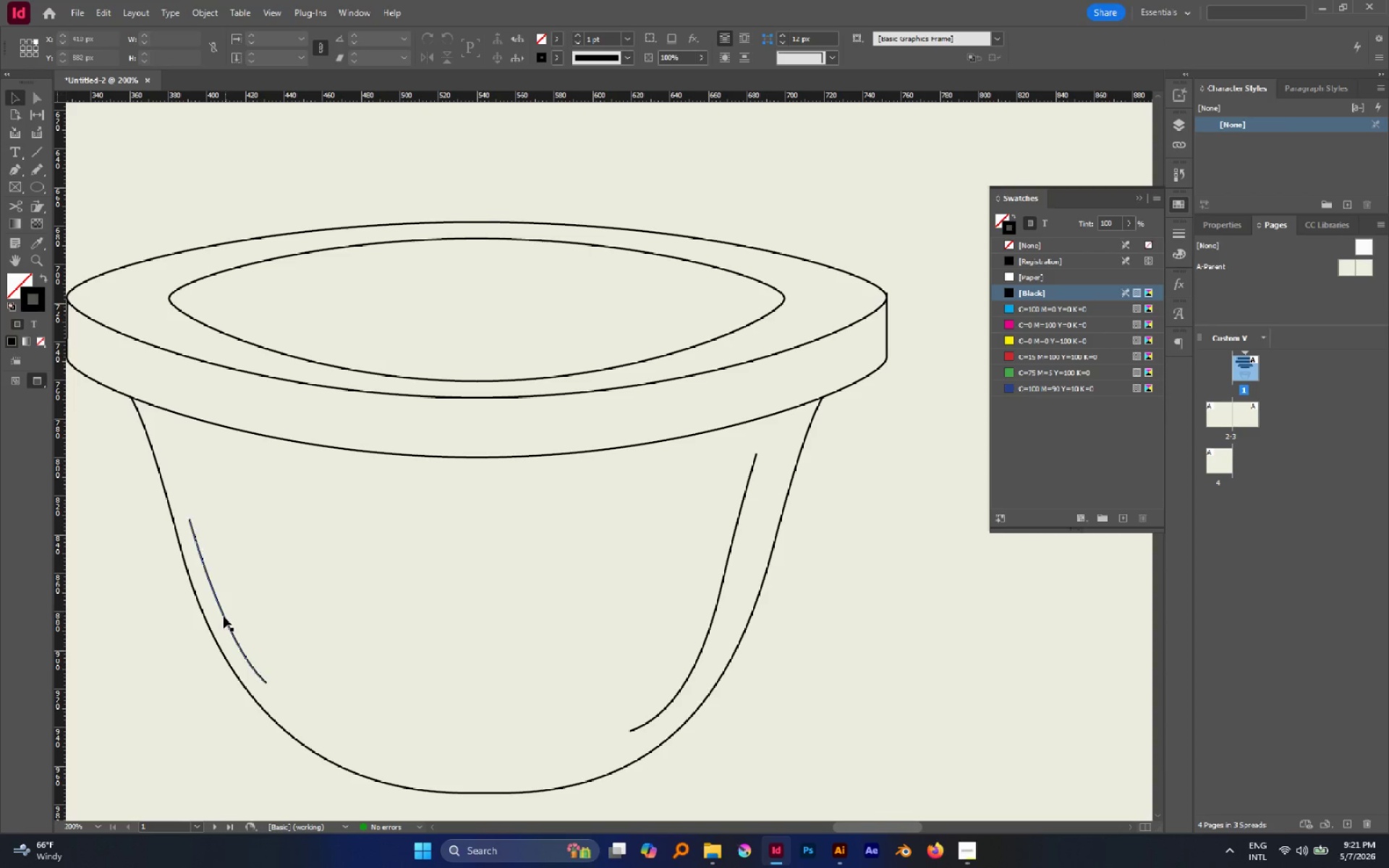 
left_click_drag(start_coordinate=[223, 617], to_coordinate=[226, 613])
 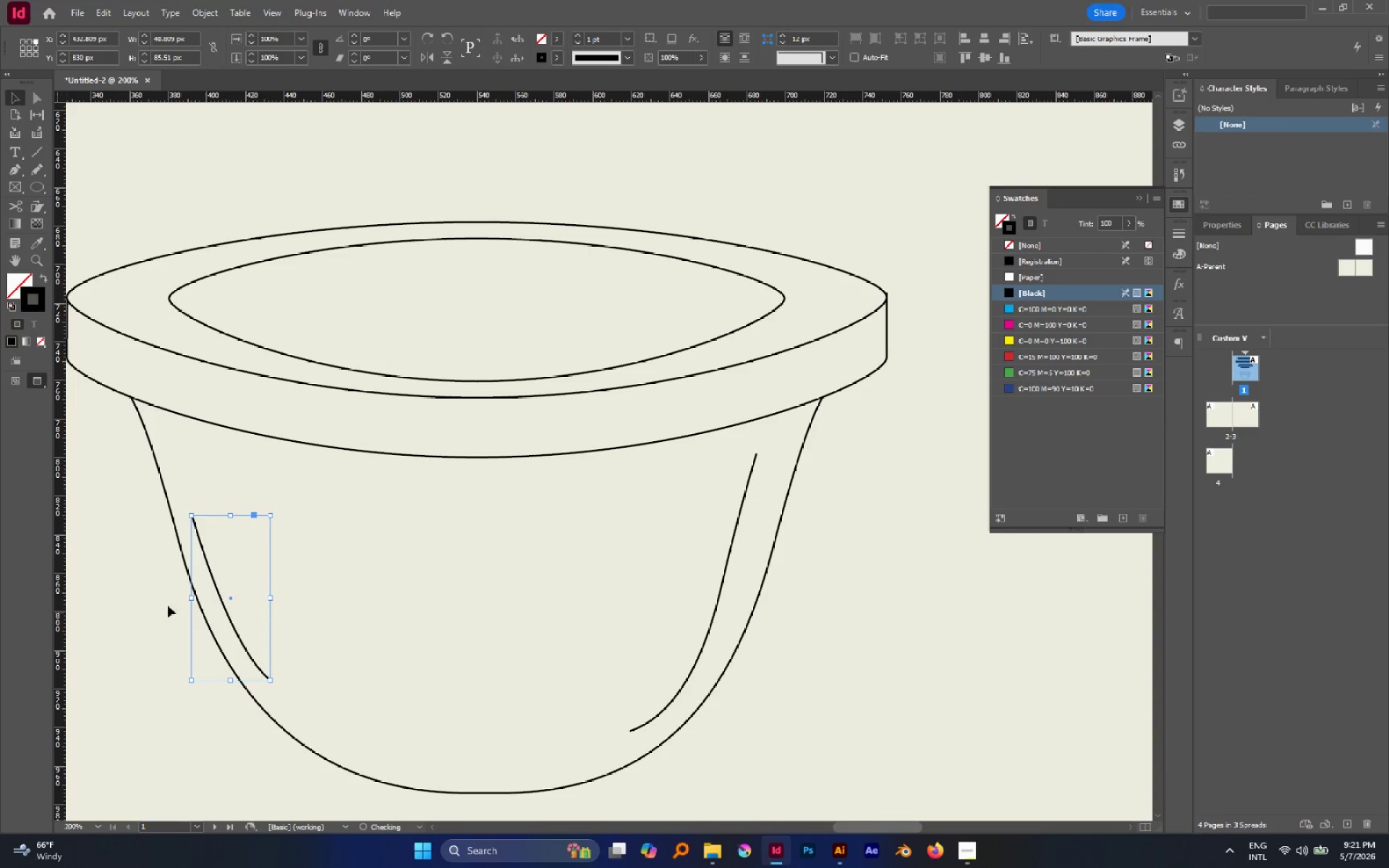 
left_click([143, 600])
 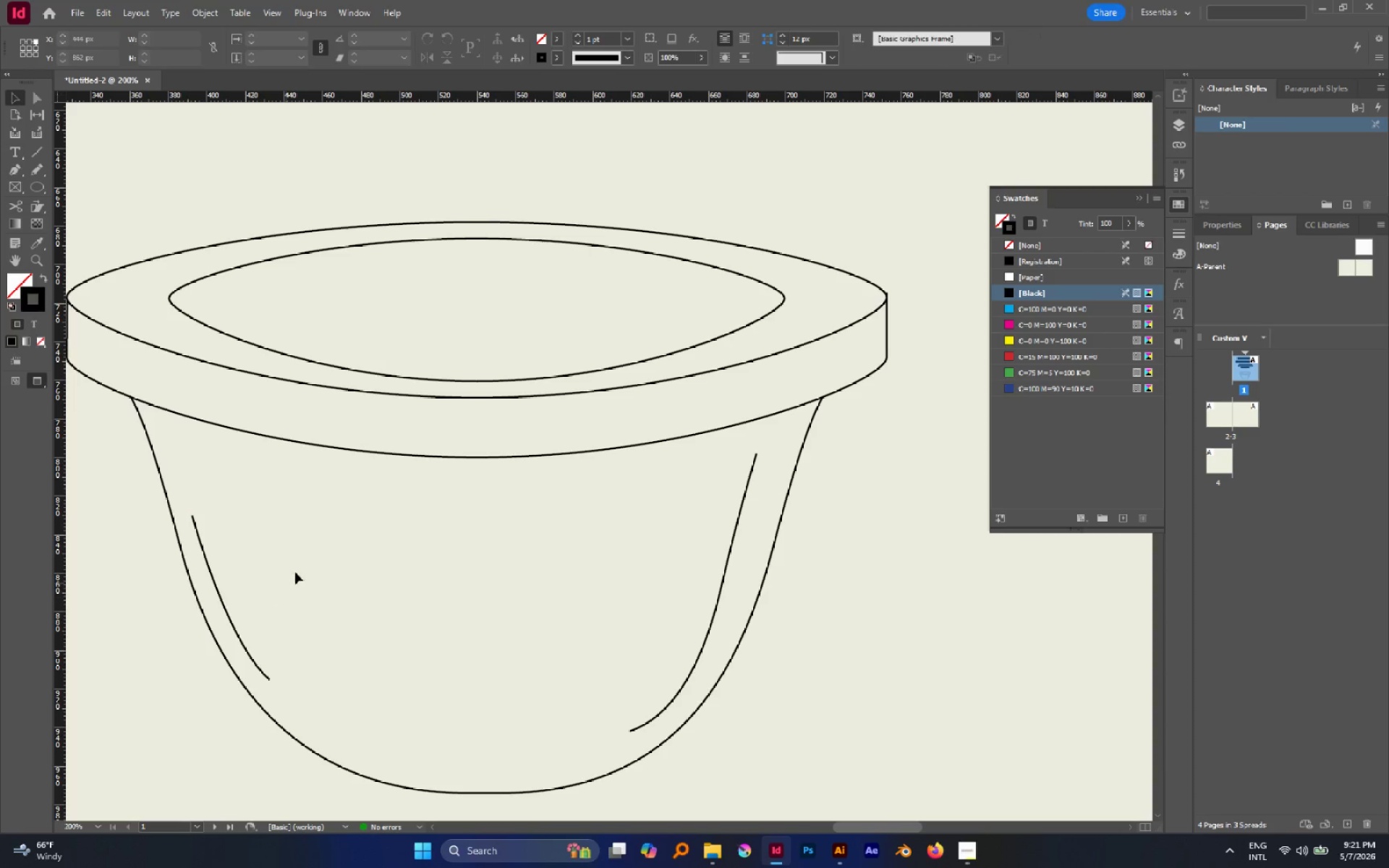 
hold_key(key=AltLeft, duration=0.8)
scroll: coordinate [297, 542], scroll_direction: down, amount: 1.0
 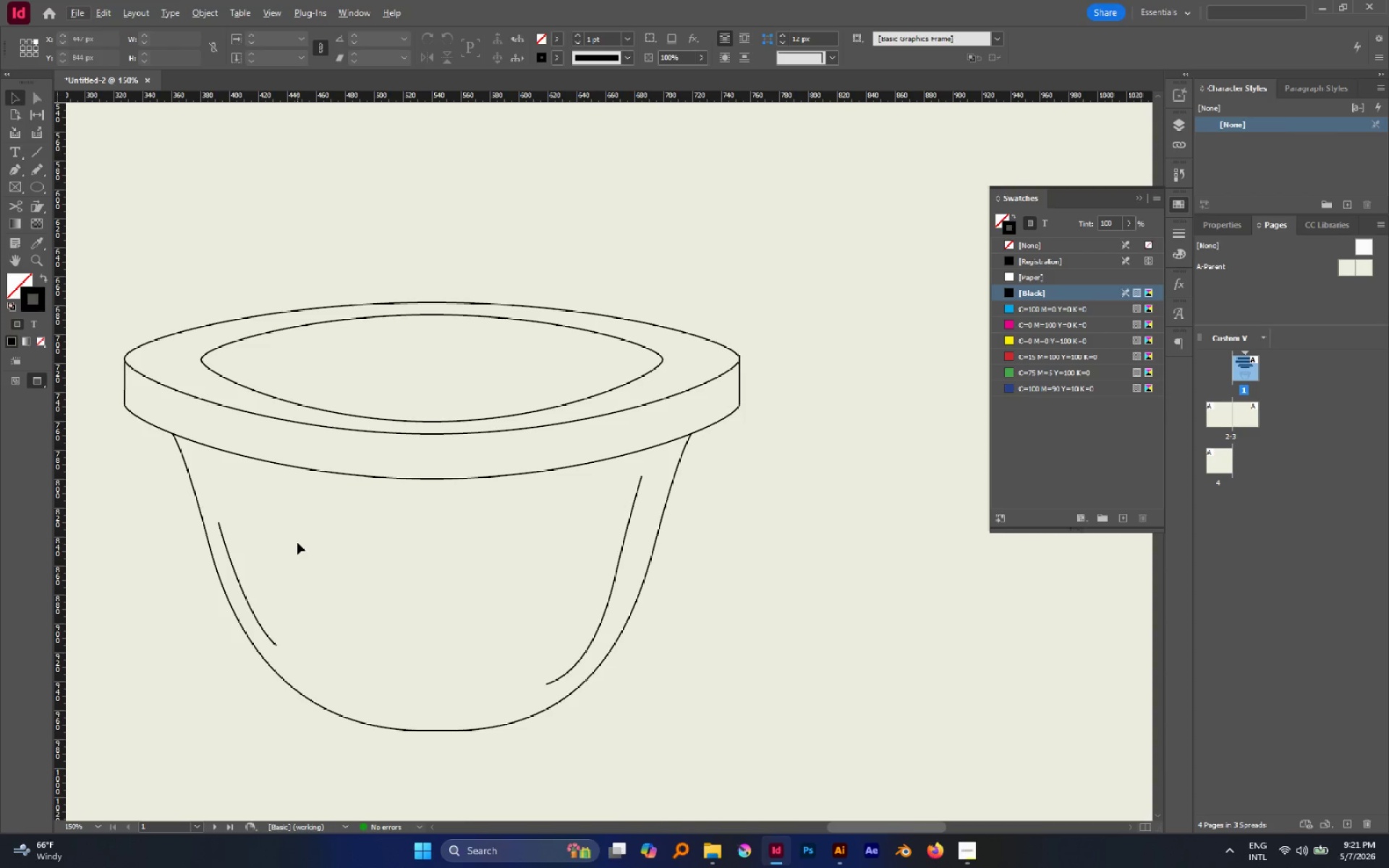 
key(A)
 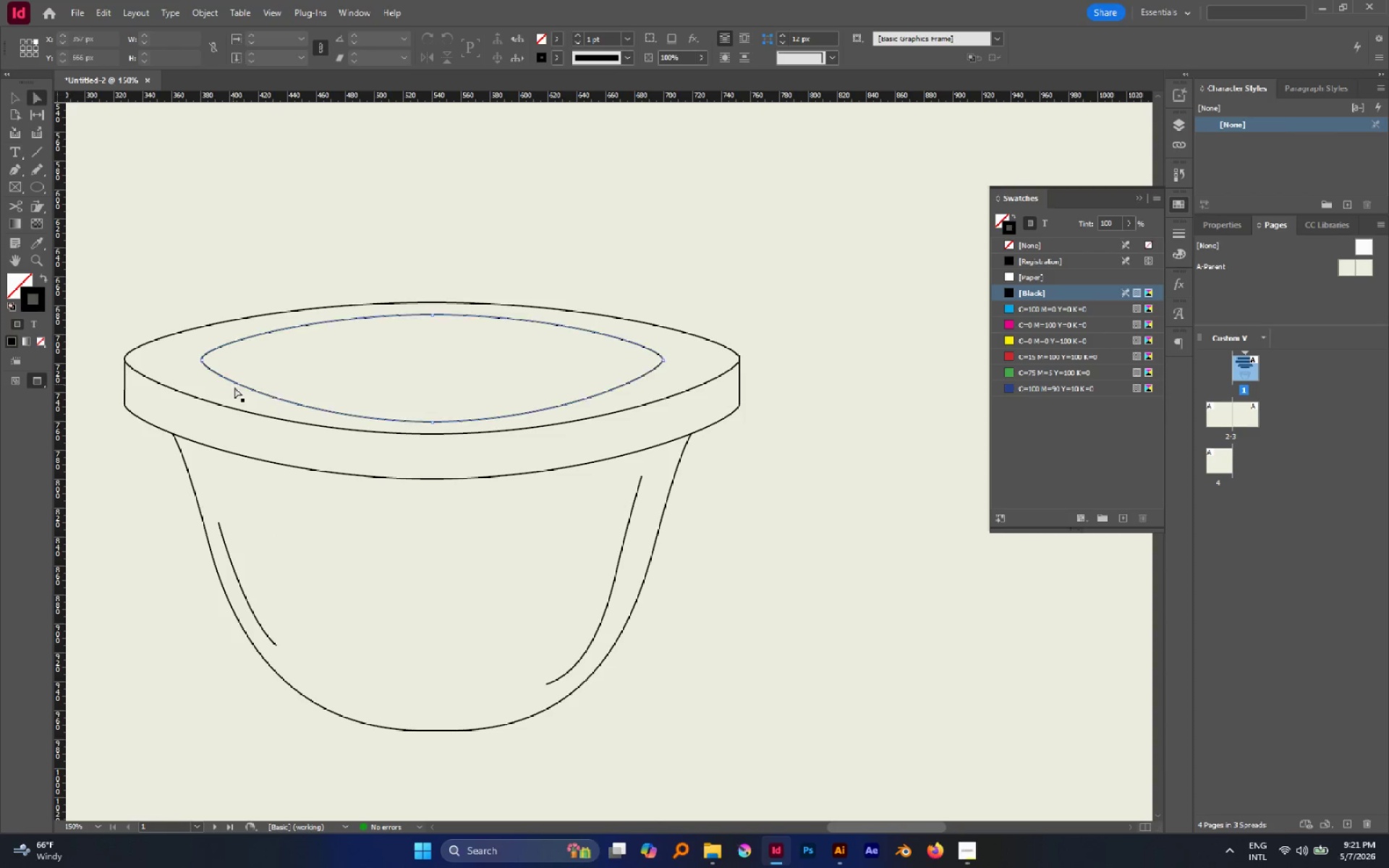 
hold_key(key=AltLeft, duration=1.2)
left_click([203, 360])
 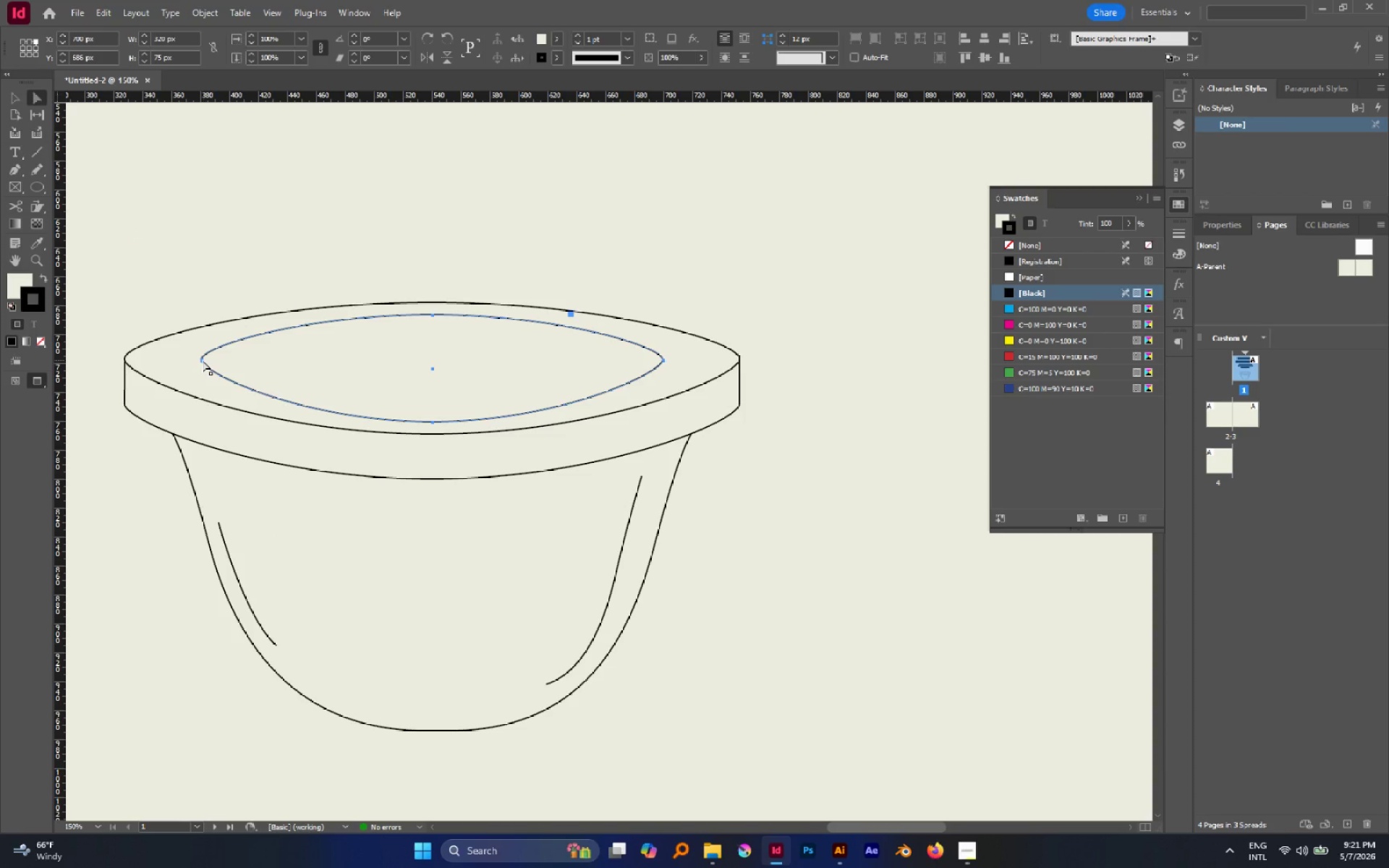 
key(P)
 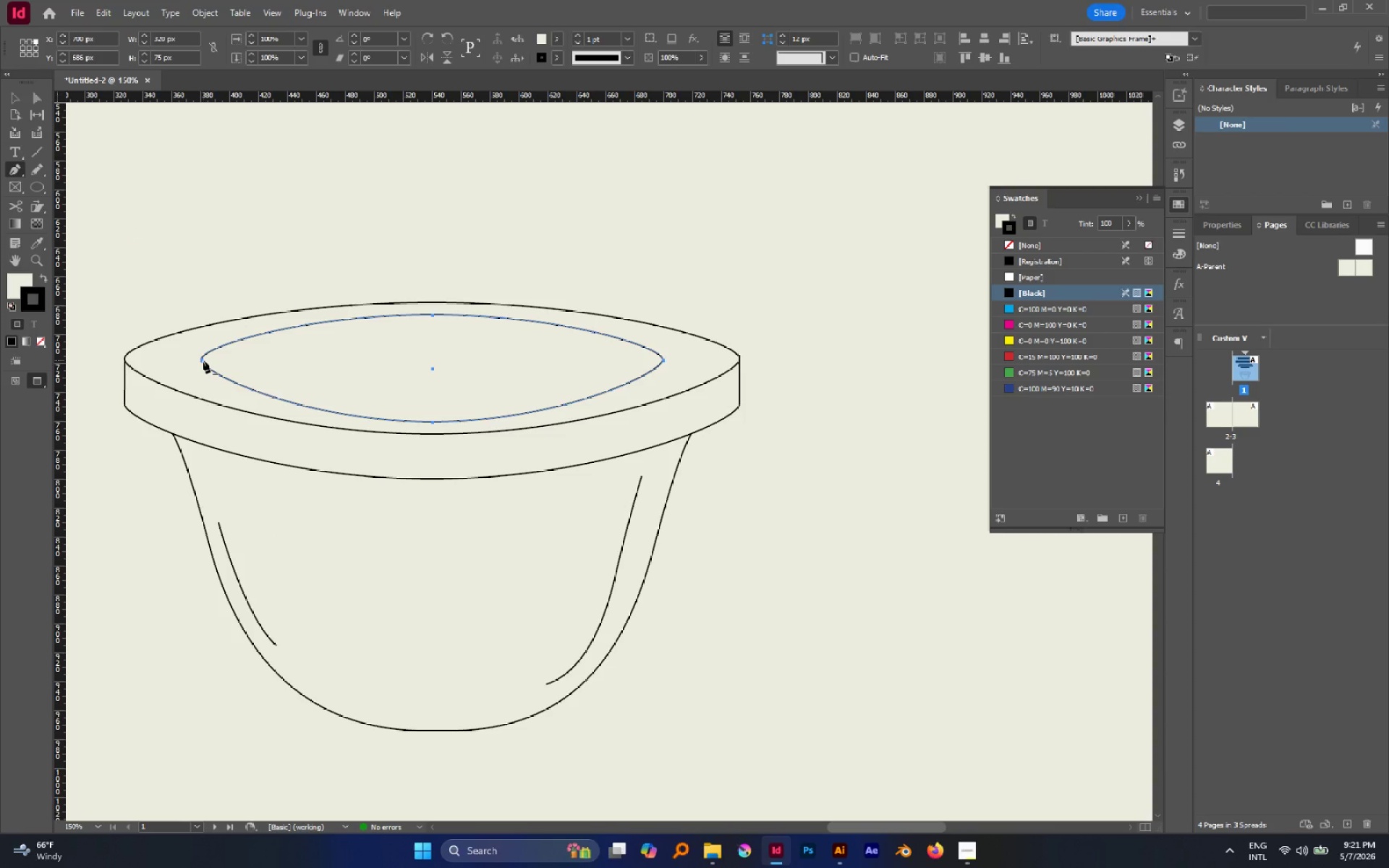 
hold_key(key=AltLeft, duration=7.42)
left_click_drag(start_coordinate=[203, 360], to_coordinate=[198, 383])
 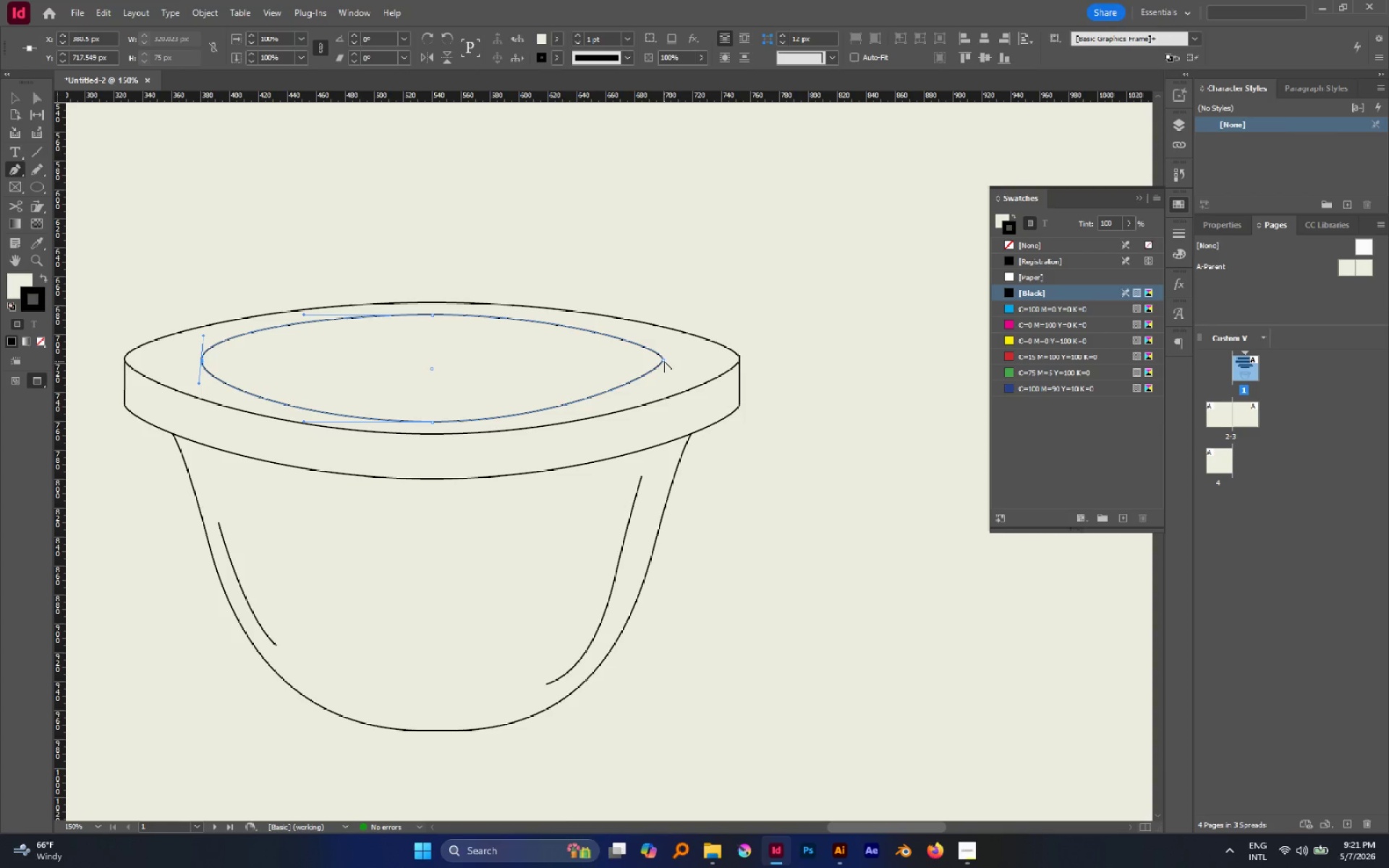 
left_click_drag(start_coordinate=[663, 359], to_coordinate=[660, 327])
 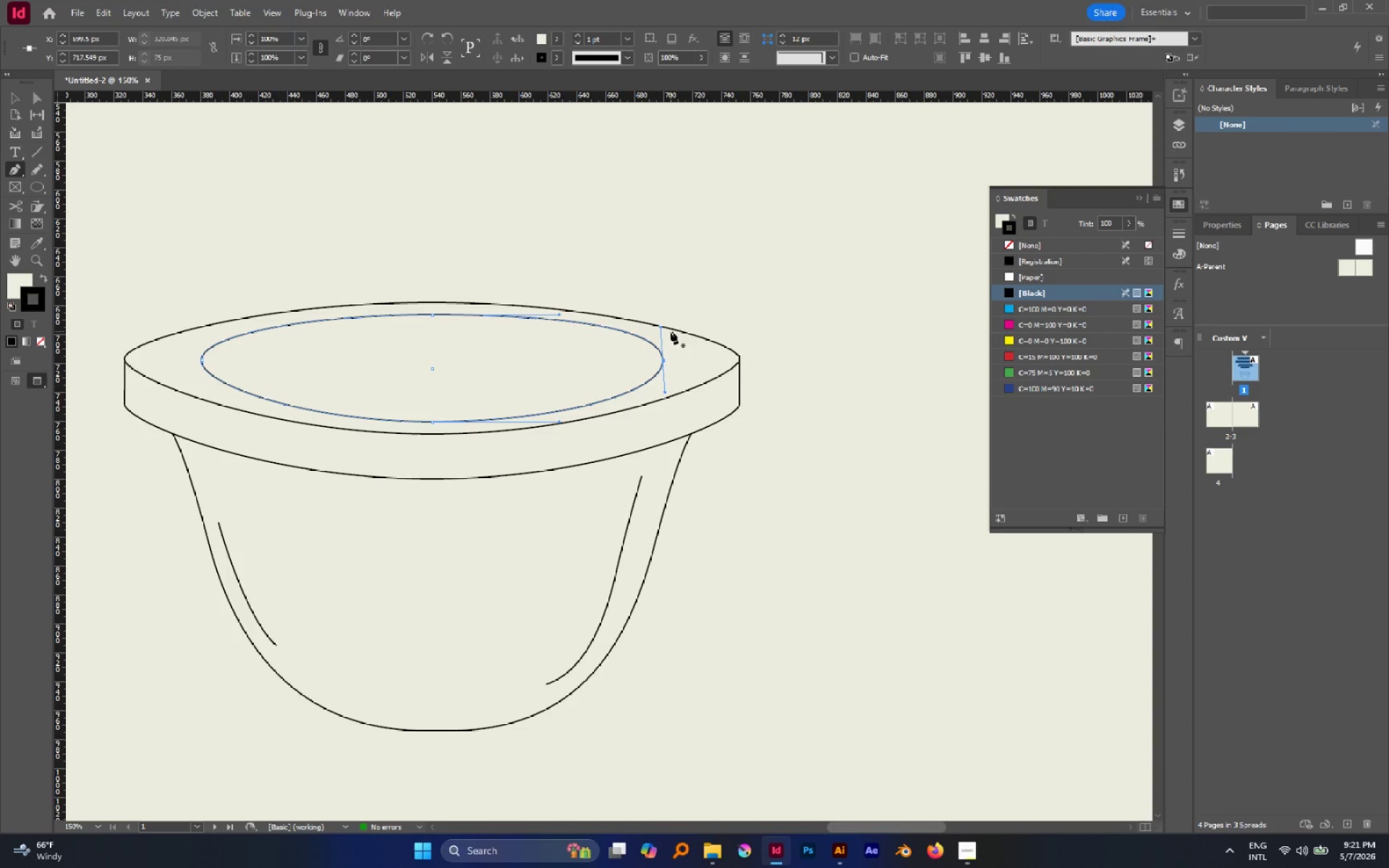 
key(A)
 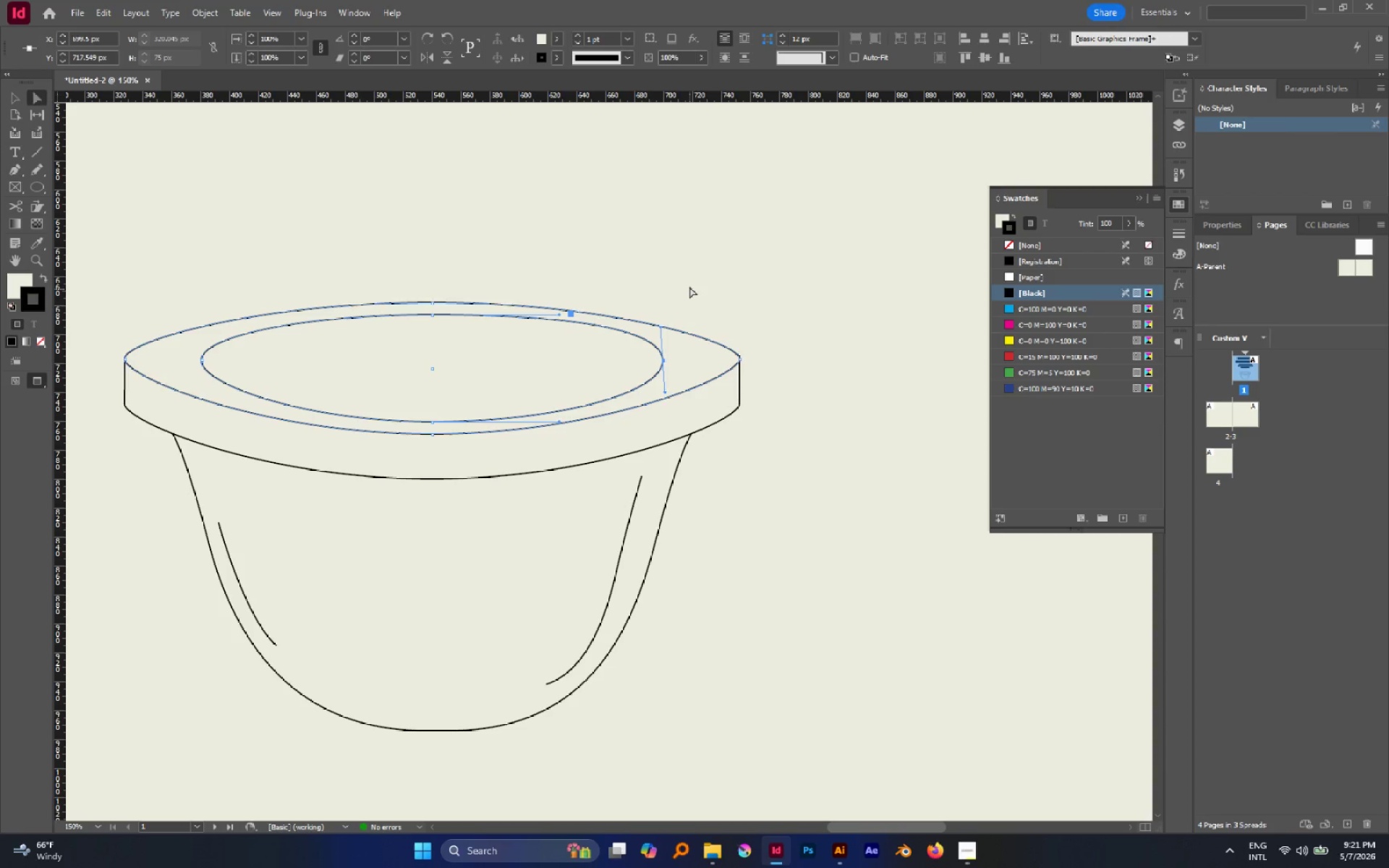 
left_click([689, 286])
 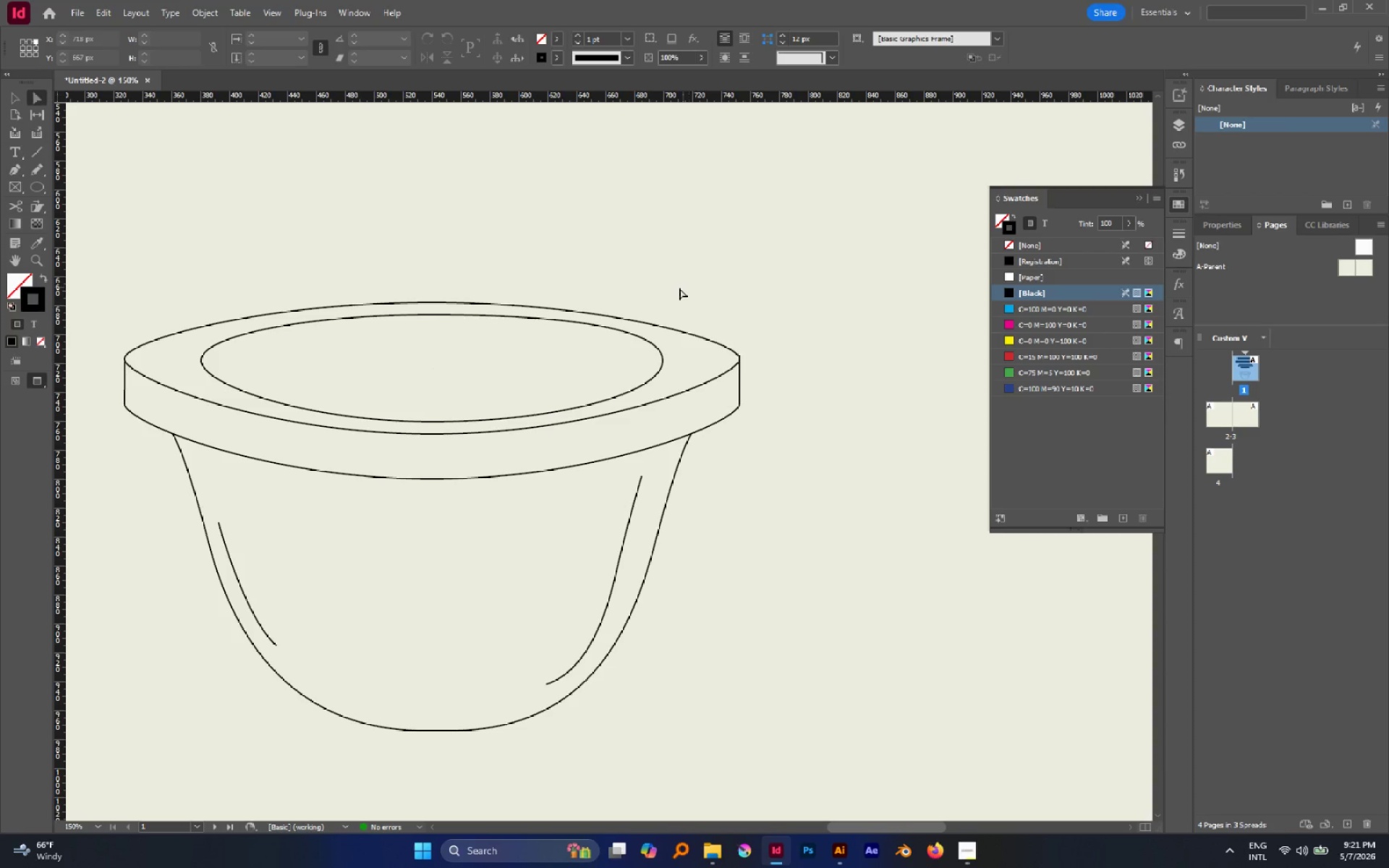 
hold_key(key=AltLeft, duration=0.56)
scroll: coordinate [615, 307], scroll_direction: down, amount: 1.0
 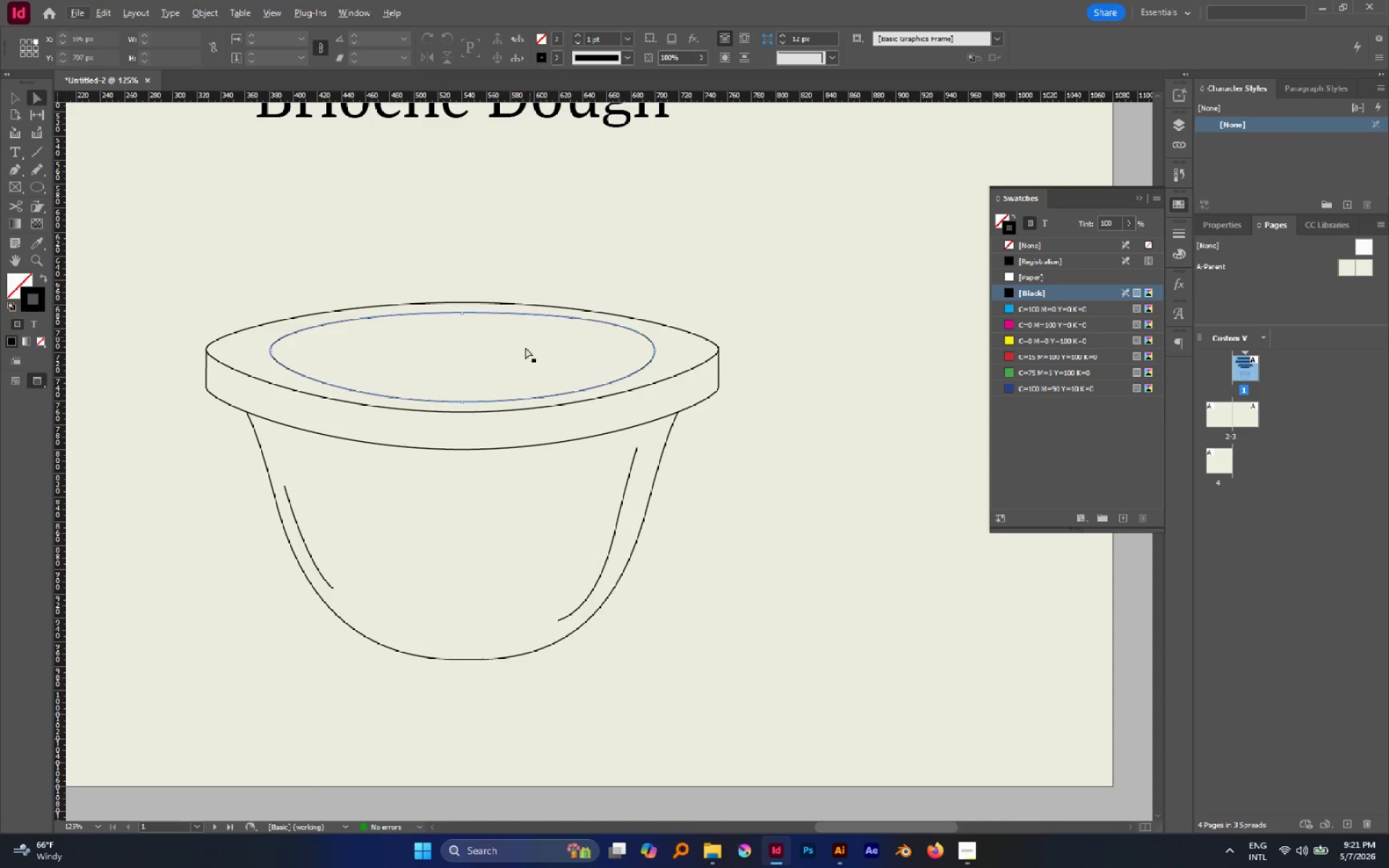 
hold_key(key=AltLeft, duration=1.17)
left_click([462, 401])
 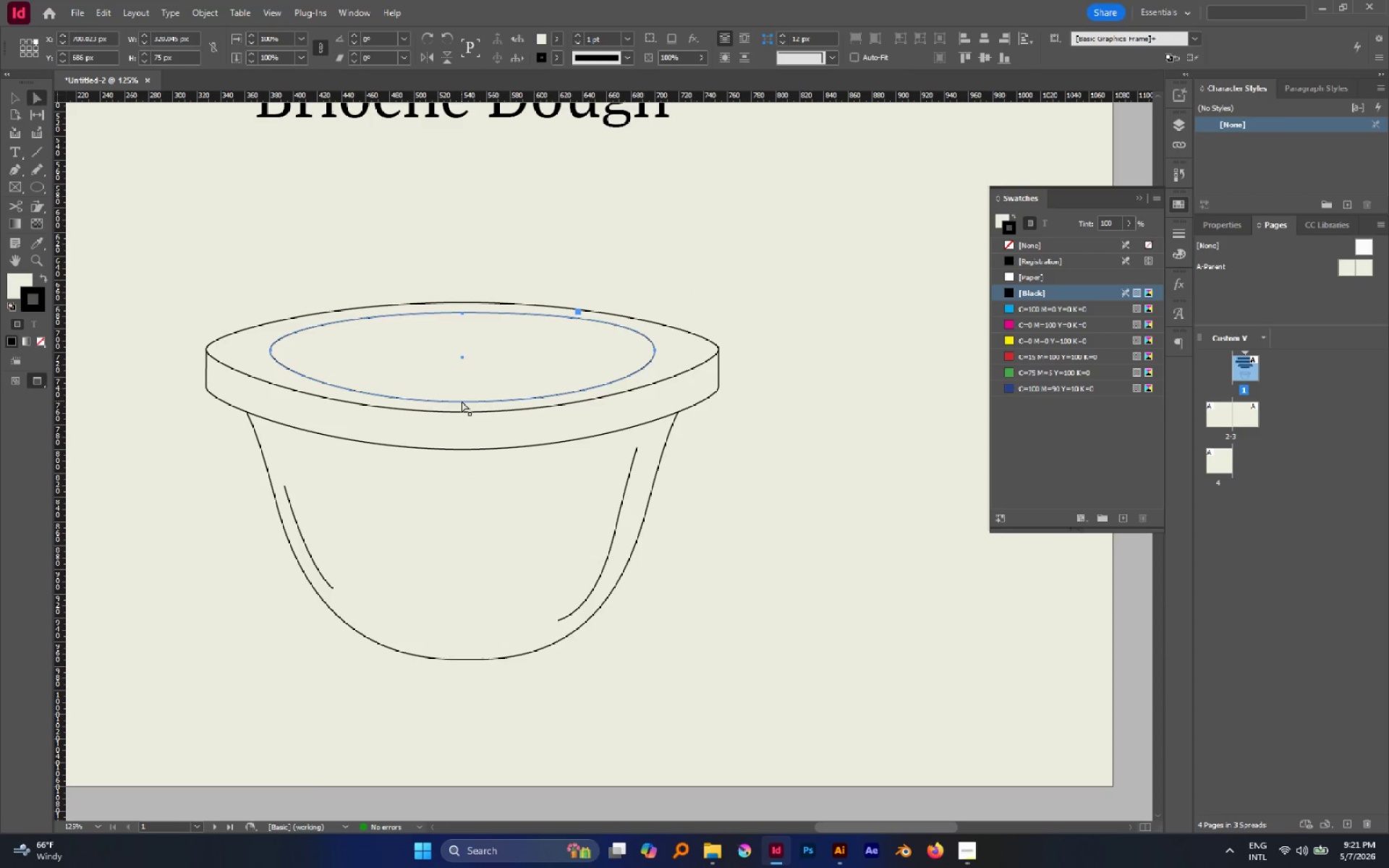 
key(V)
 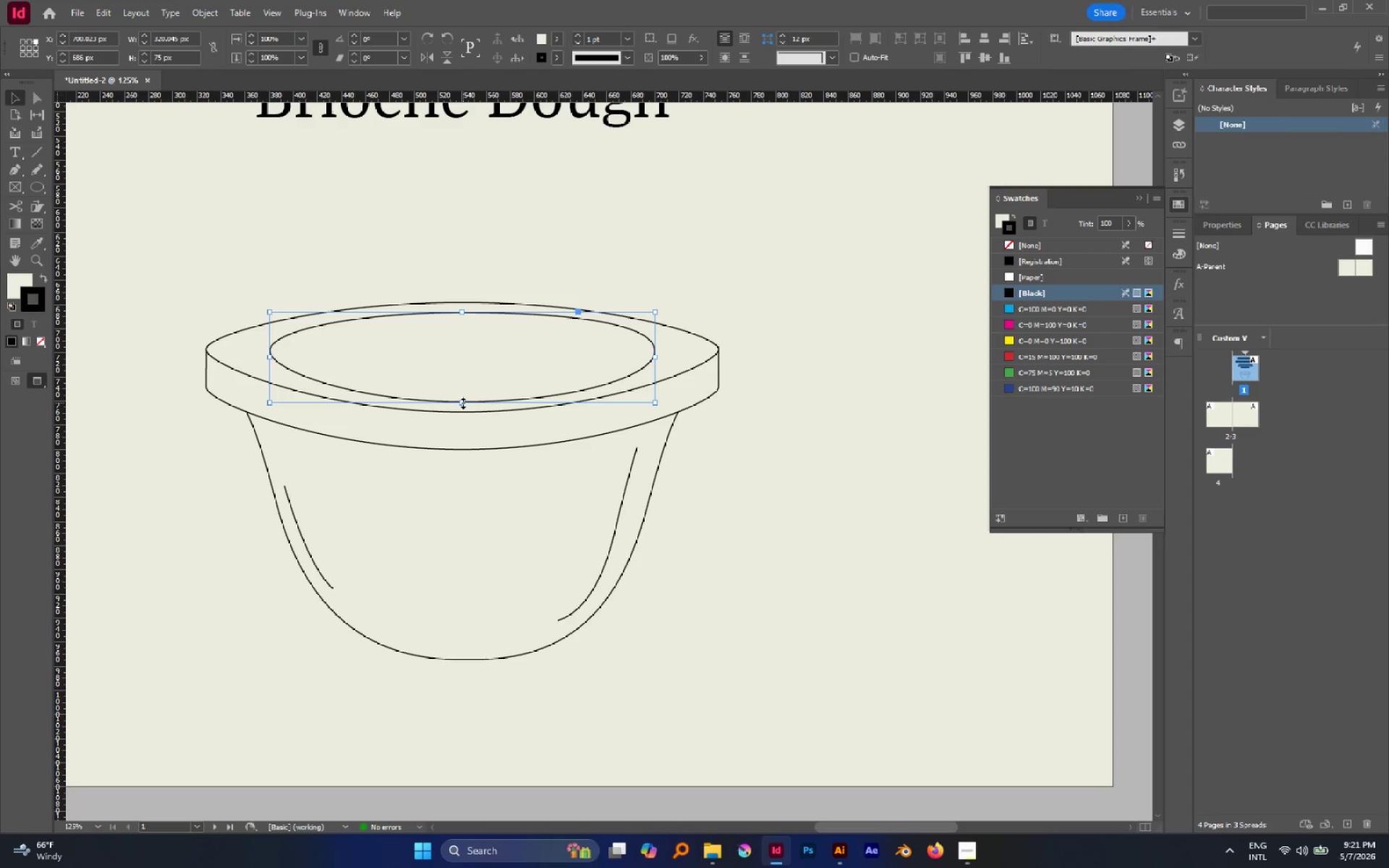 
left_click_drag(start_coordinate=[463, 403], to_coordinate=[464, 395])
 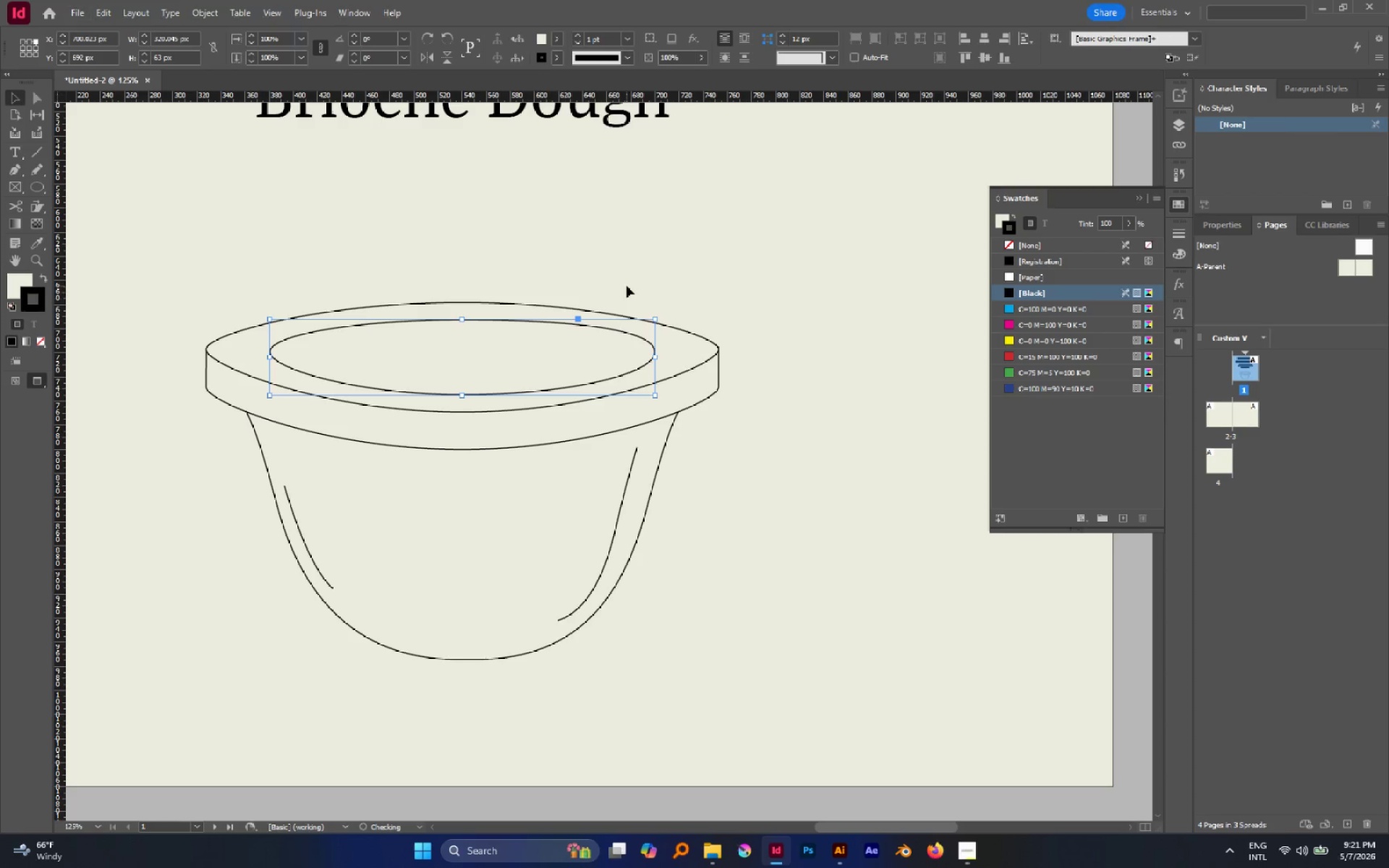 
hold_key(key=AltLeft, duration=0.97)
 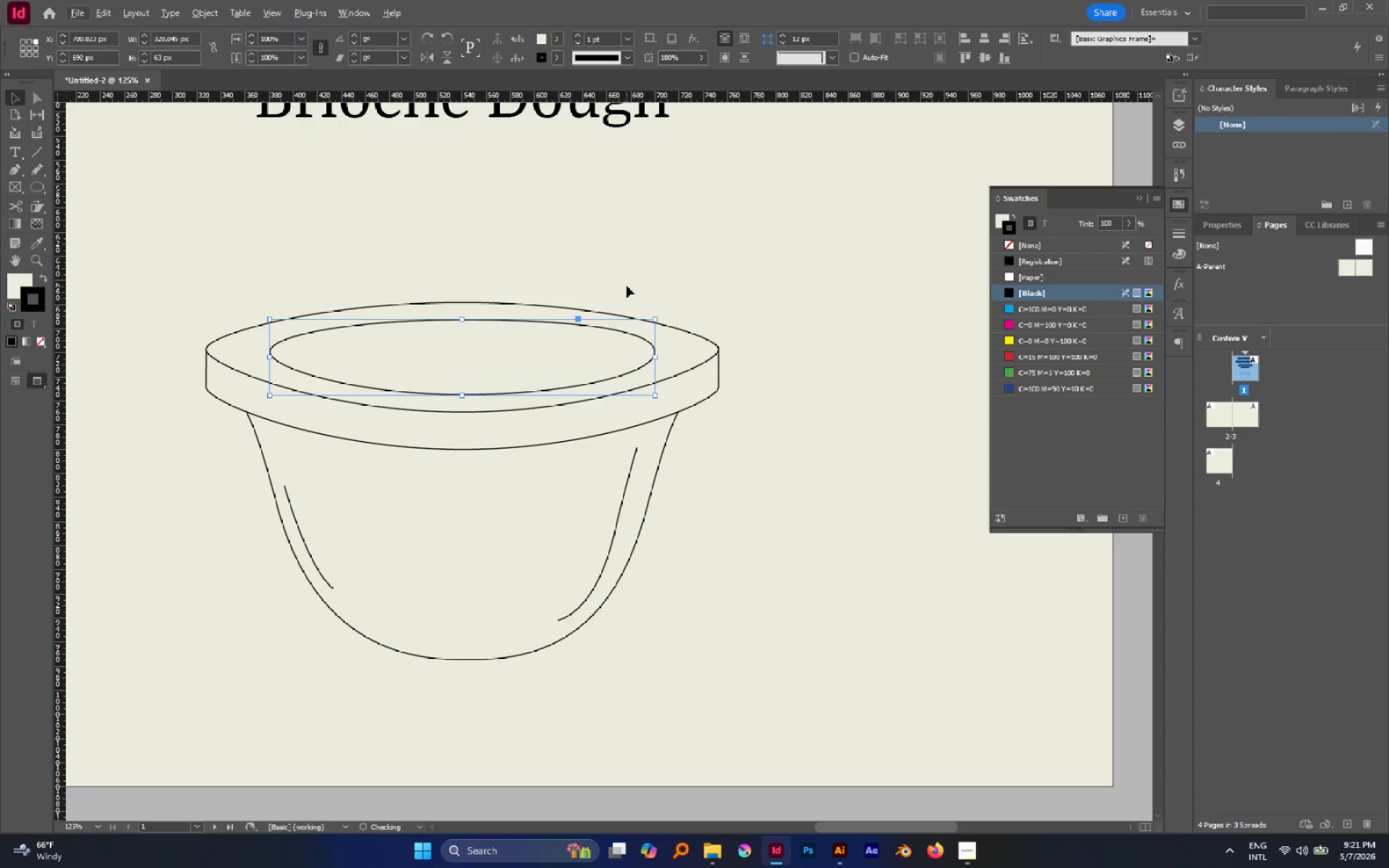 
left_click([626, 286])
 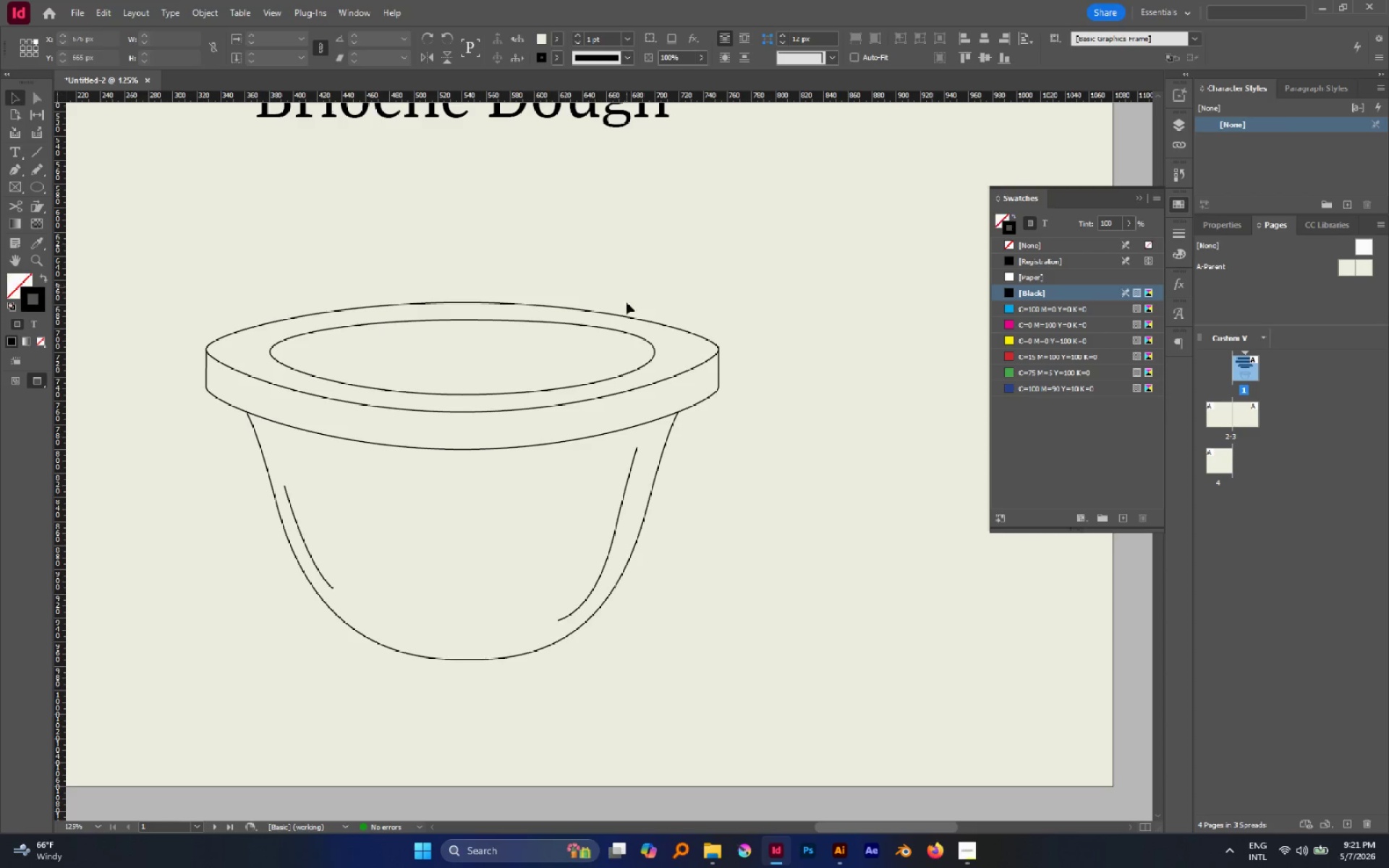 
hold_key(key=AltLeft, duration=0.77)
scroll: coordinate [626, 335], scroll_direction: down, amount: 1.0
 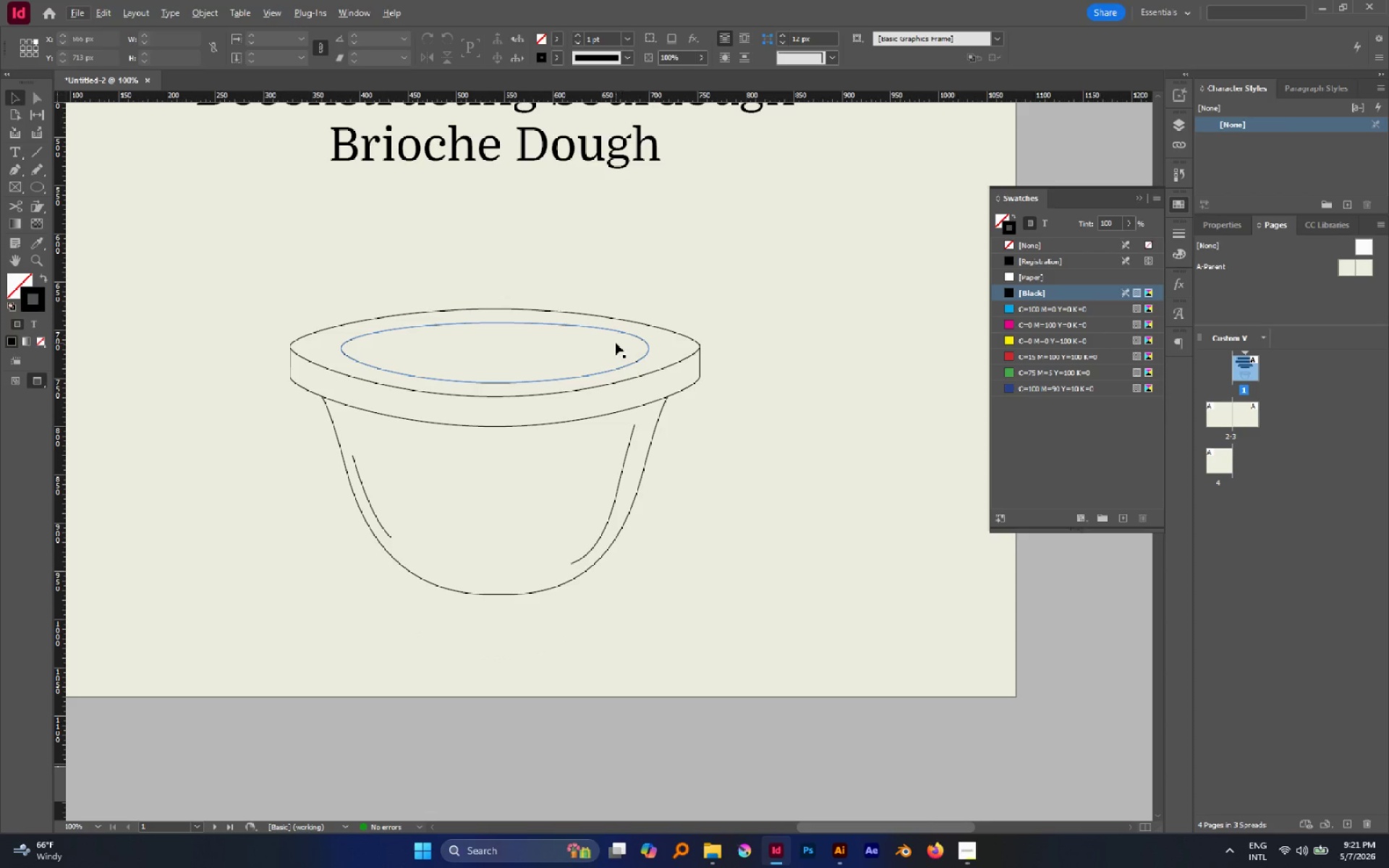 
left_click([647, 344])
 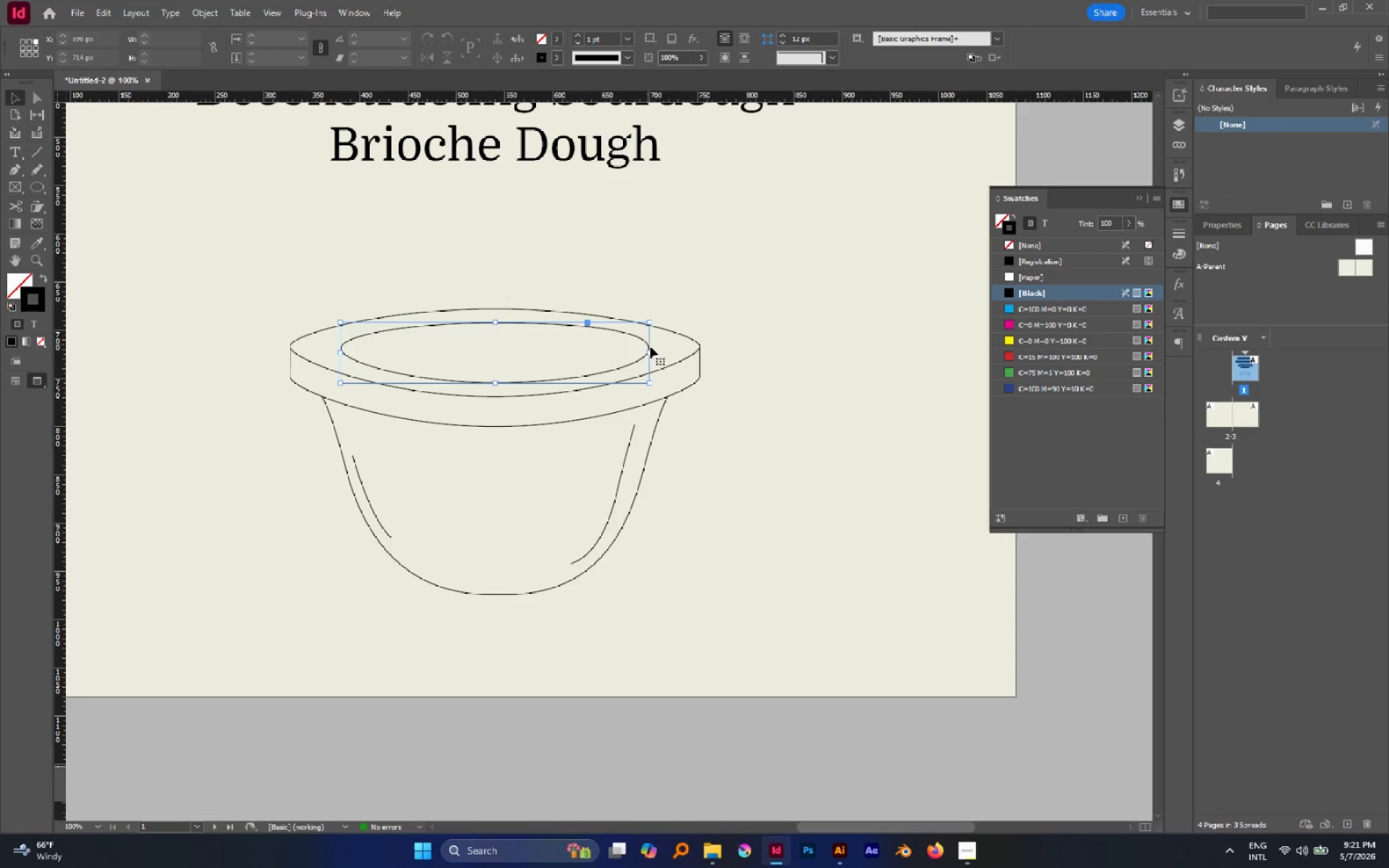 
hold_key(key=AltLeft, duration=1.7)
left_click_drag(start_coordinate=[650, 350], to_coordinate=[658, 351])
 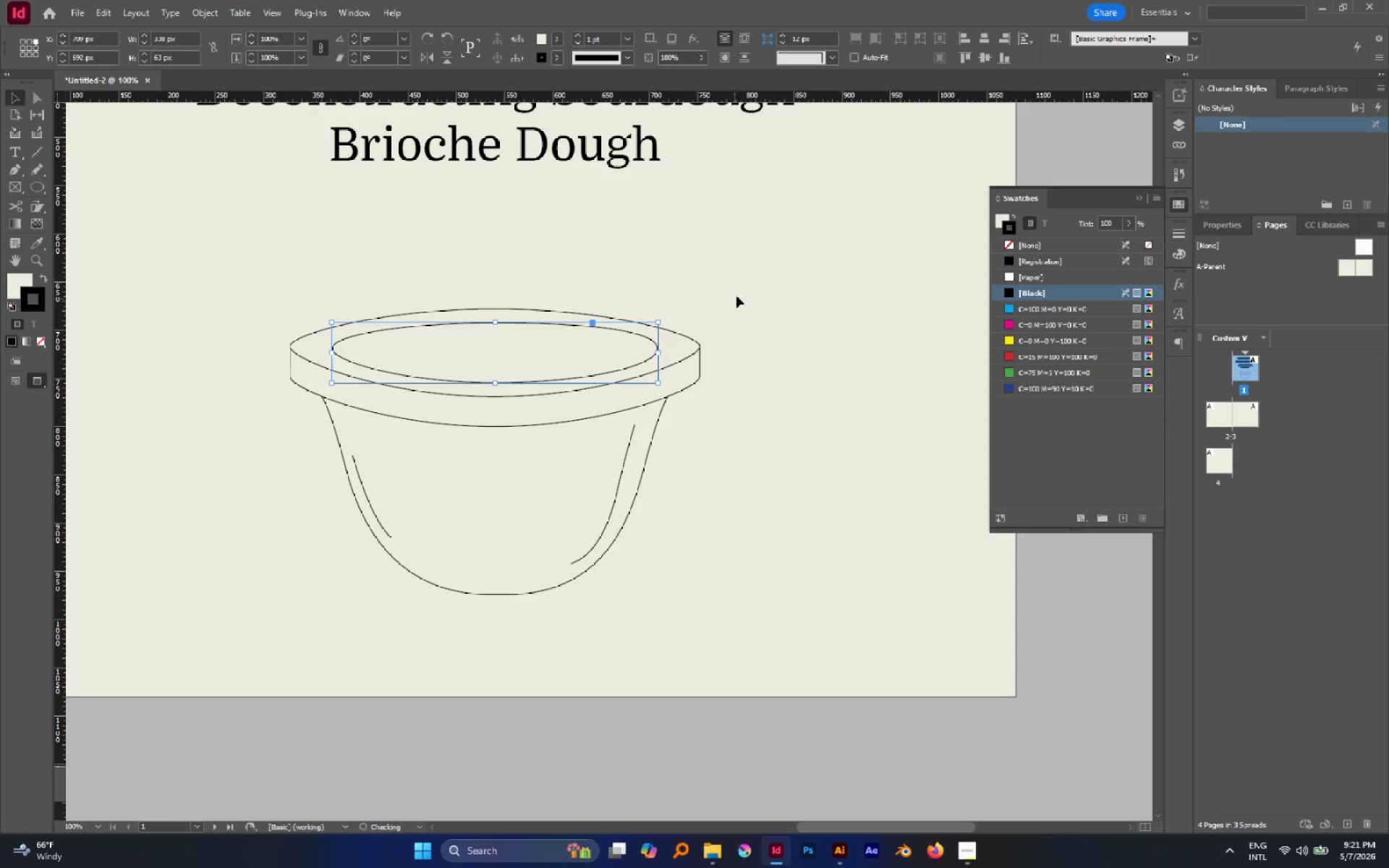 
left_click([738, 292])
 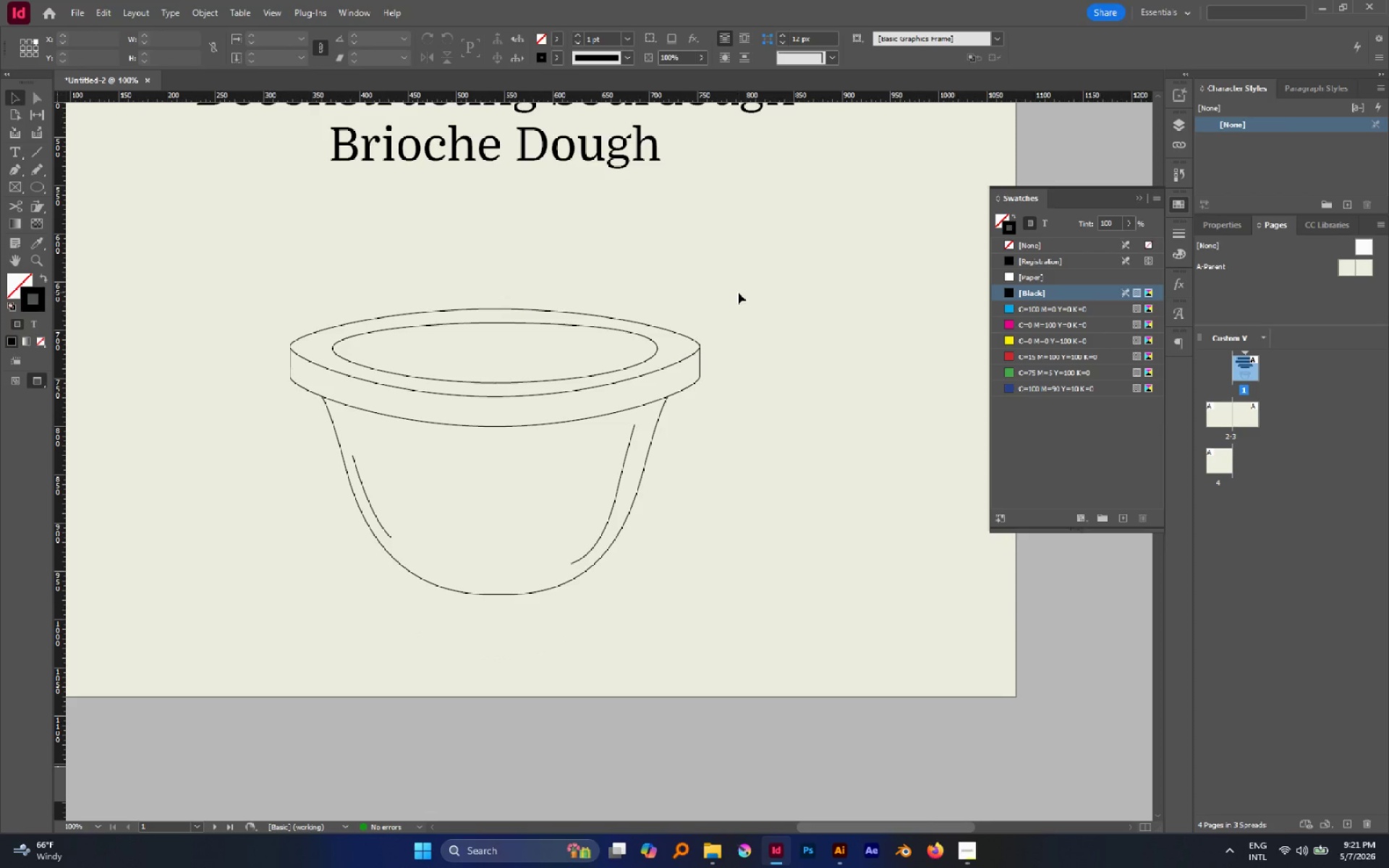 
wait(9.2)
 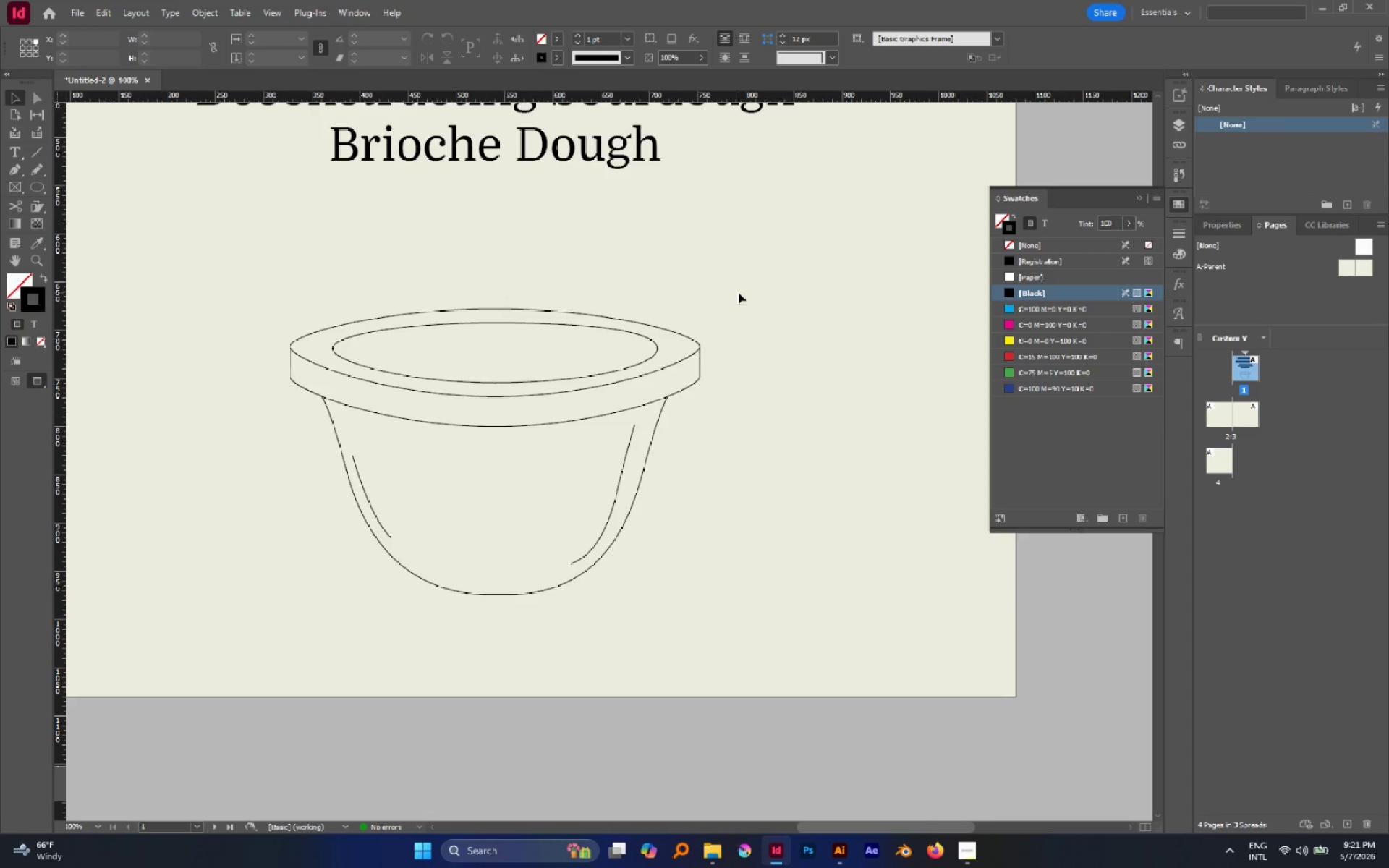 
key(N)
 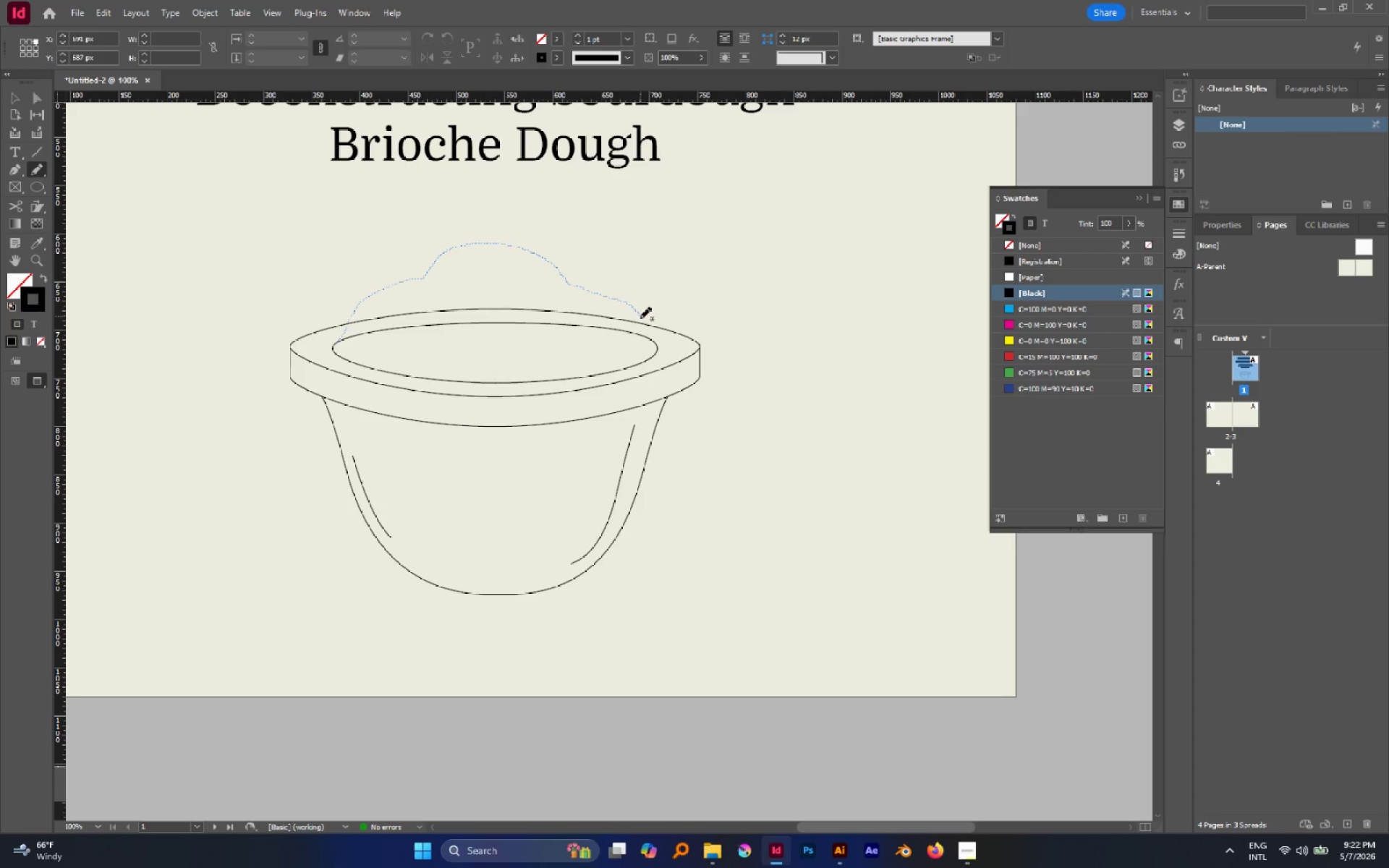 
wait(15.78)
 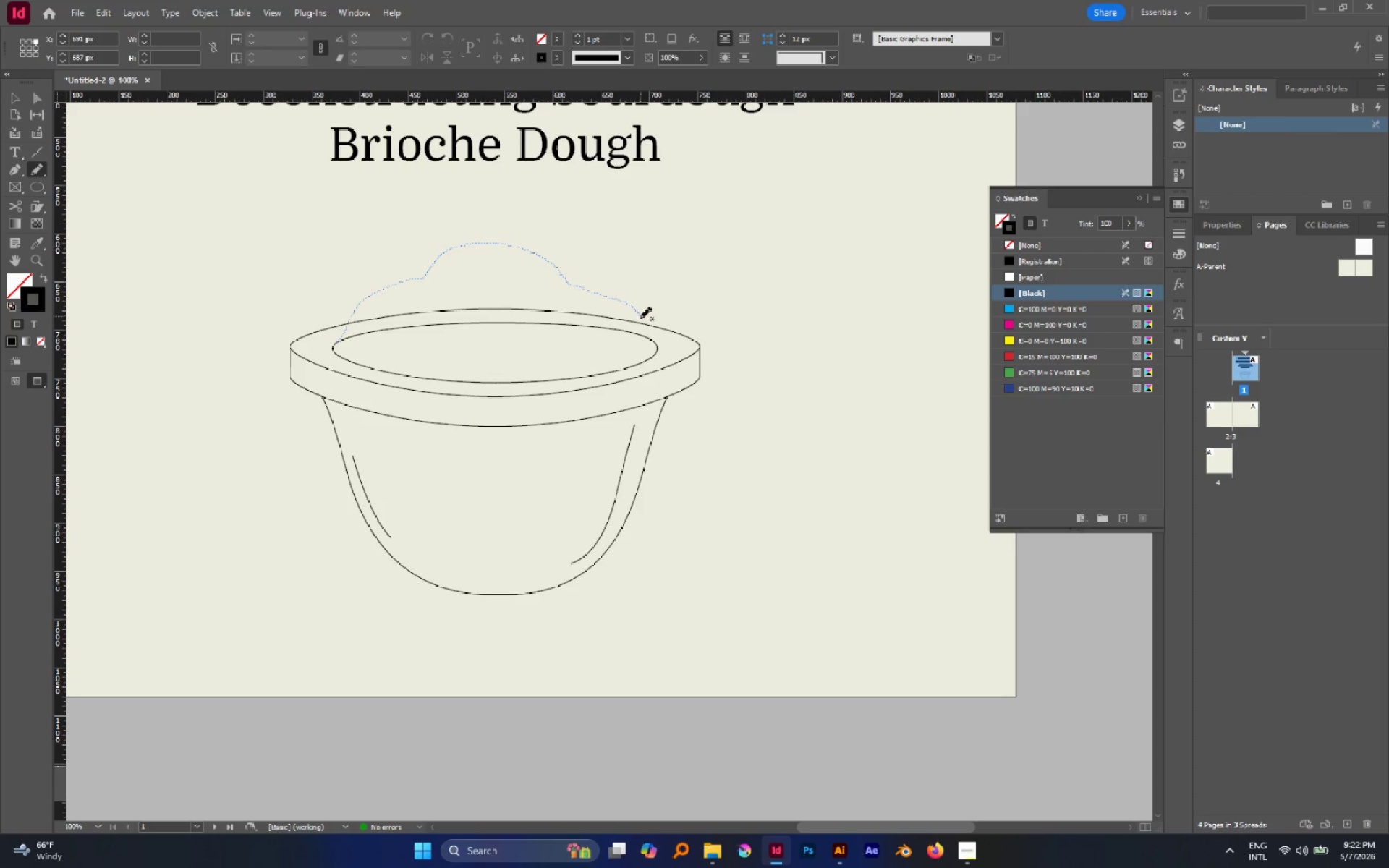 
key(V)
 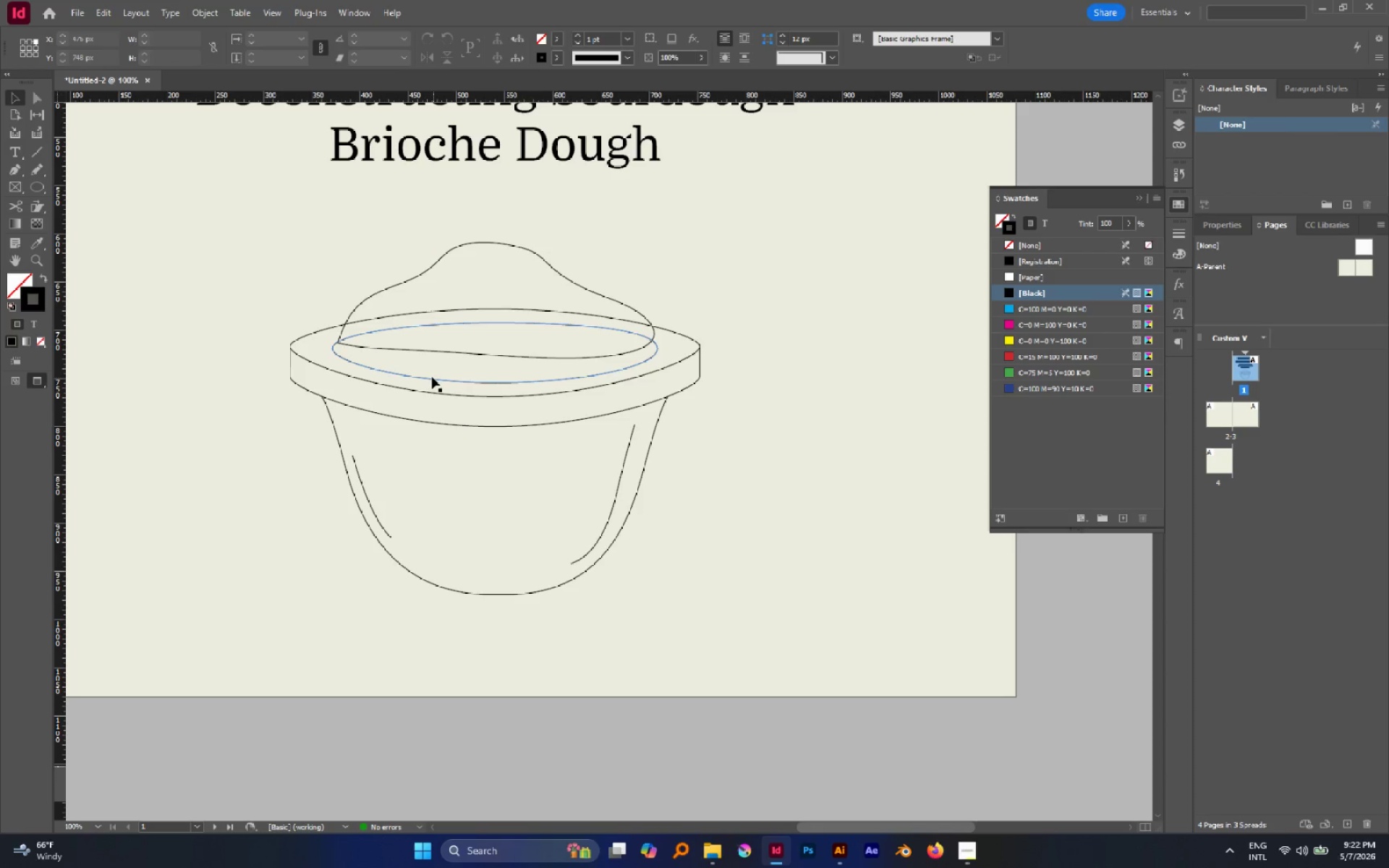 
left_click([428, 379])
 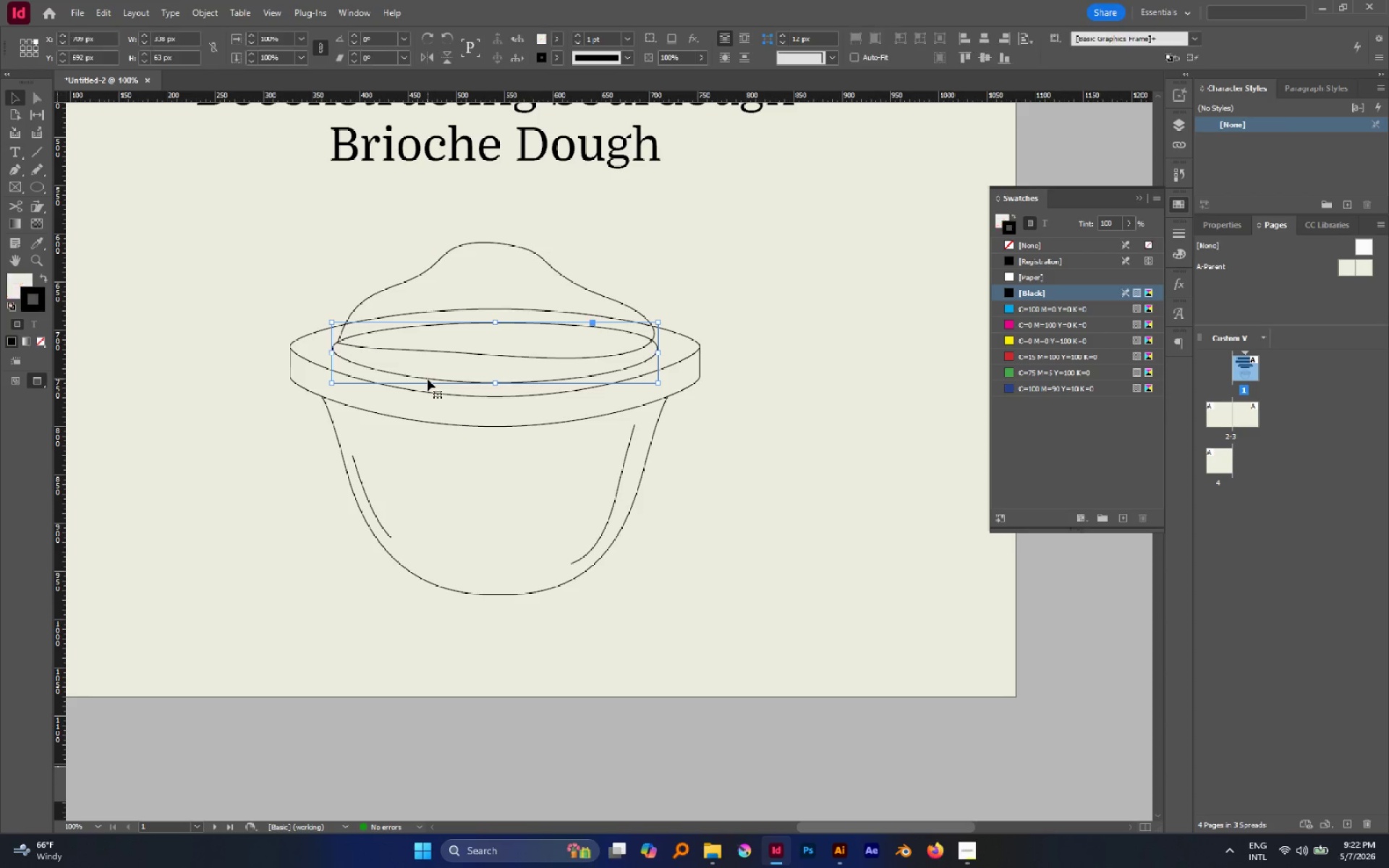 
key(Control+C)
 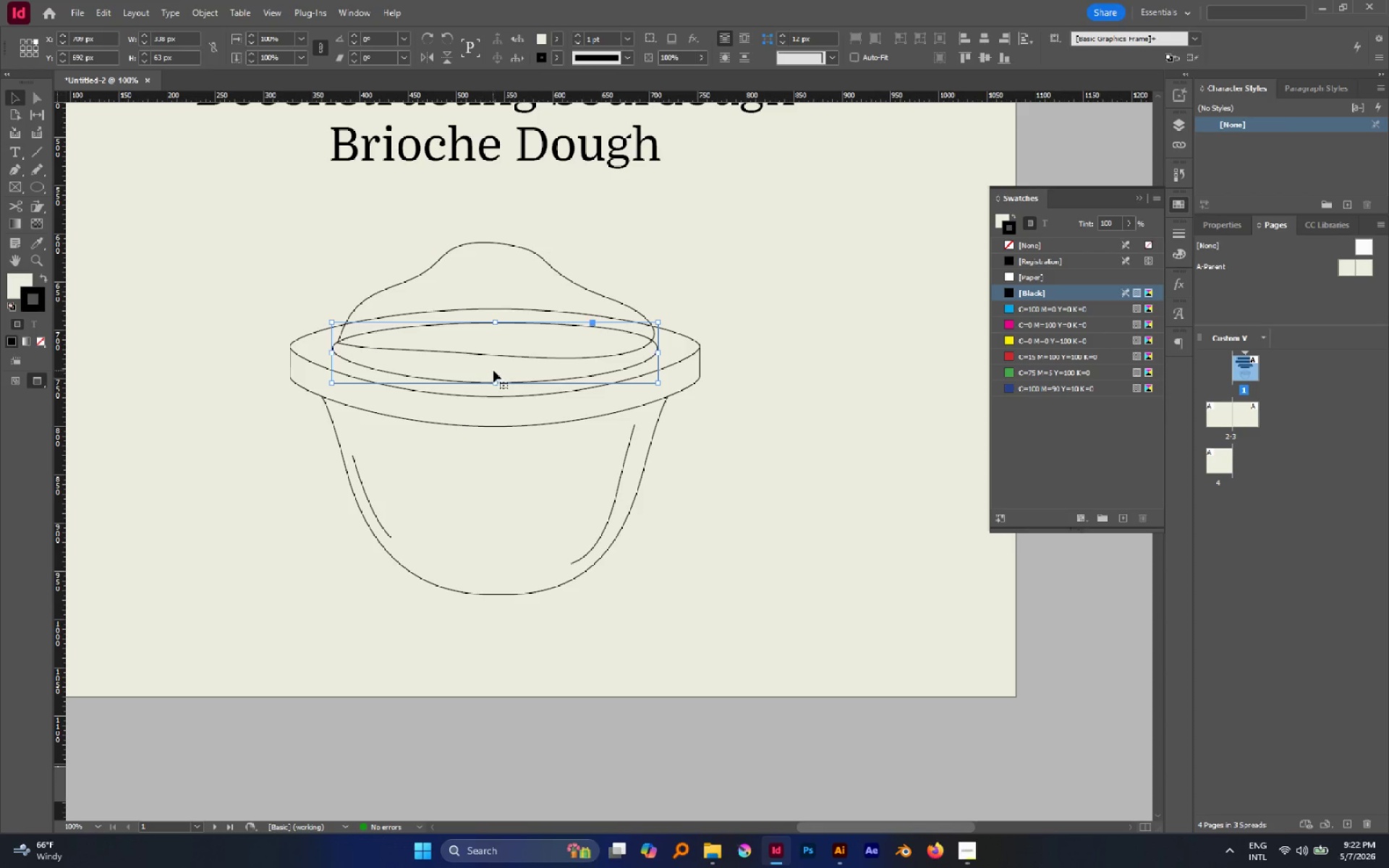 
hold_key(key=ShiftLeft, duration=1.03)
left_click([498, 357])
 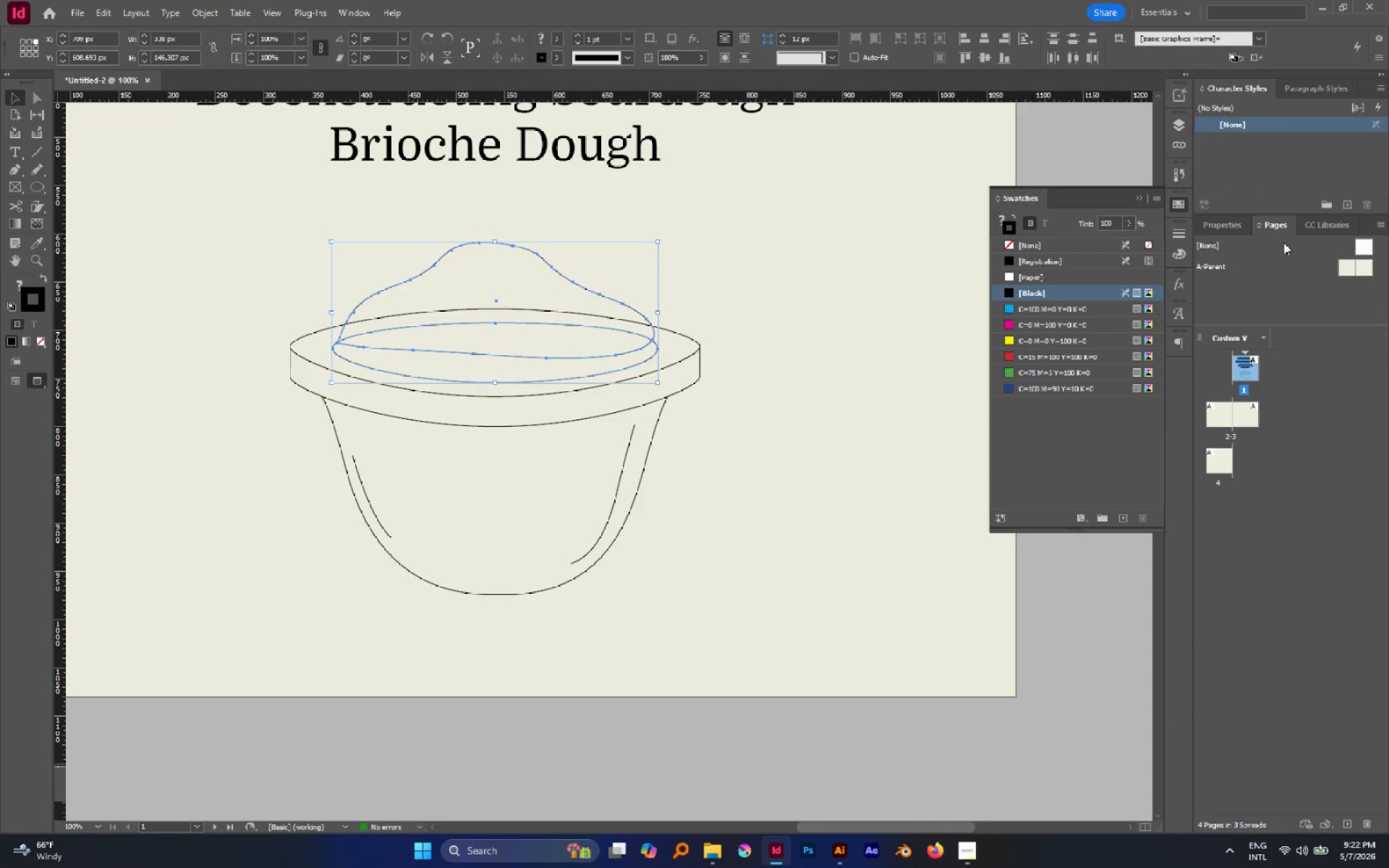 
left_click([1238, 225])
 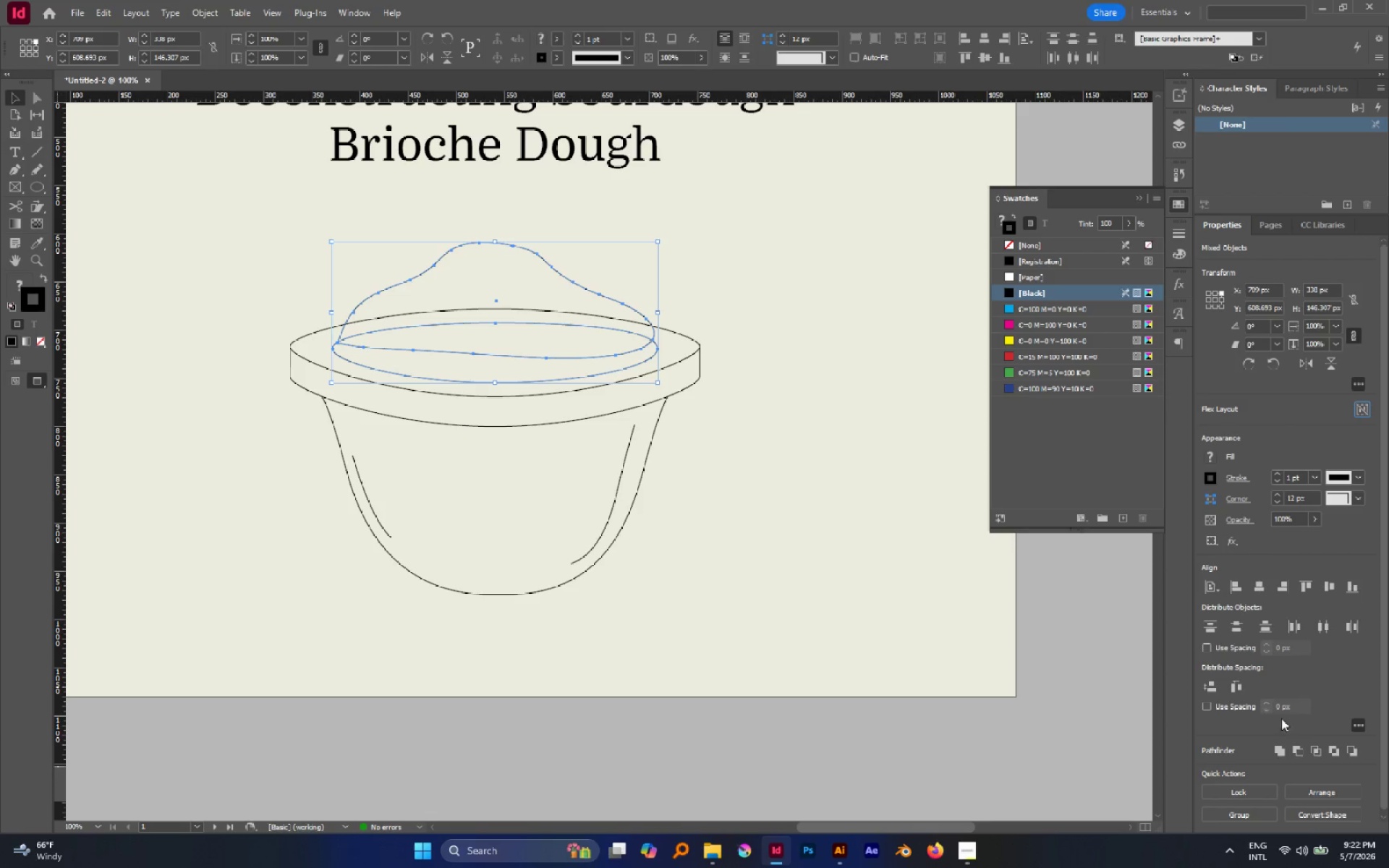 
left_click([1279, 752])
 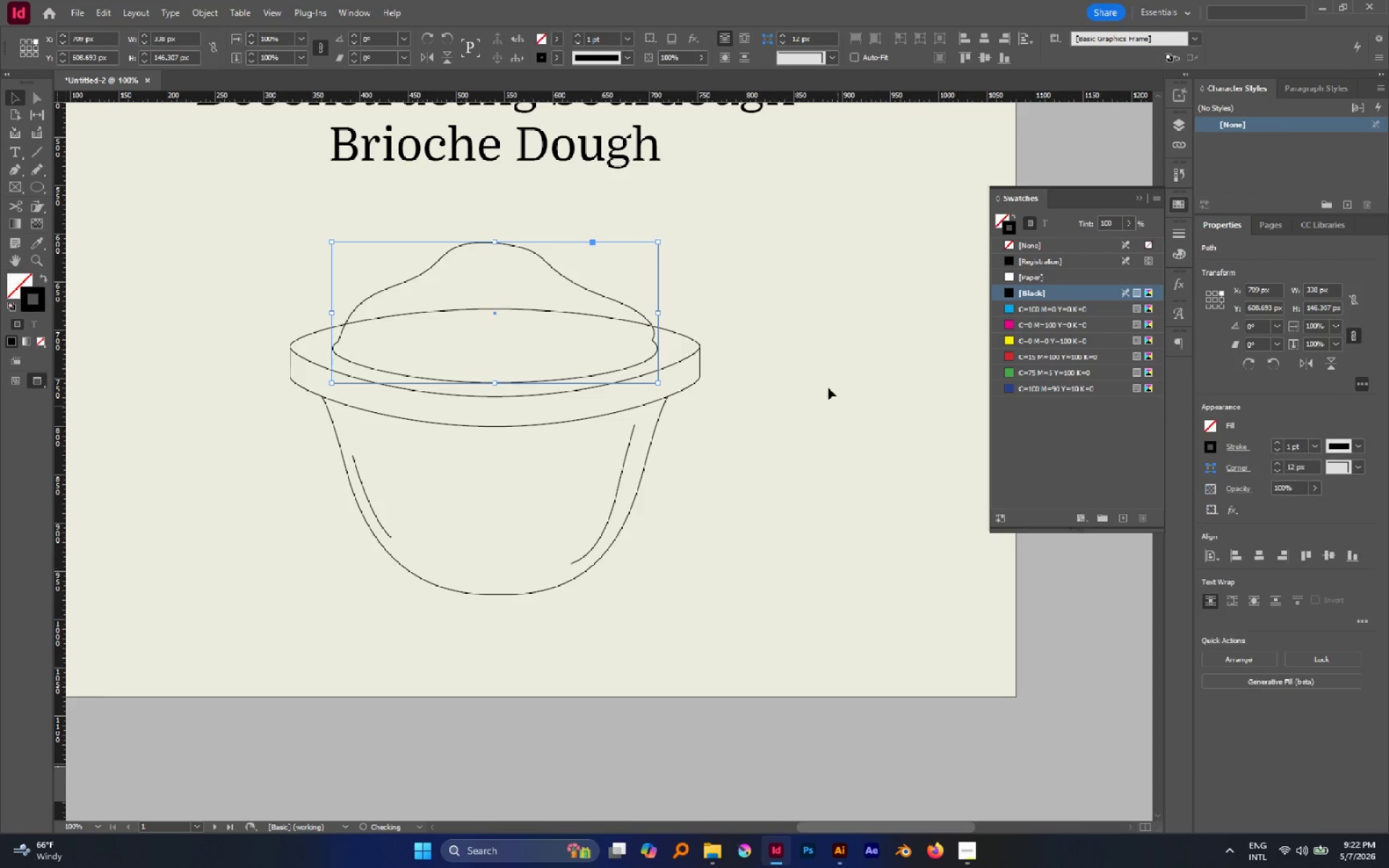 
left_click([780, 305])
 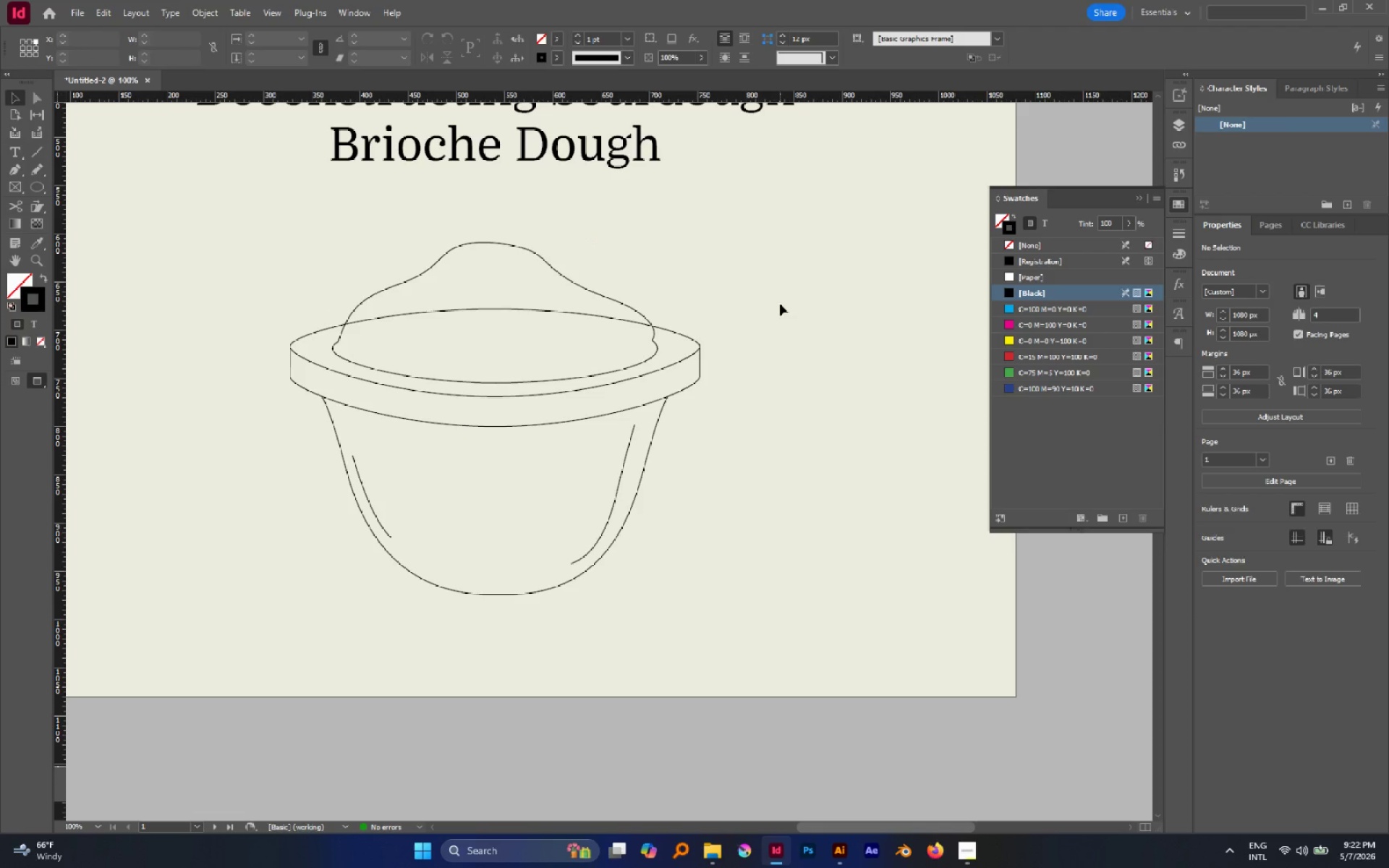 
key(A)
 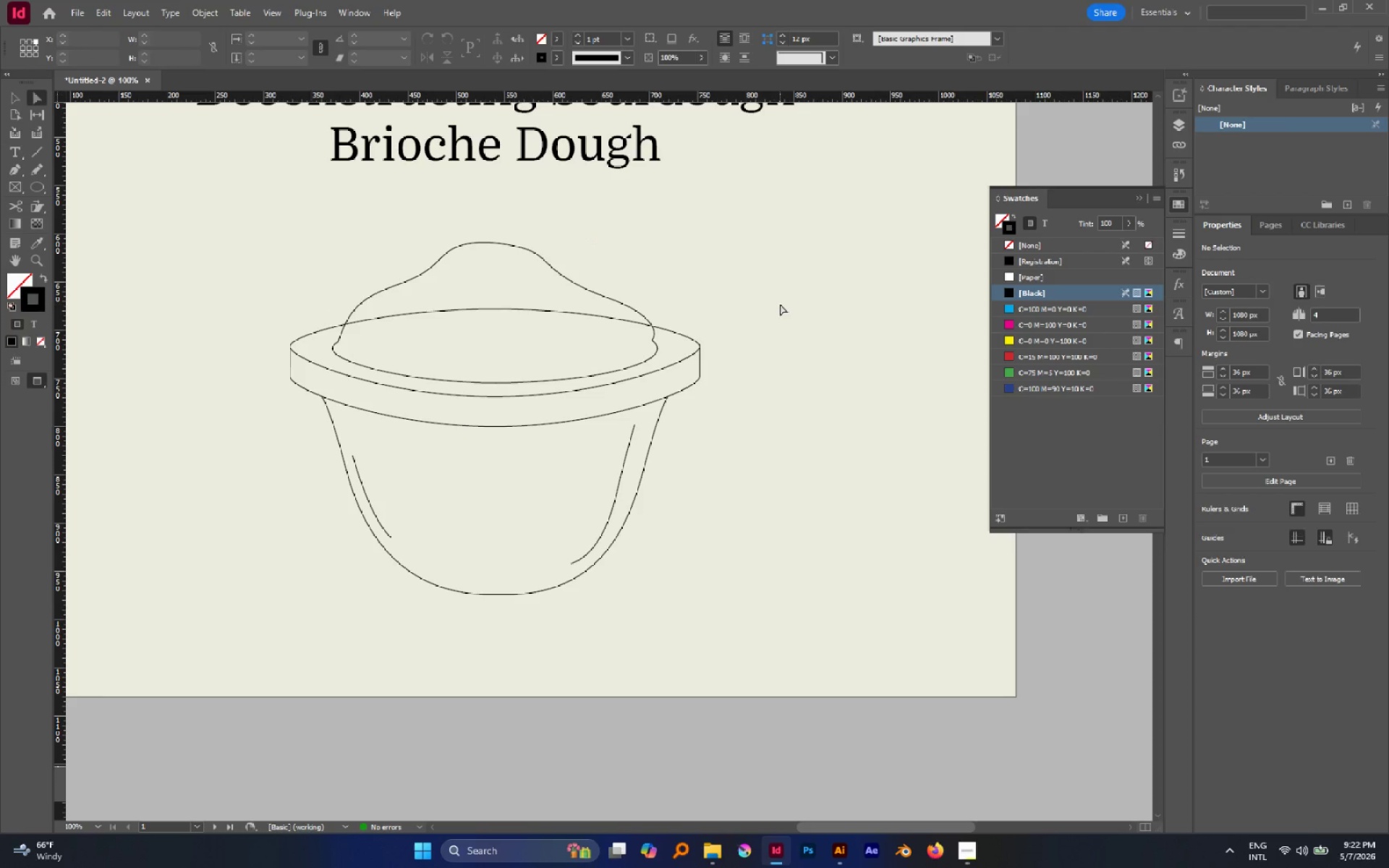 
hold_key(key=AltLeft, duration=0.78)
scroll: coordinate [719, 316], scroll_direction: none, amount: 0.0
 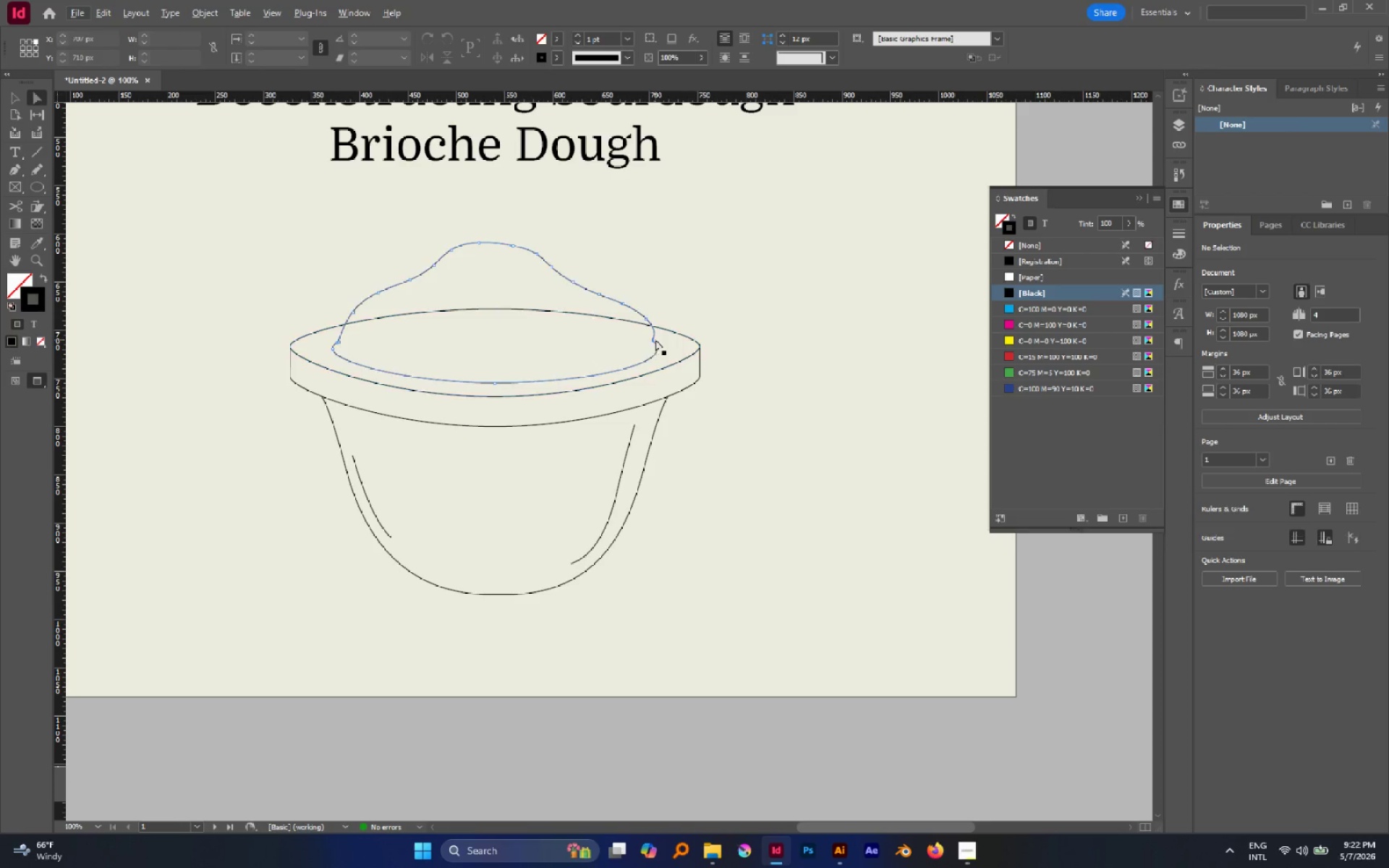 
left_click([651, 339])
 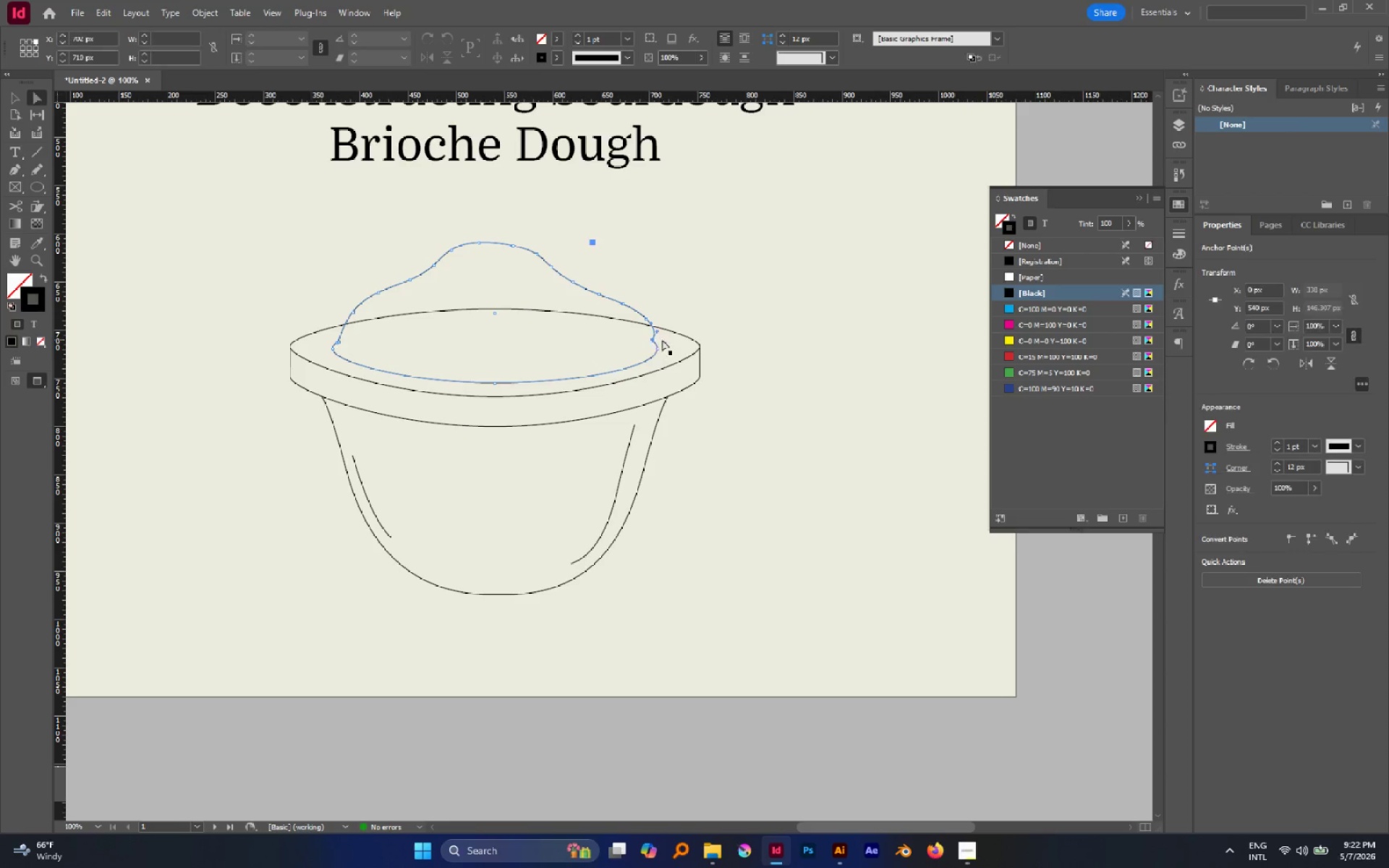 
hold_key(key=AltLeft, duration=0.98)
scroll: coordinate [652, 325], scroll_direction: up, amount: 8.0
 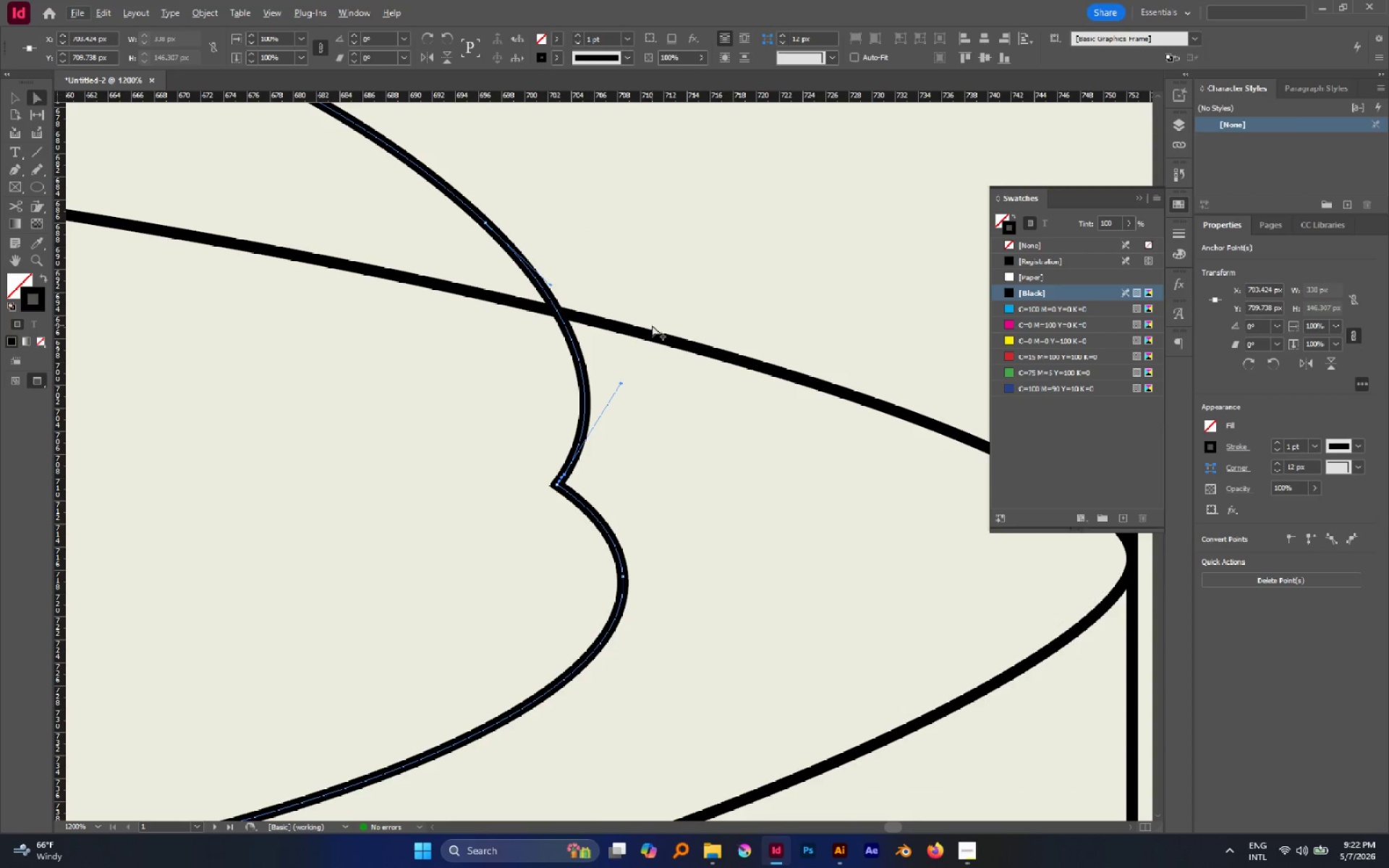 
key(P)
 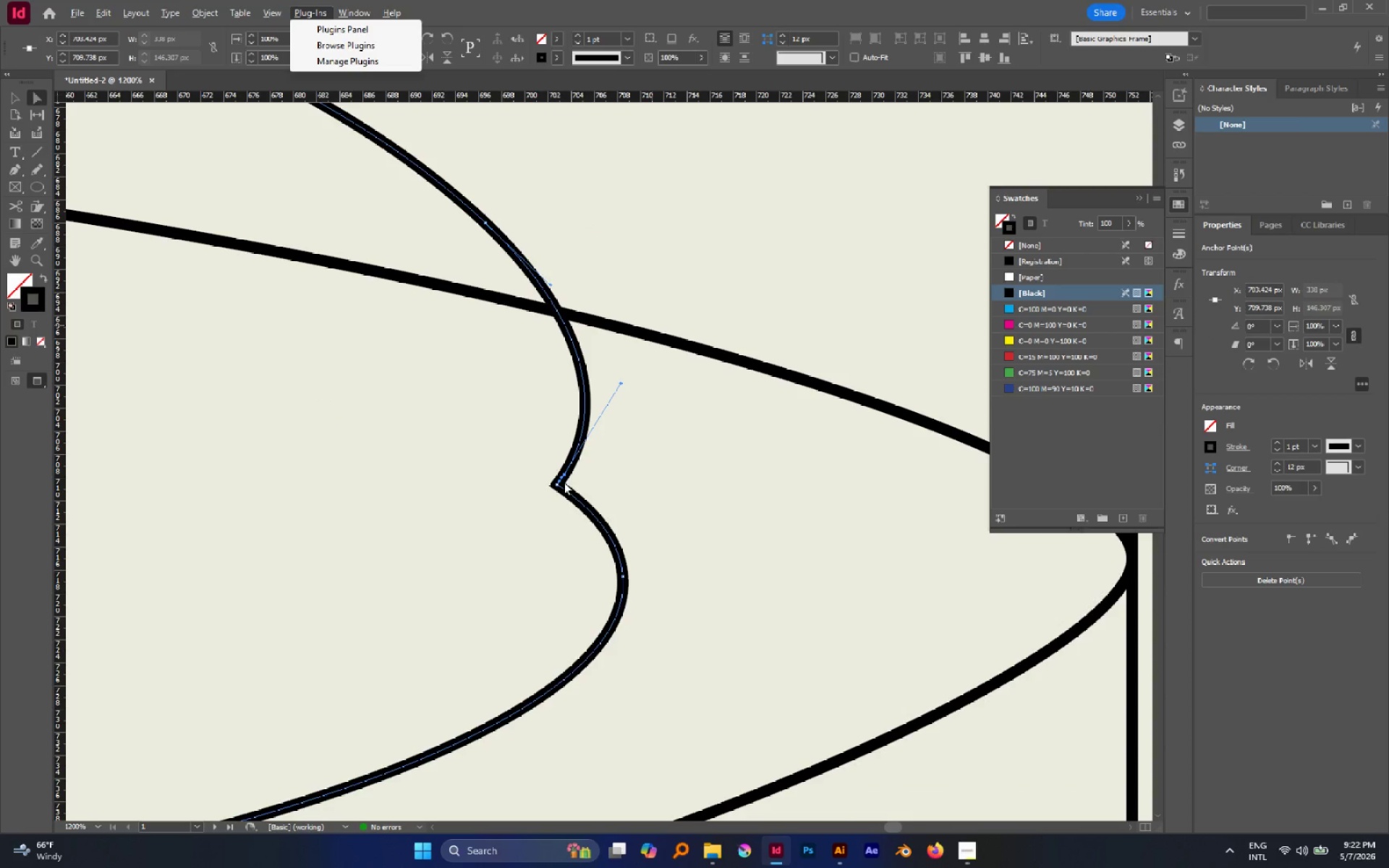 
left_click([555, 486])
 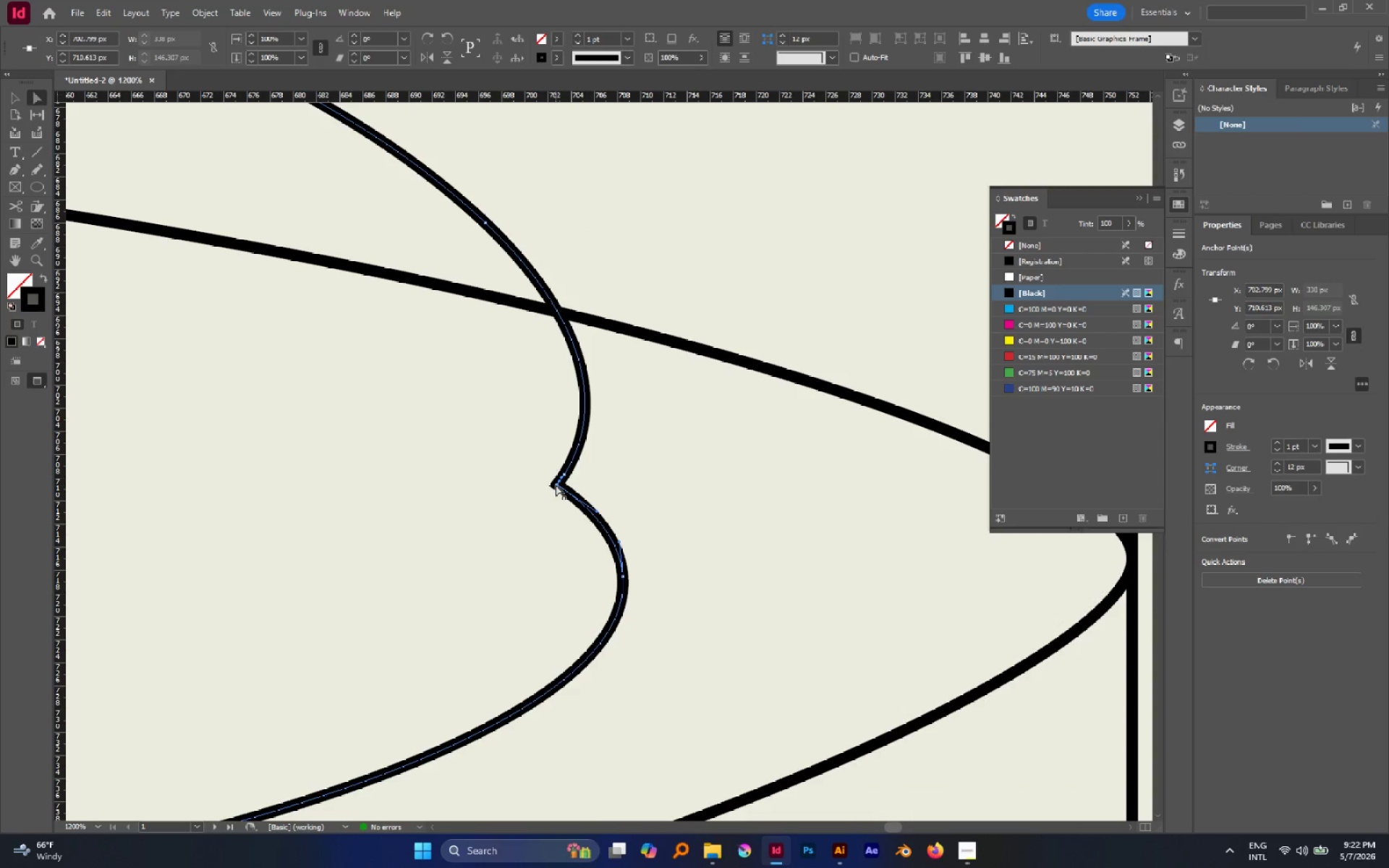 
key(P)
 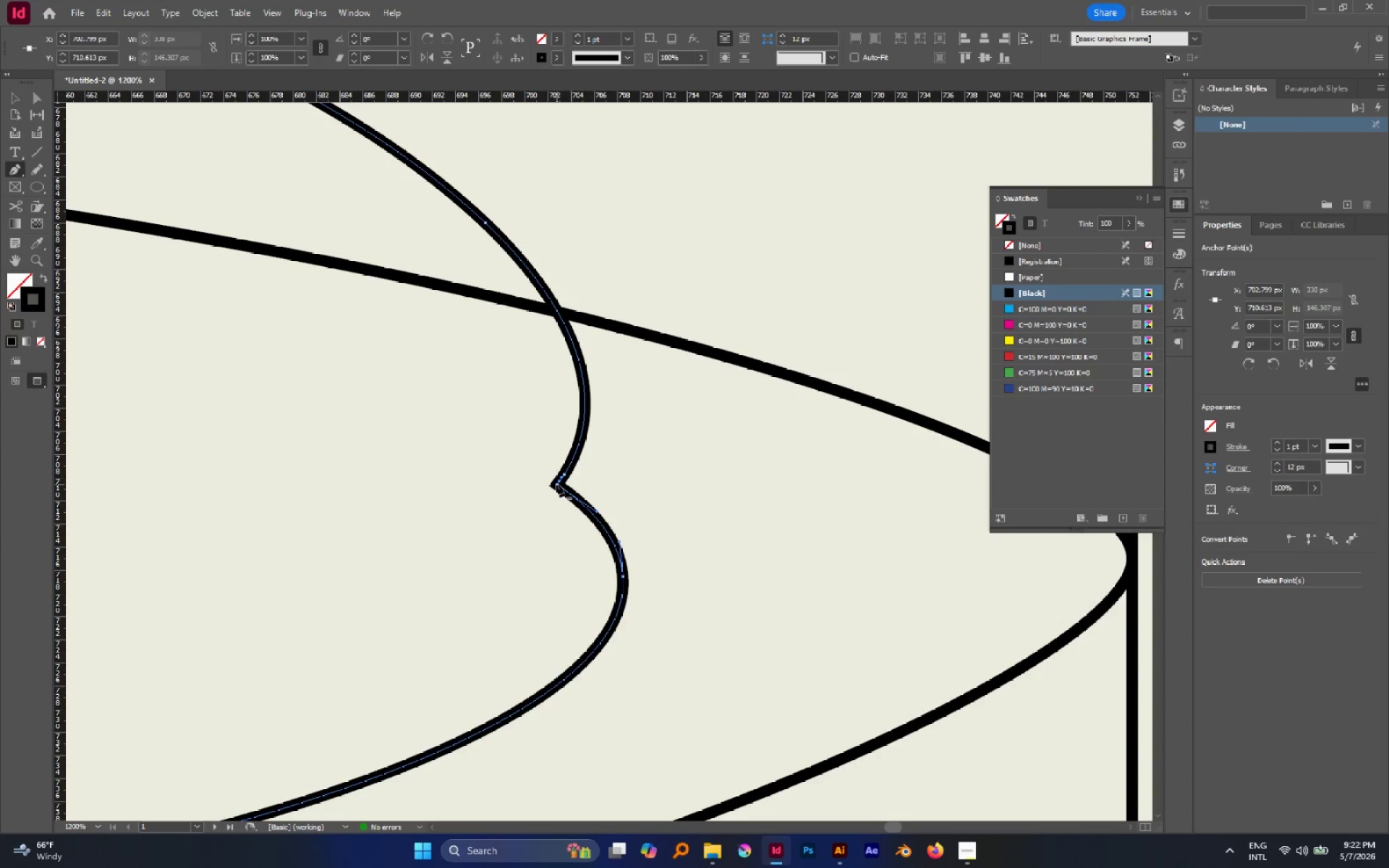 
left_click([556, 484])
 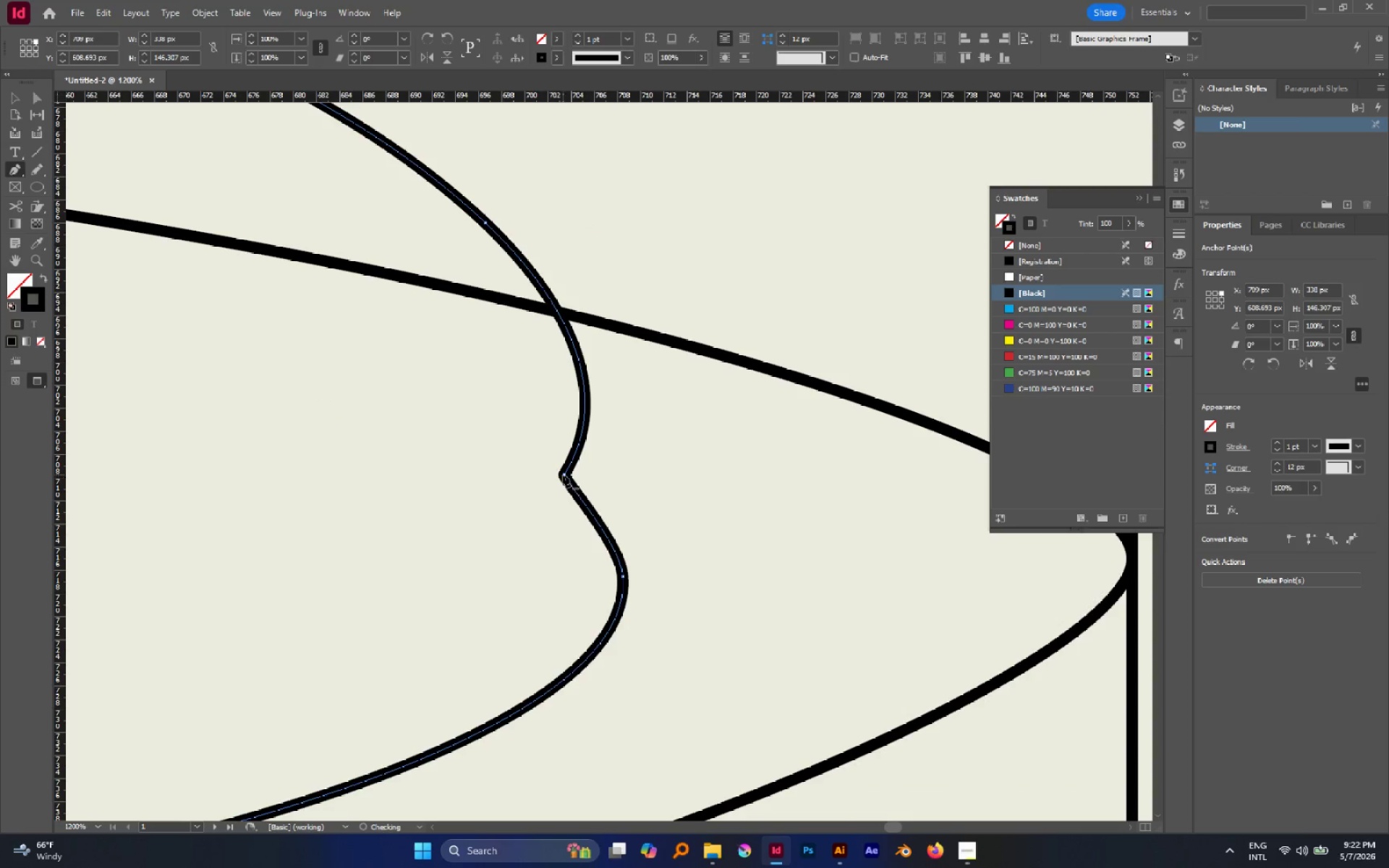 
left_click([563, 475])
 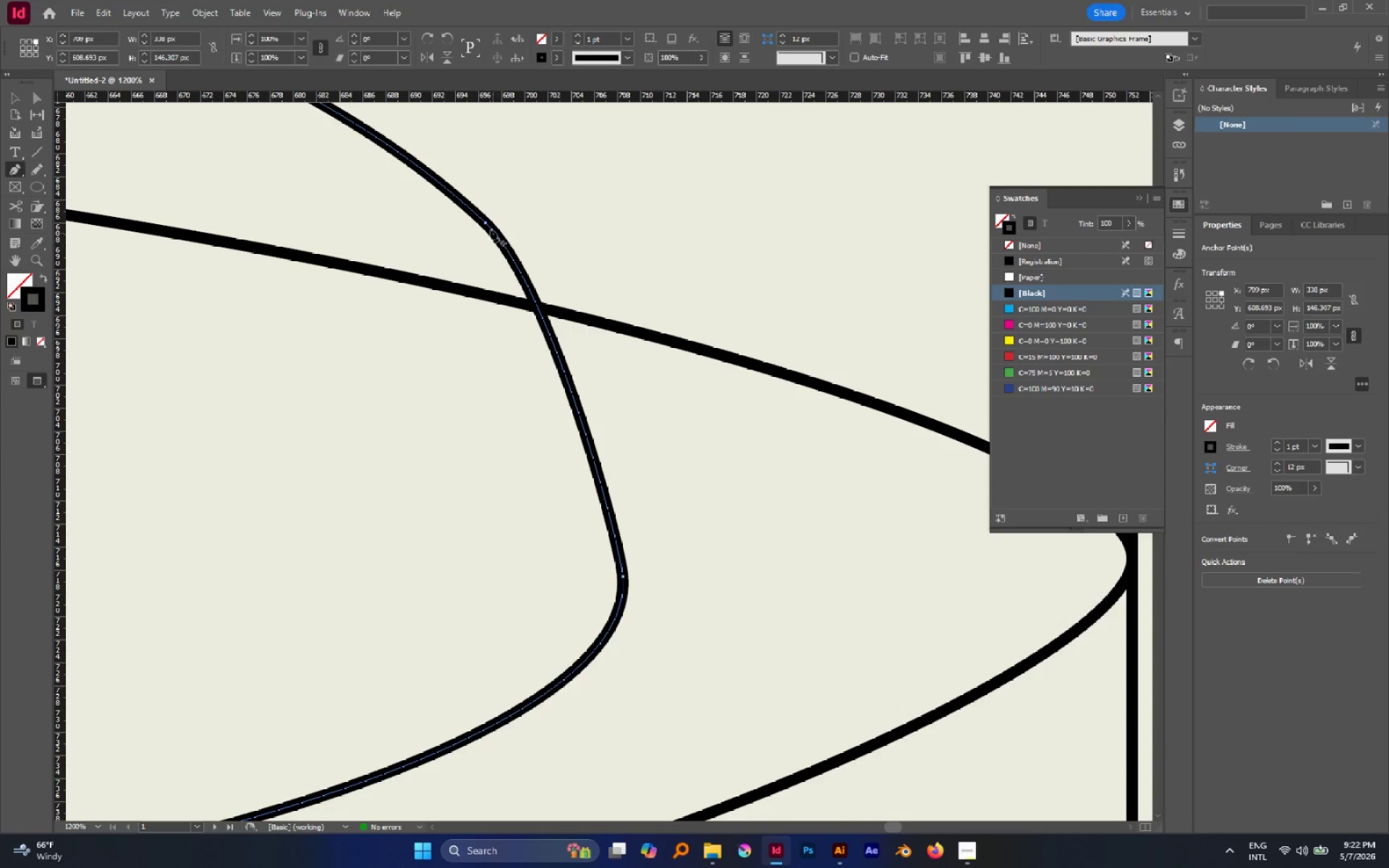 
left_click([485, 221])
 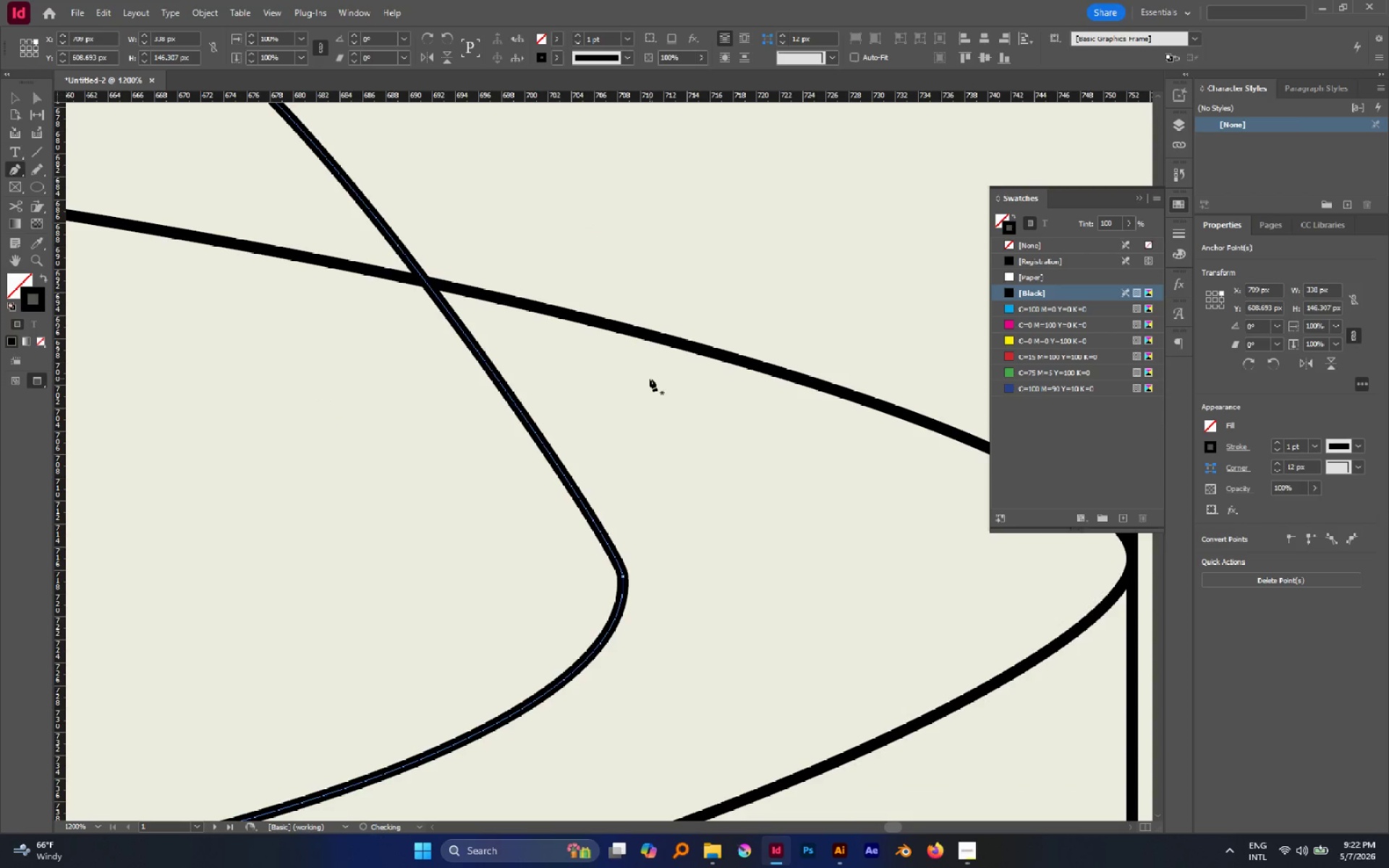 
hold_key(key=AltLeft, duration=0.64)
scroll: coordinate [650, 385], scroll_direction: down, amount: 6.0
 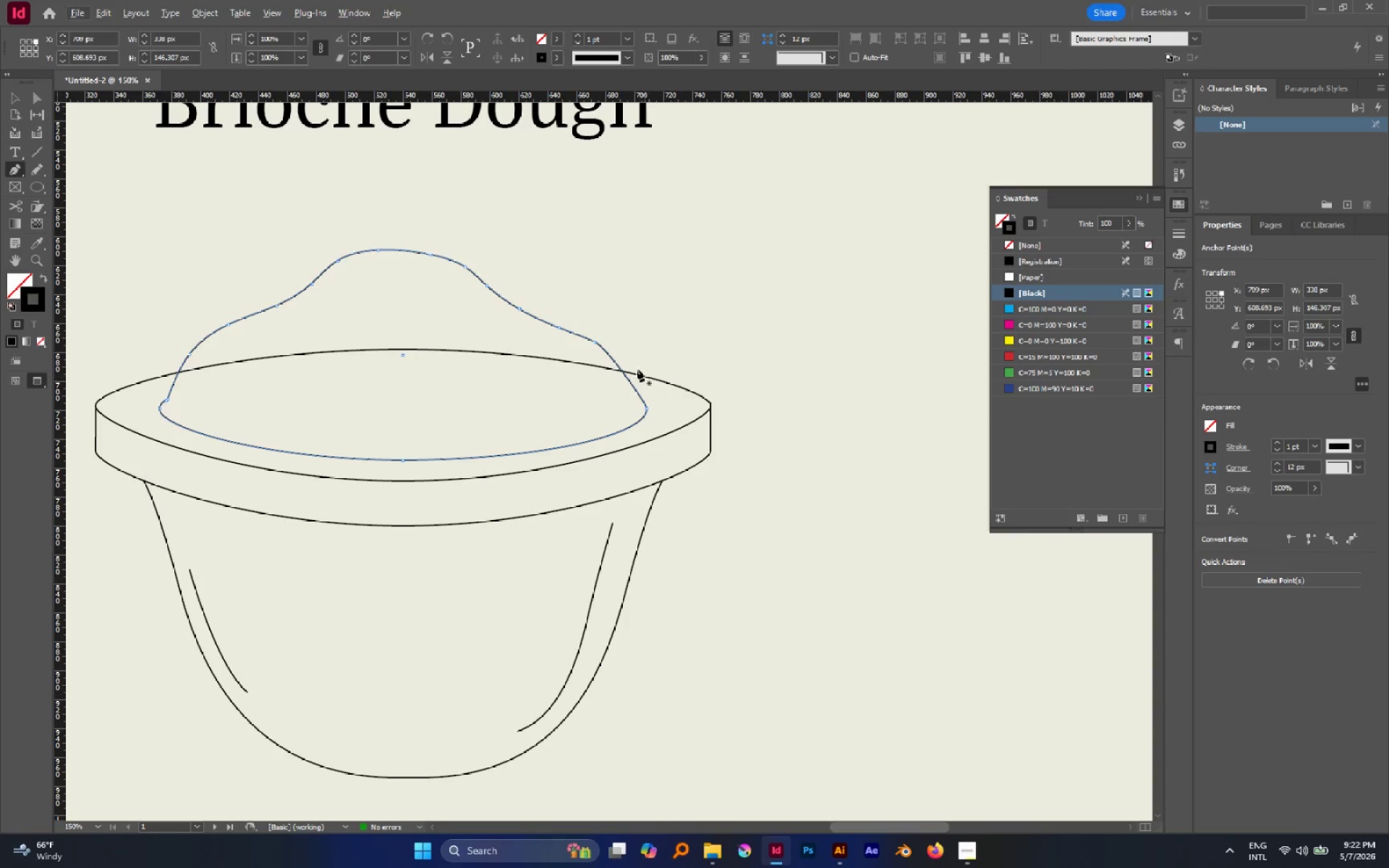 
key(A)
 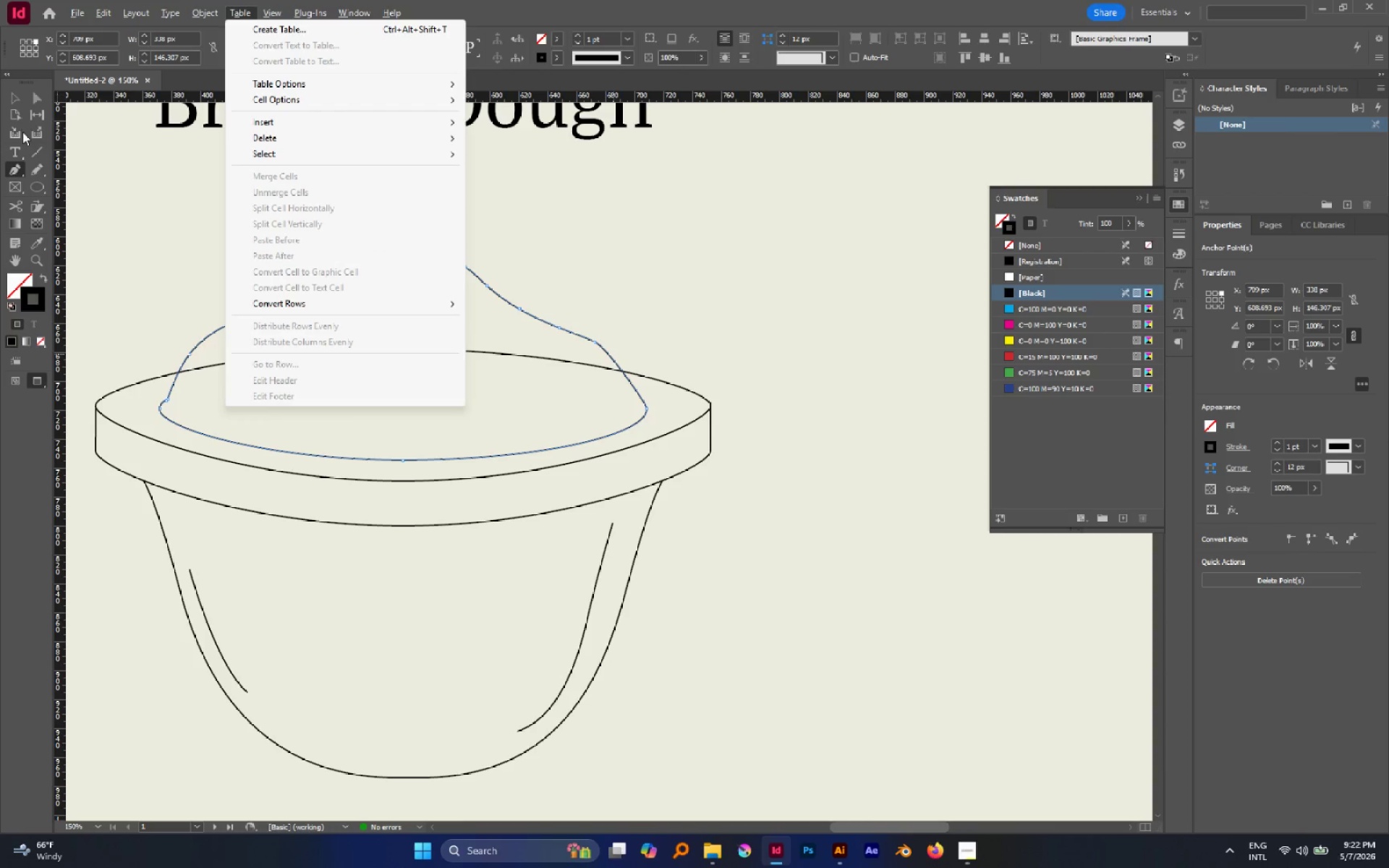 
left_click([38, 95])
 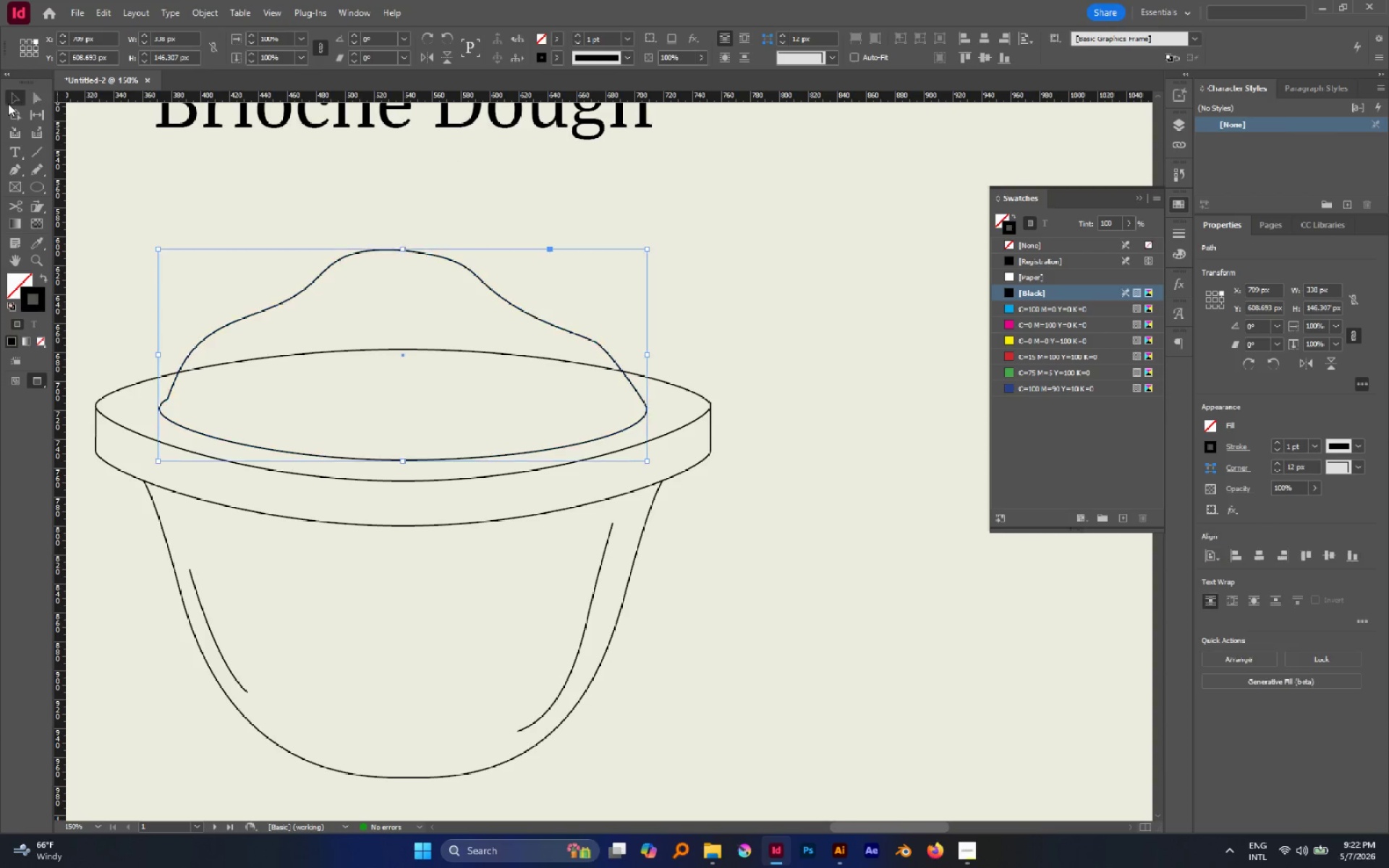 
double_click([240, 177])
 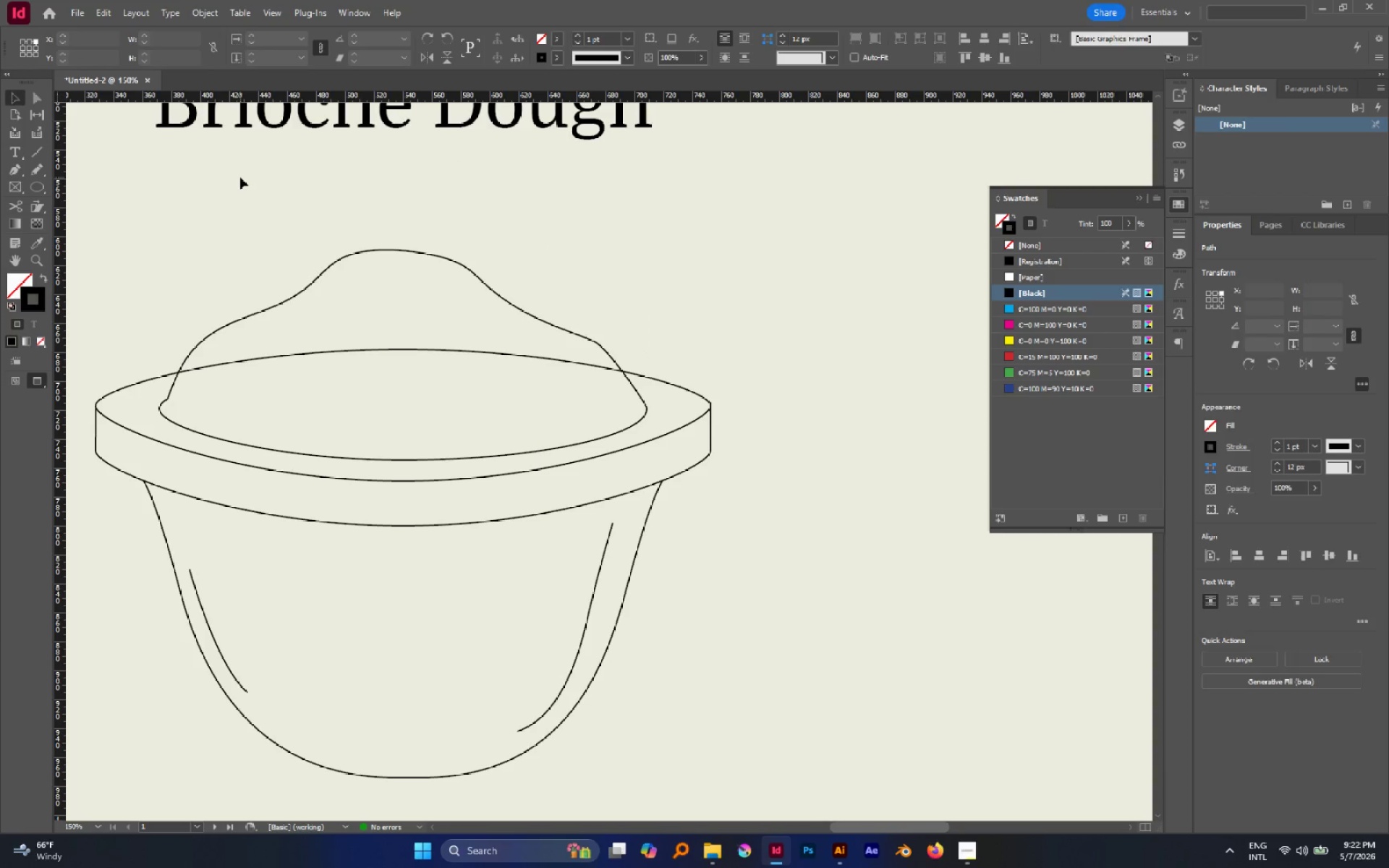 
key(Control+ControlLeft)
 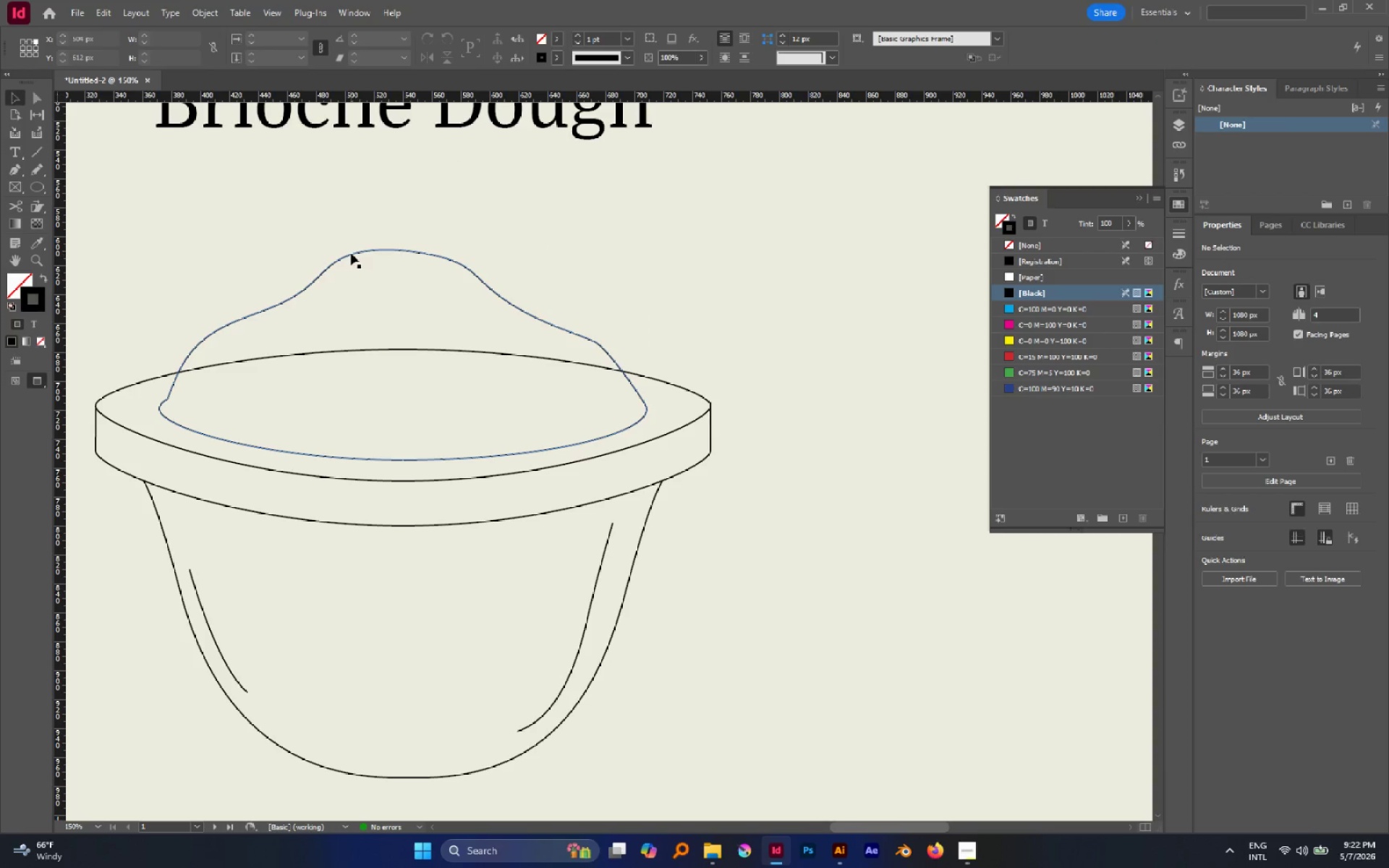 
left_click([350, 253])
 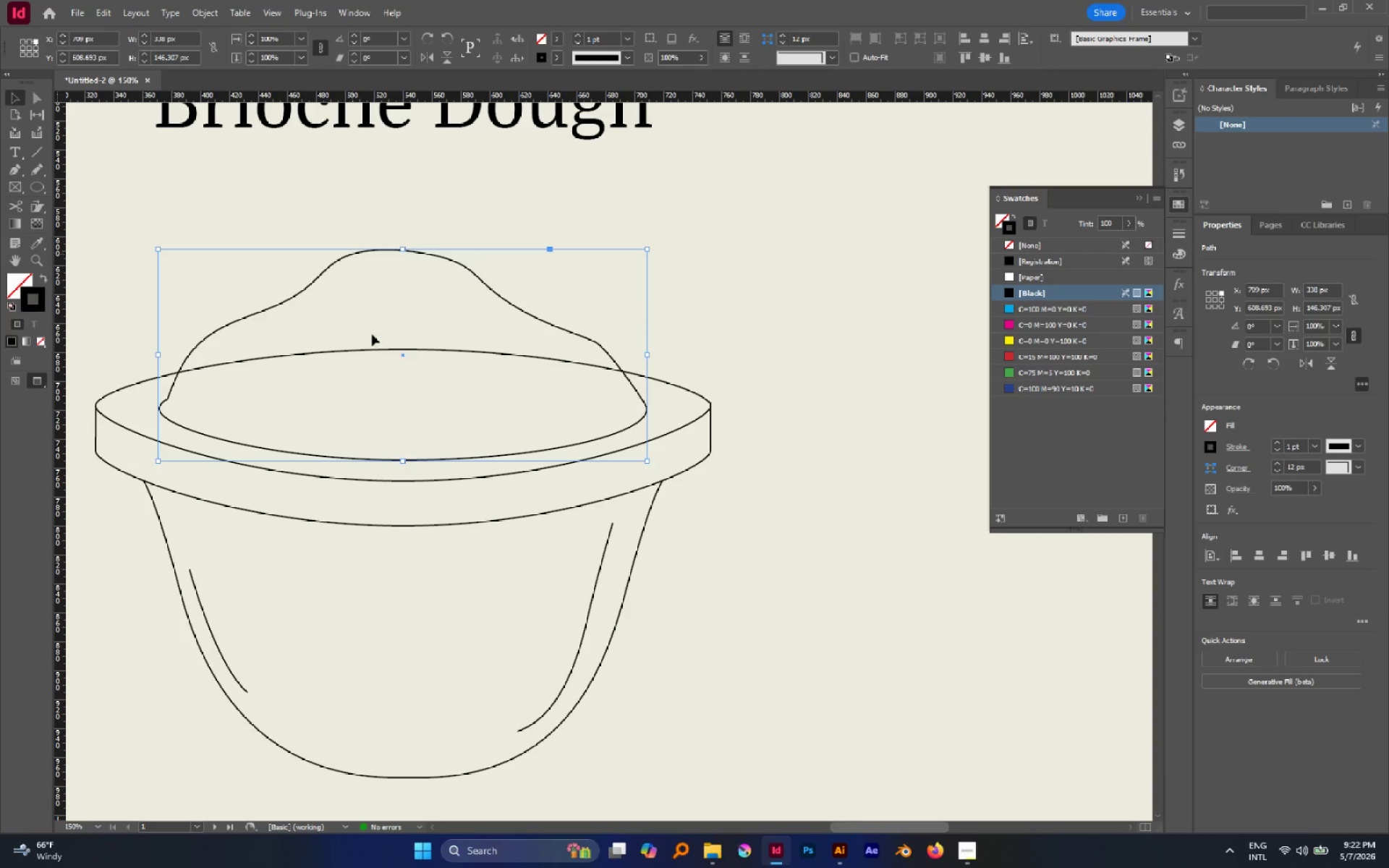 
scroll: coordinate [396, 409], scroll_direction: down, amount: 1.0
 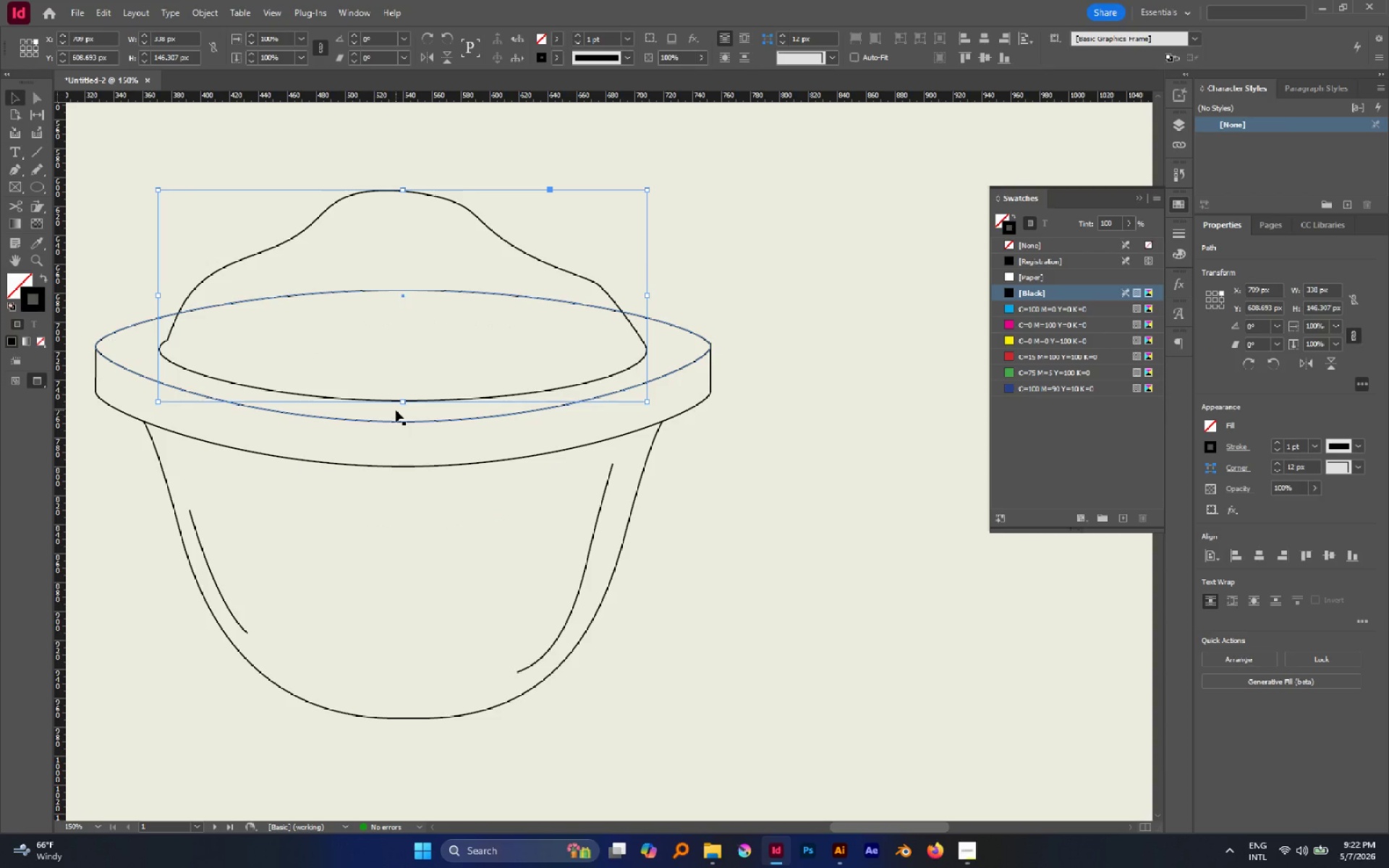 
key(I)
 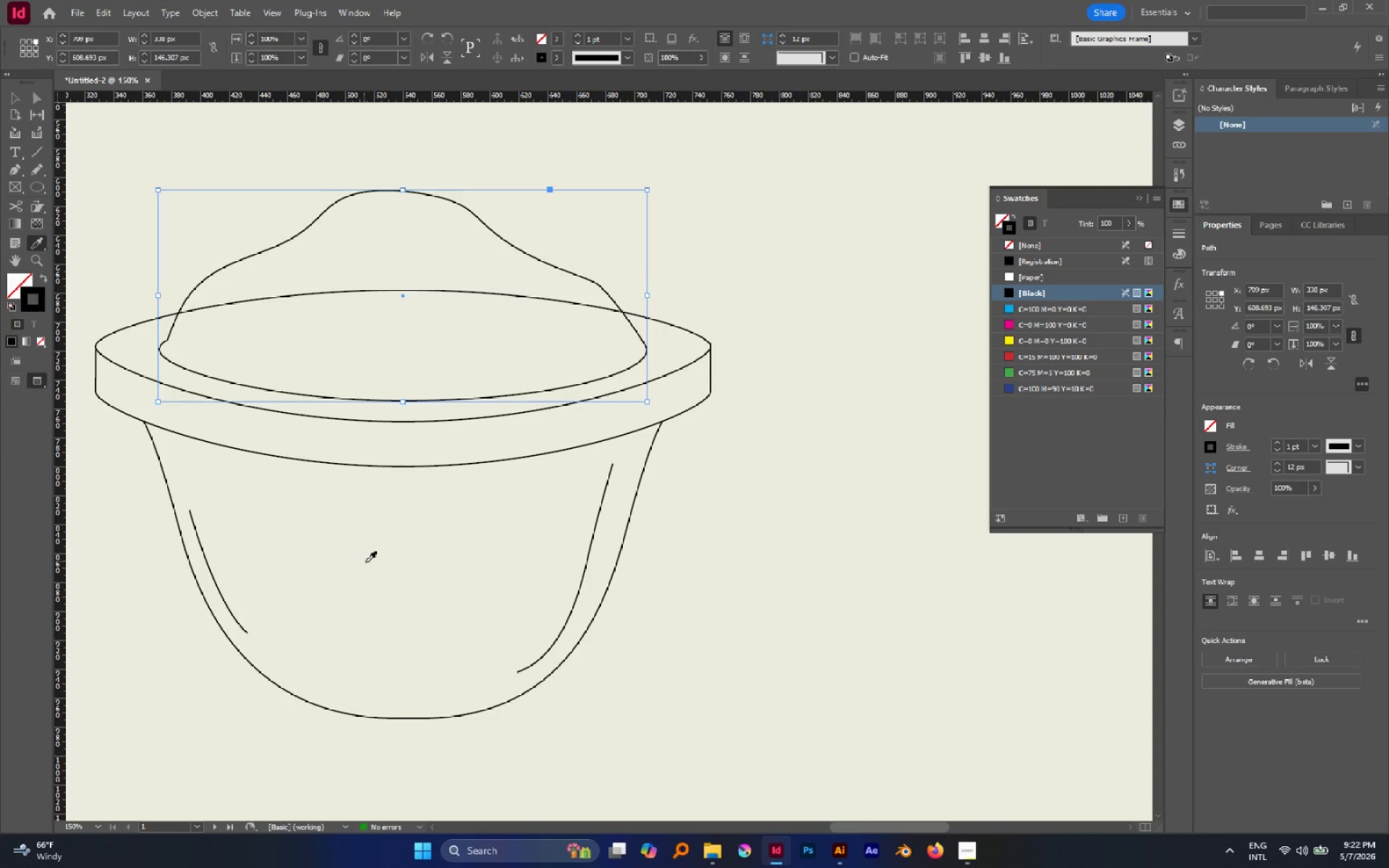 
left_click([365, 562])
 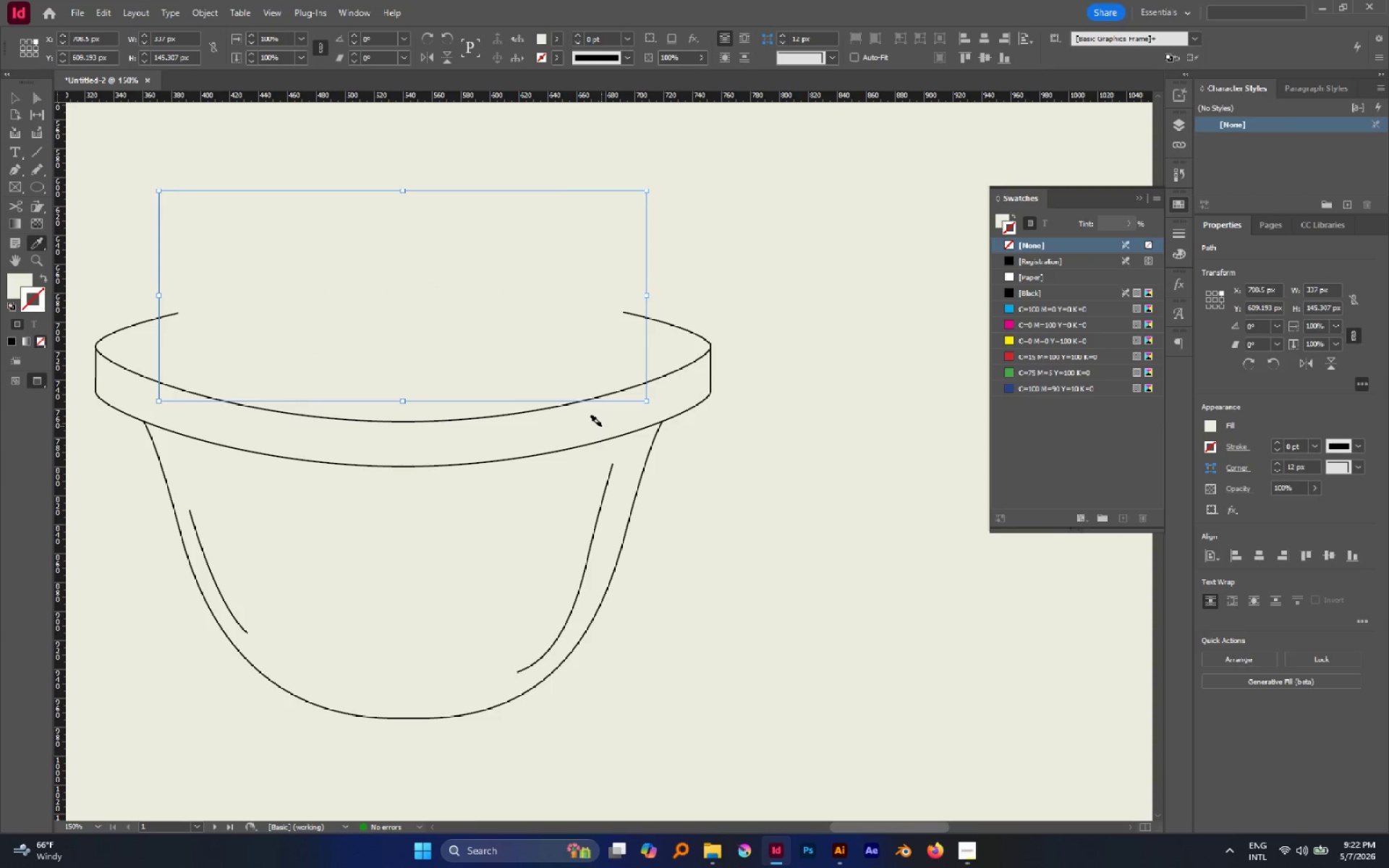 
left_click([683, 350])
 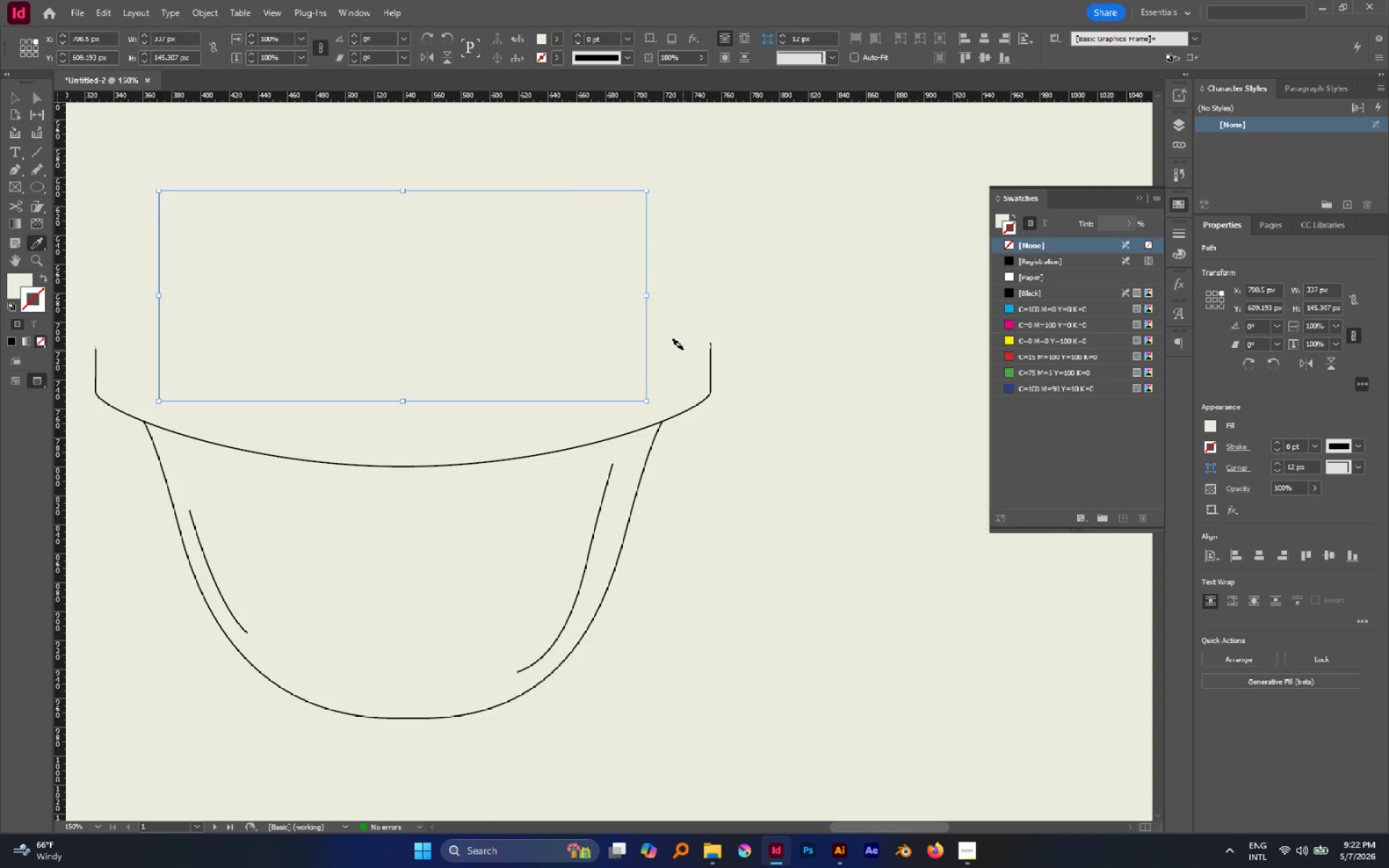 
key(Control+Z)
 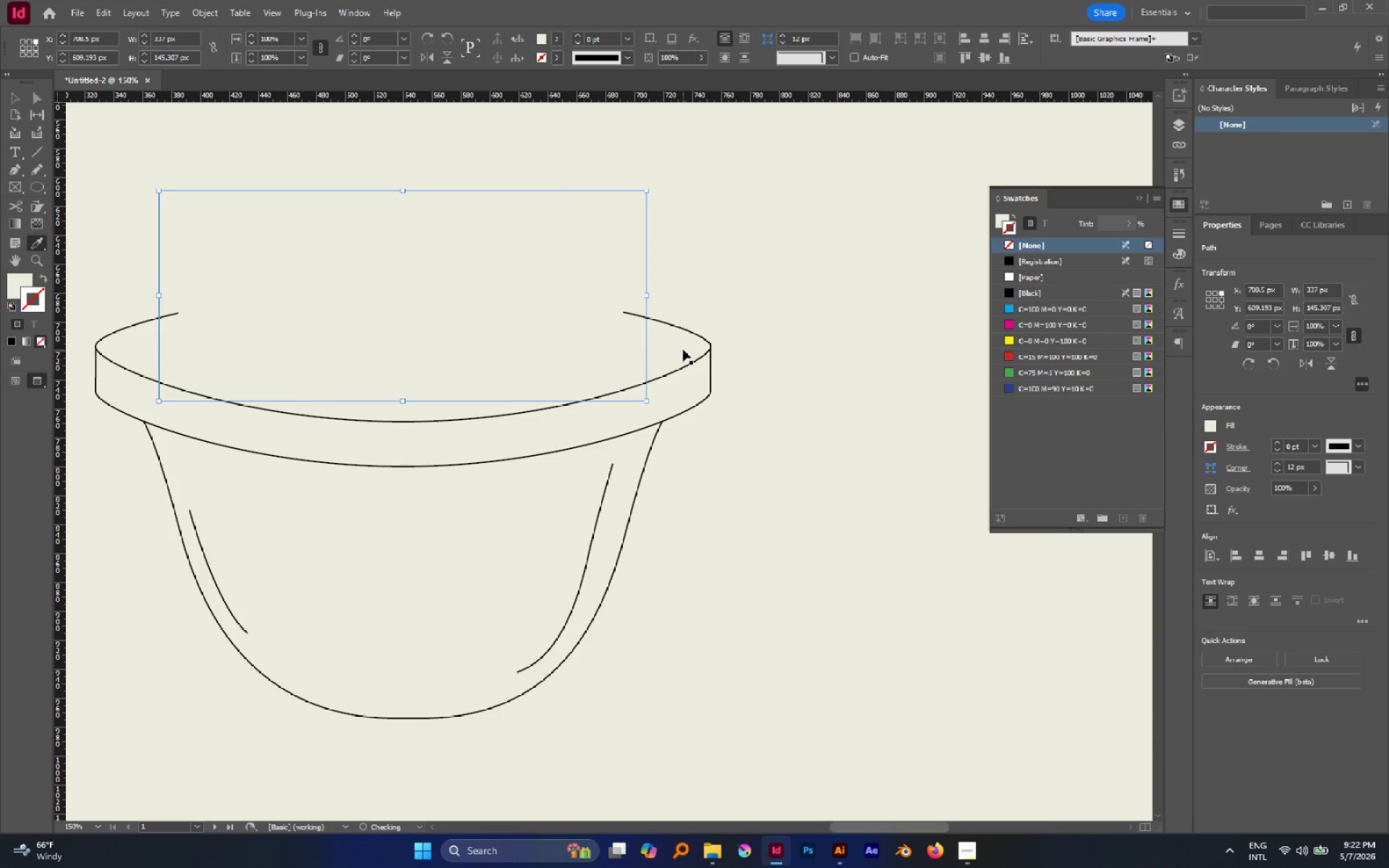 
key(Control+Z)
 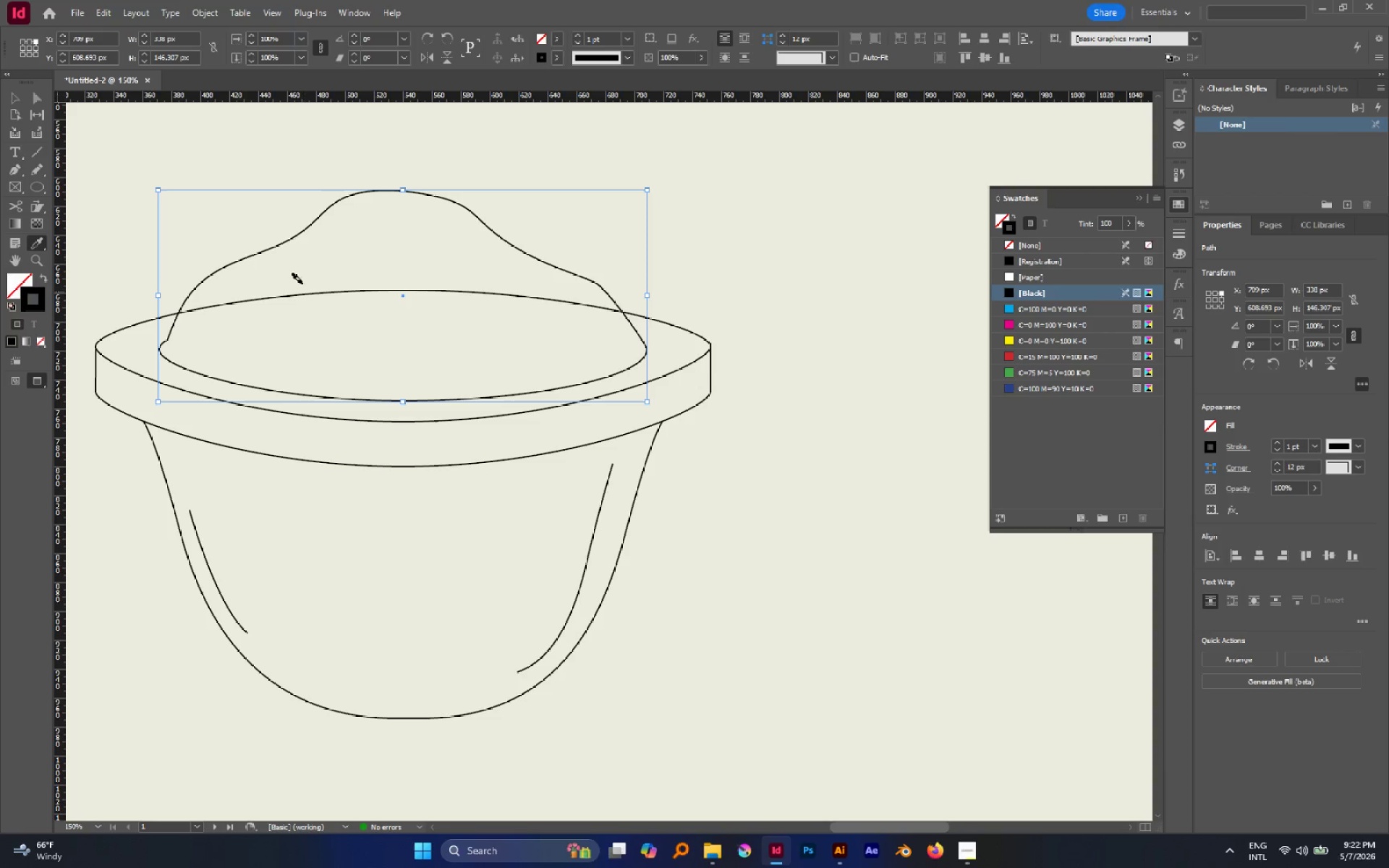 
key(V)
 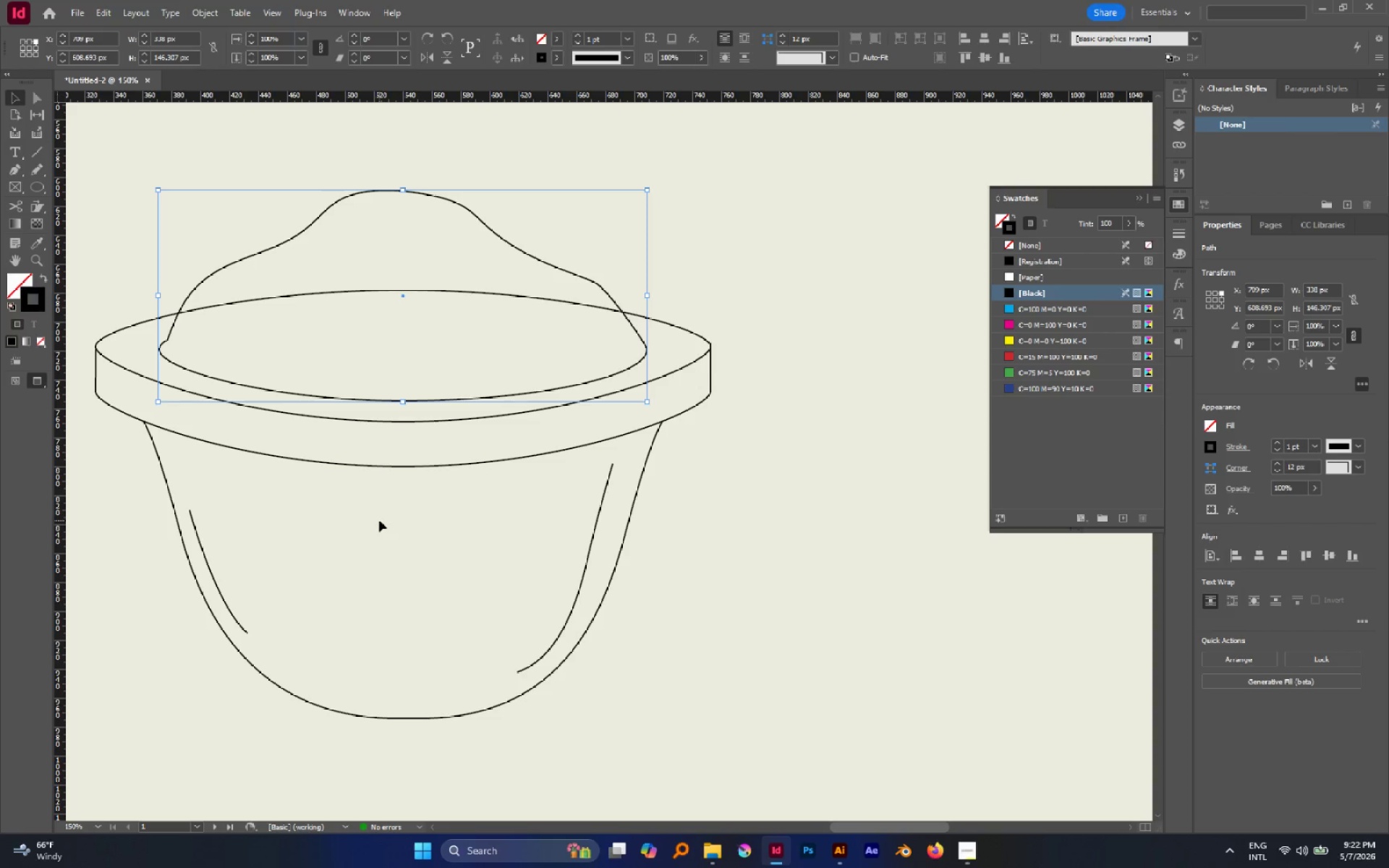 
left_click([379, 520])
 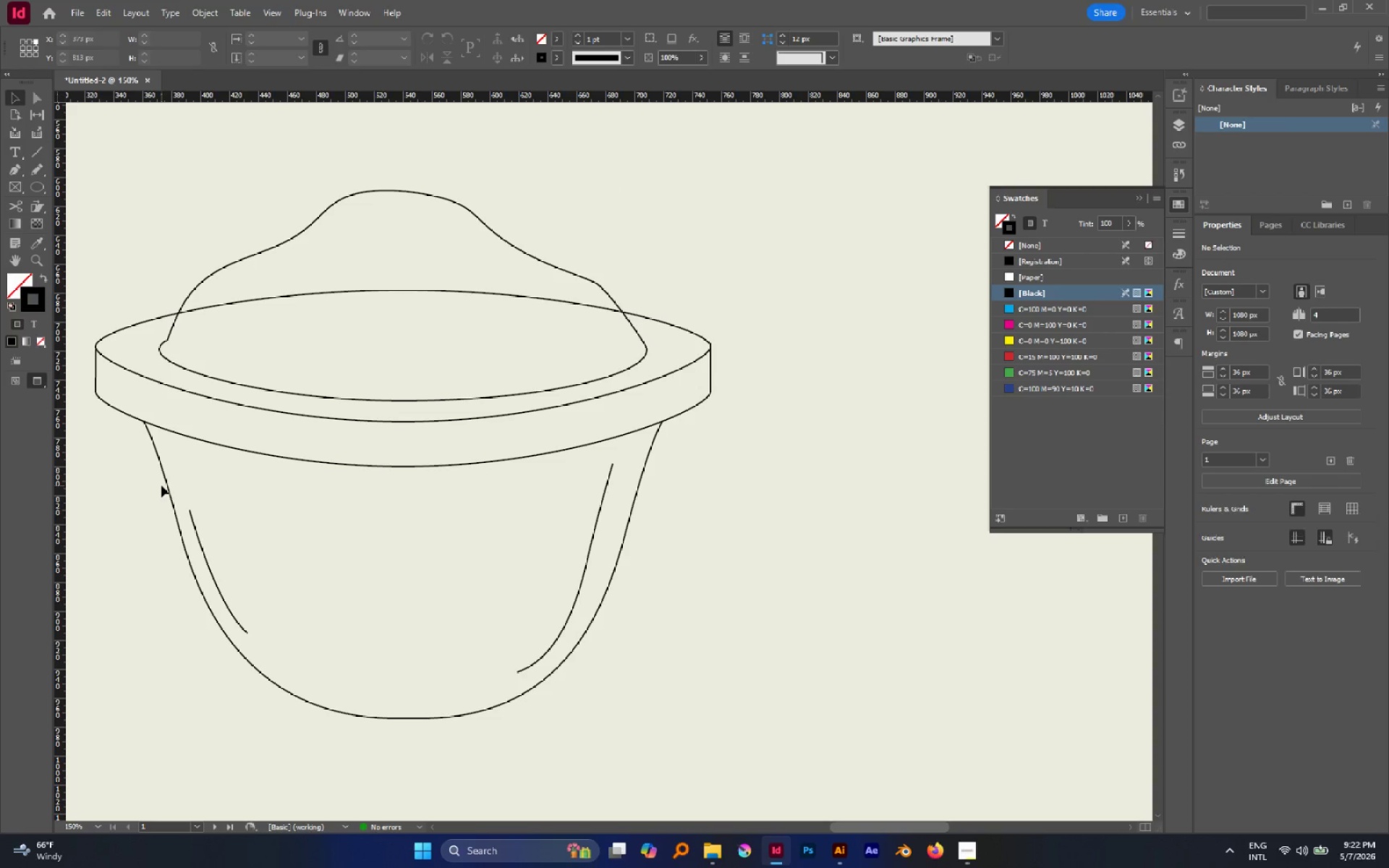 
left_click([166, 481])
 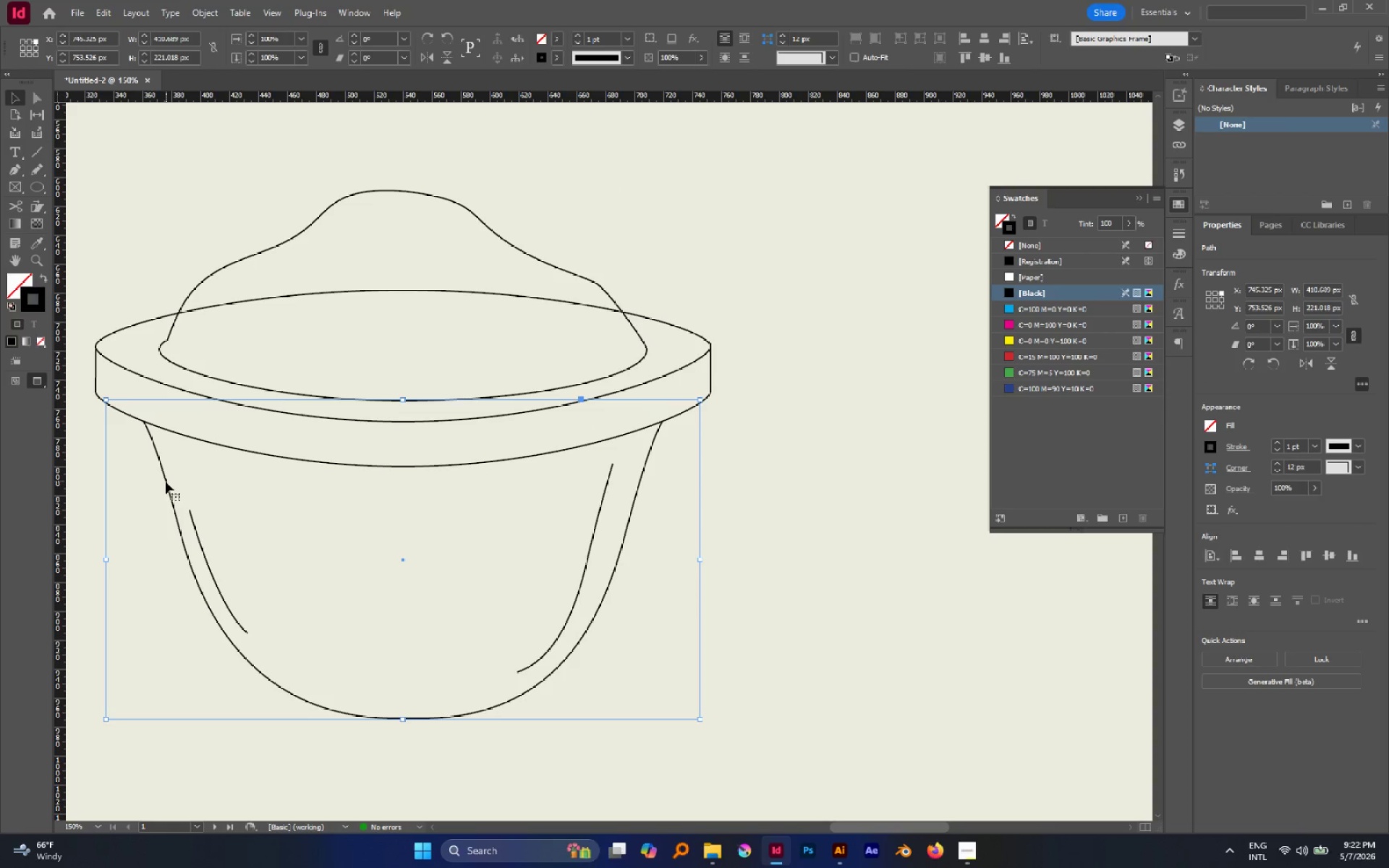 
key(I)
 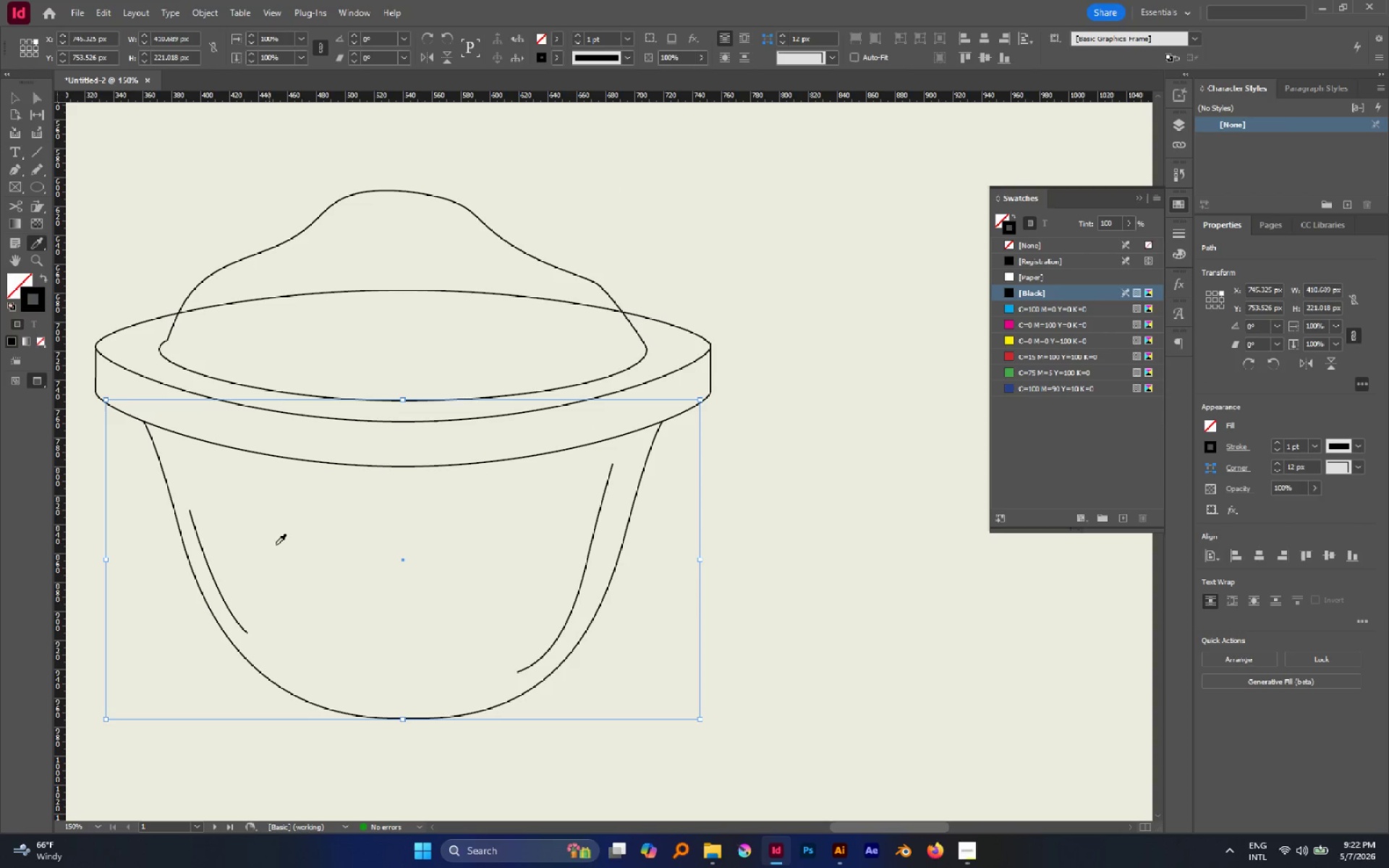 
left_click([278, 545])
 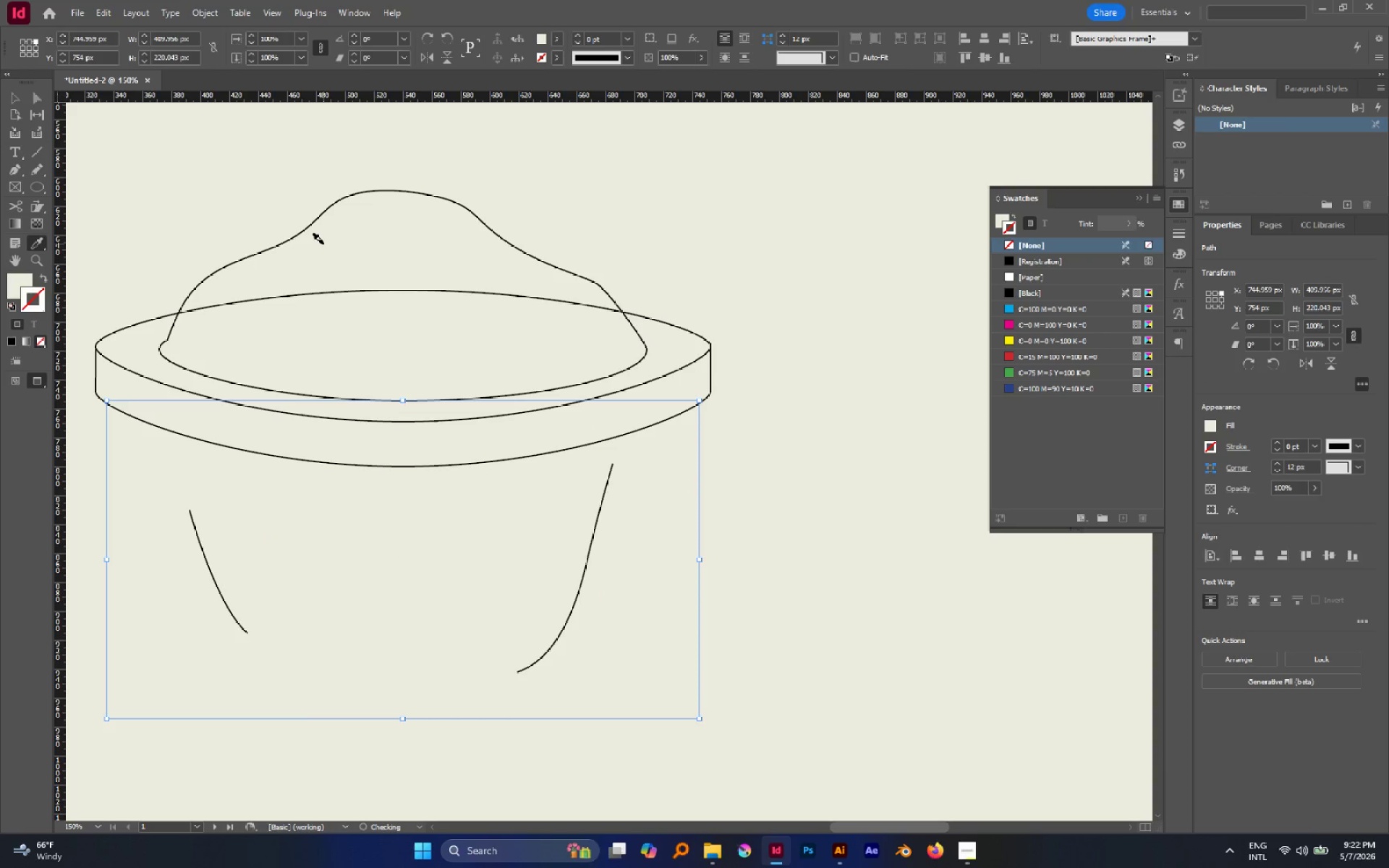 
left_click([323, 244])
 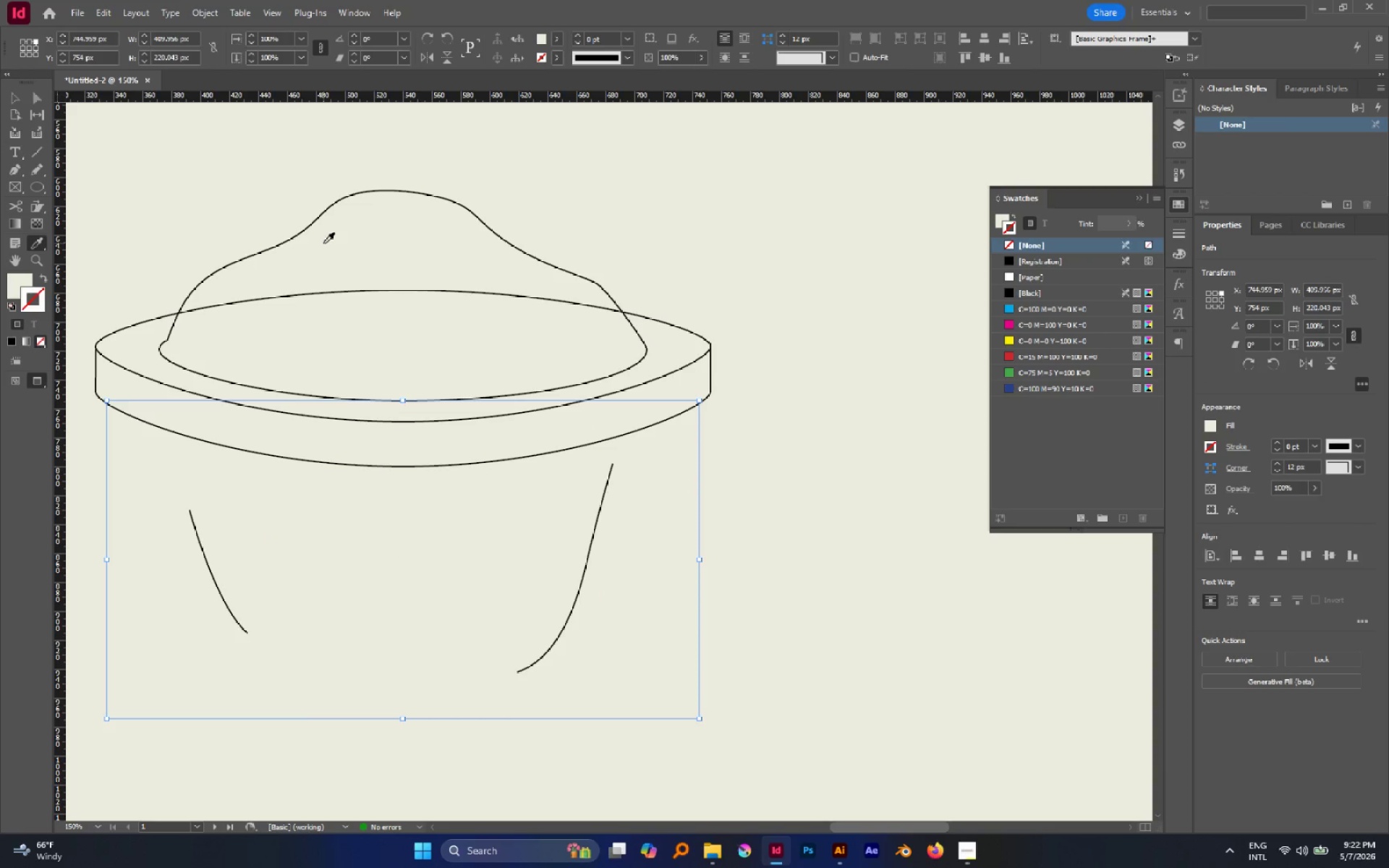 
key(Control+Z)
 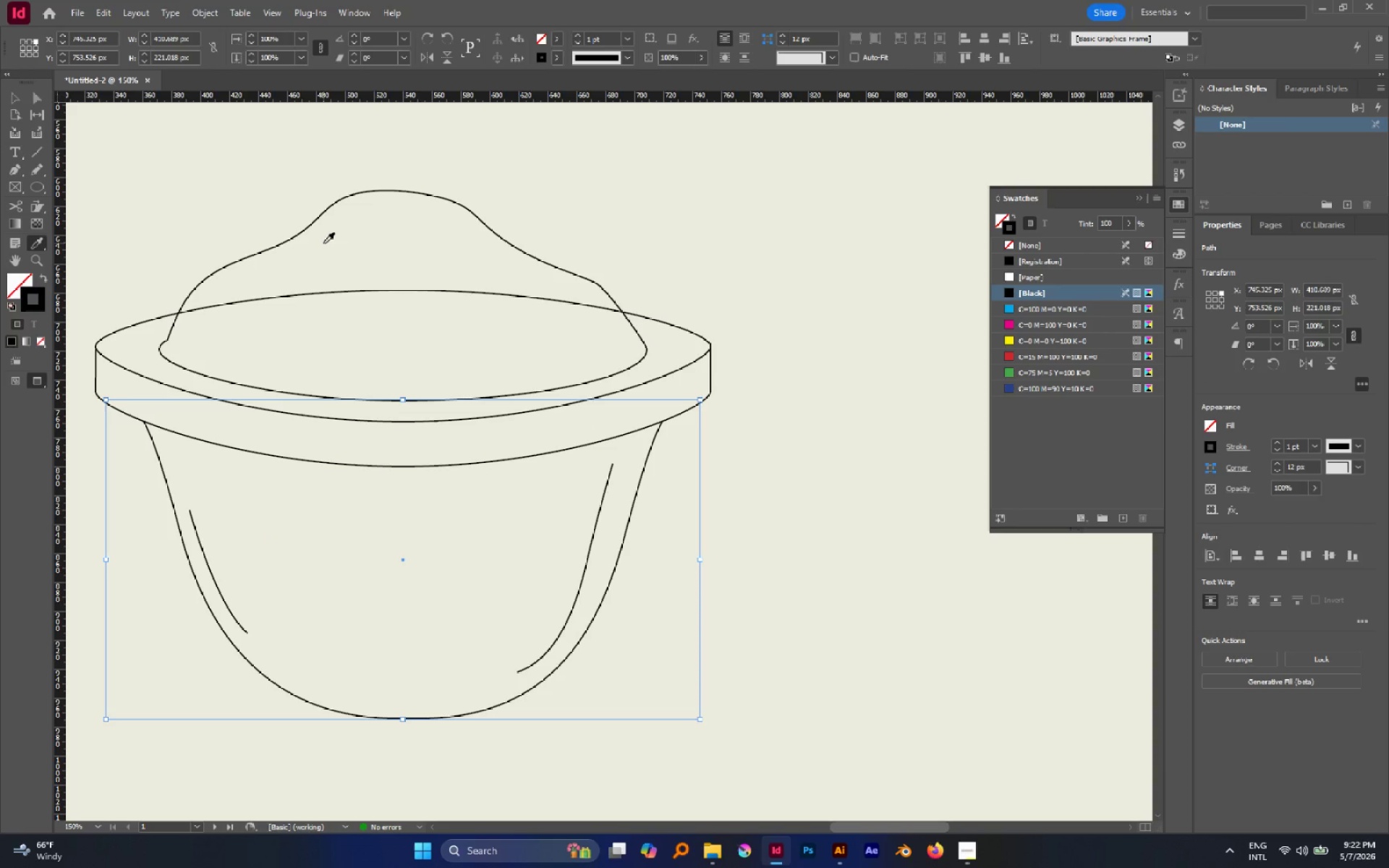 
key(V)
 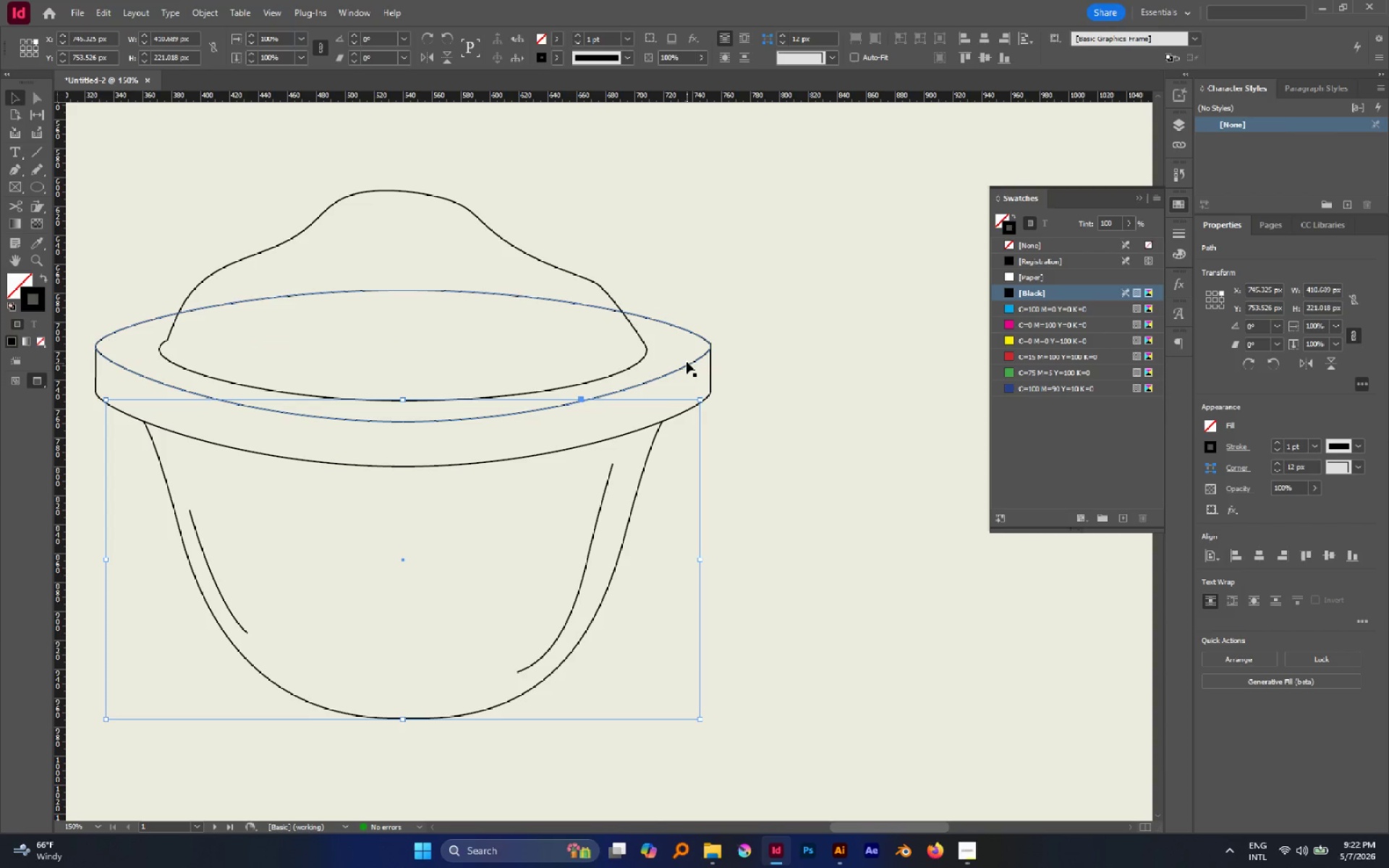 
left_click([686, 361])
 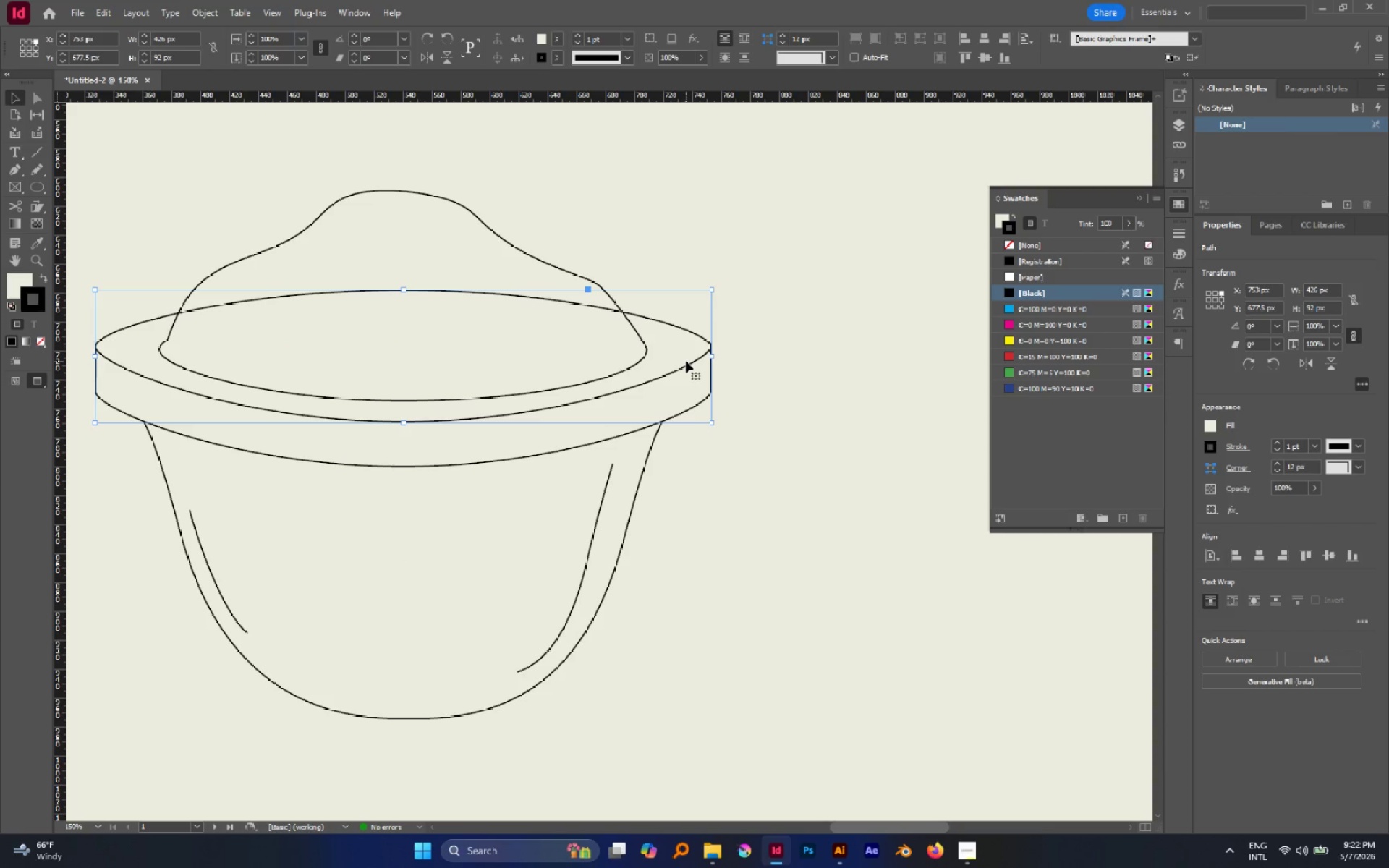 
key(I)
 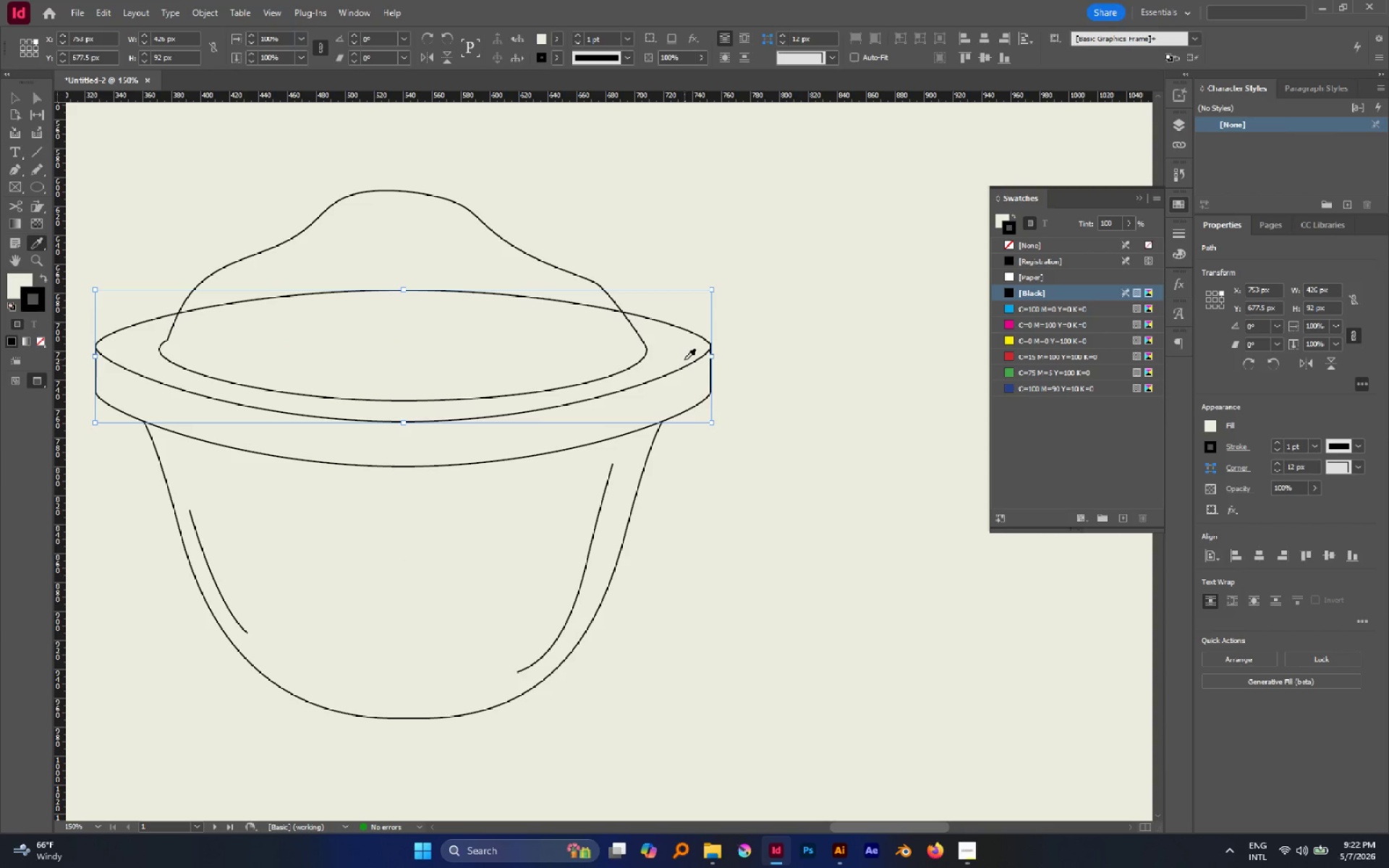 
left_click([684, 359])
 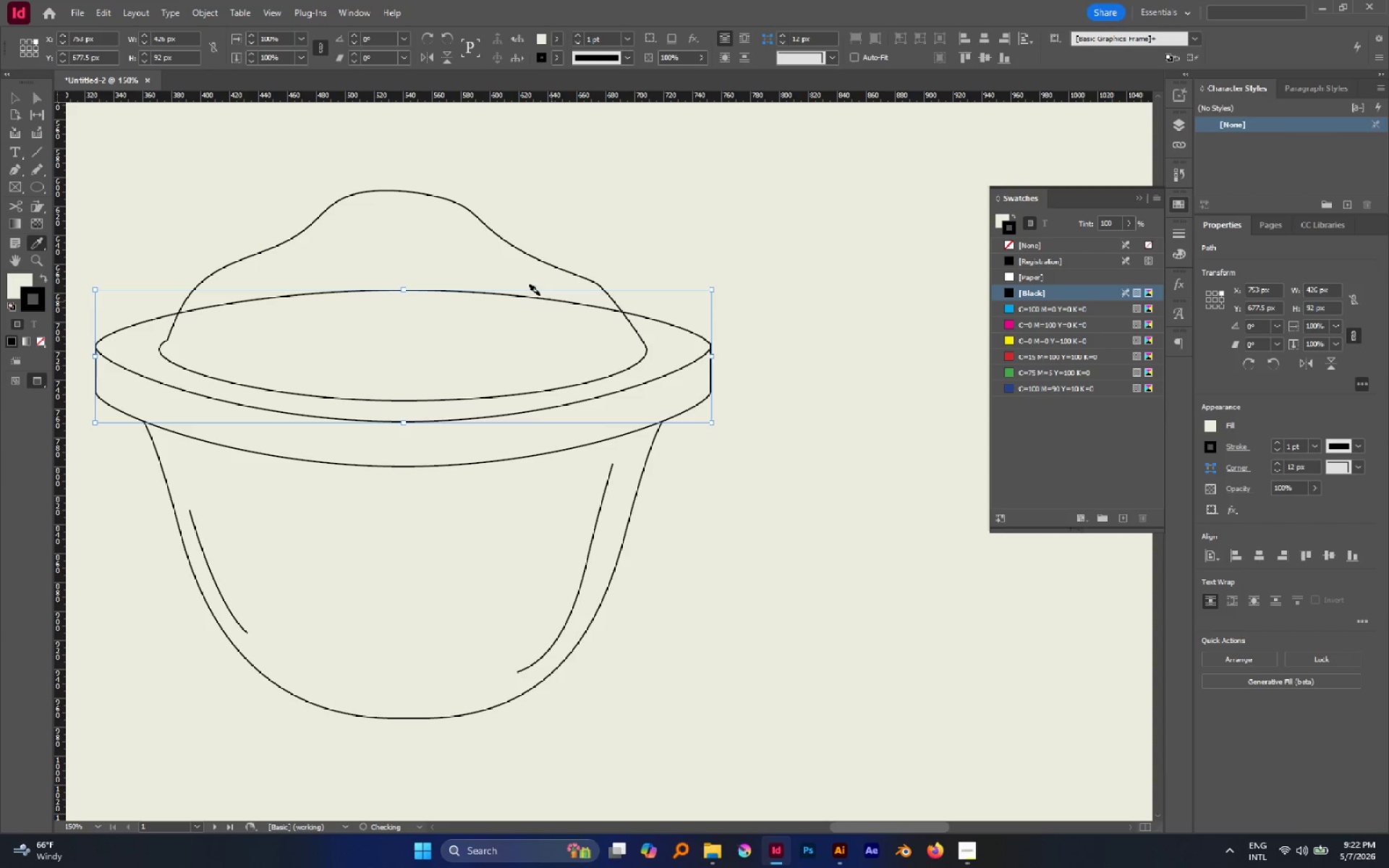 
left_click([460, 264])
 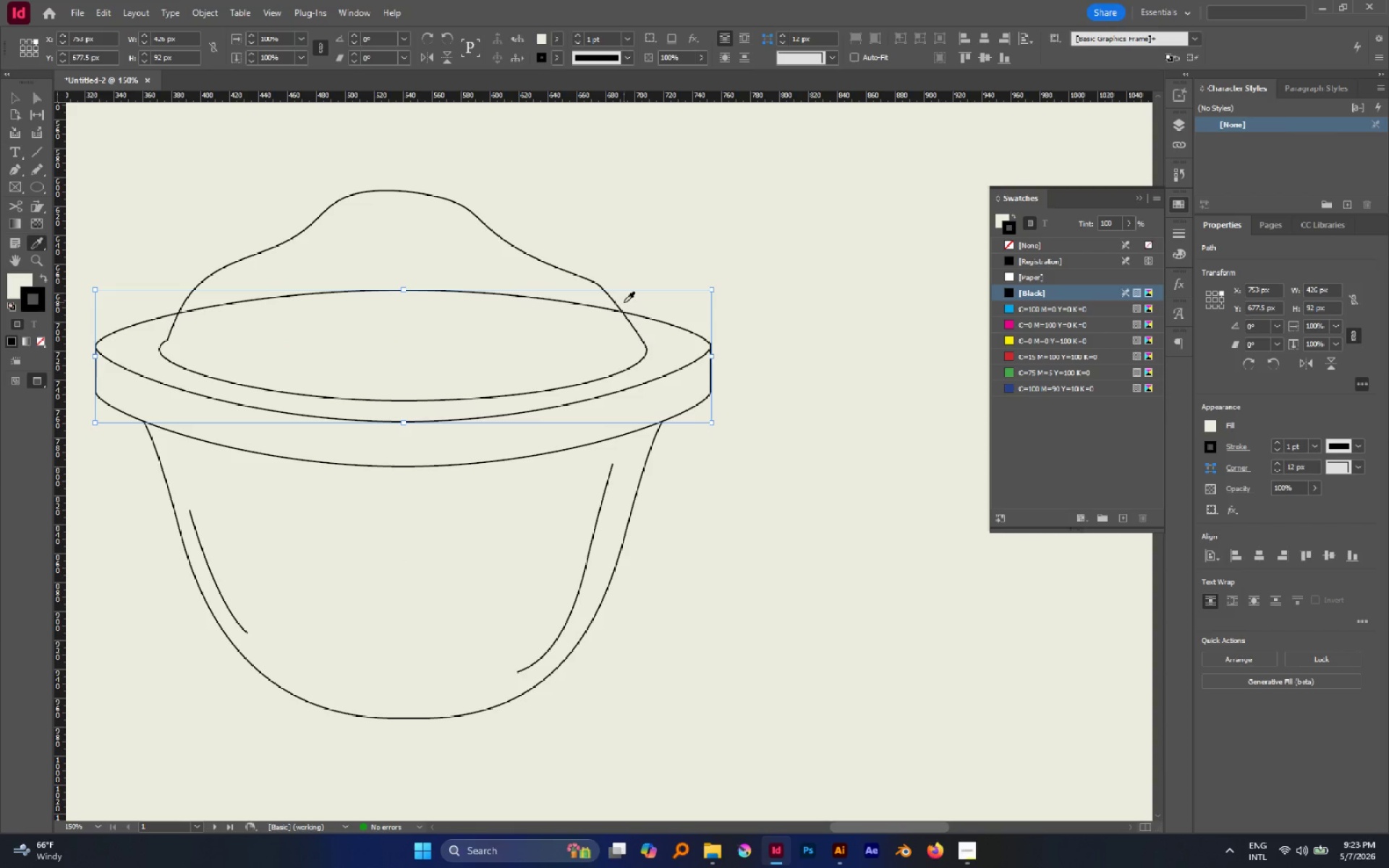 
key(V)
 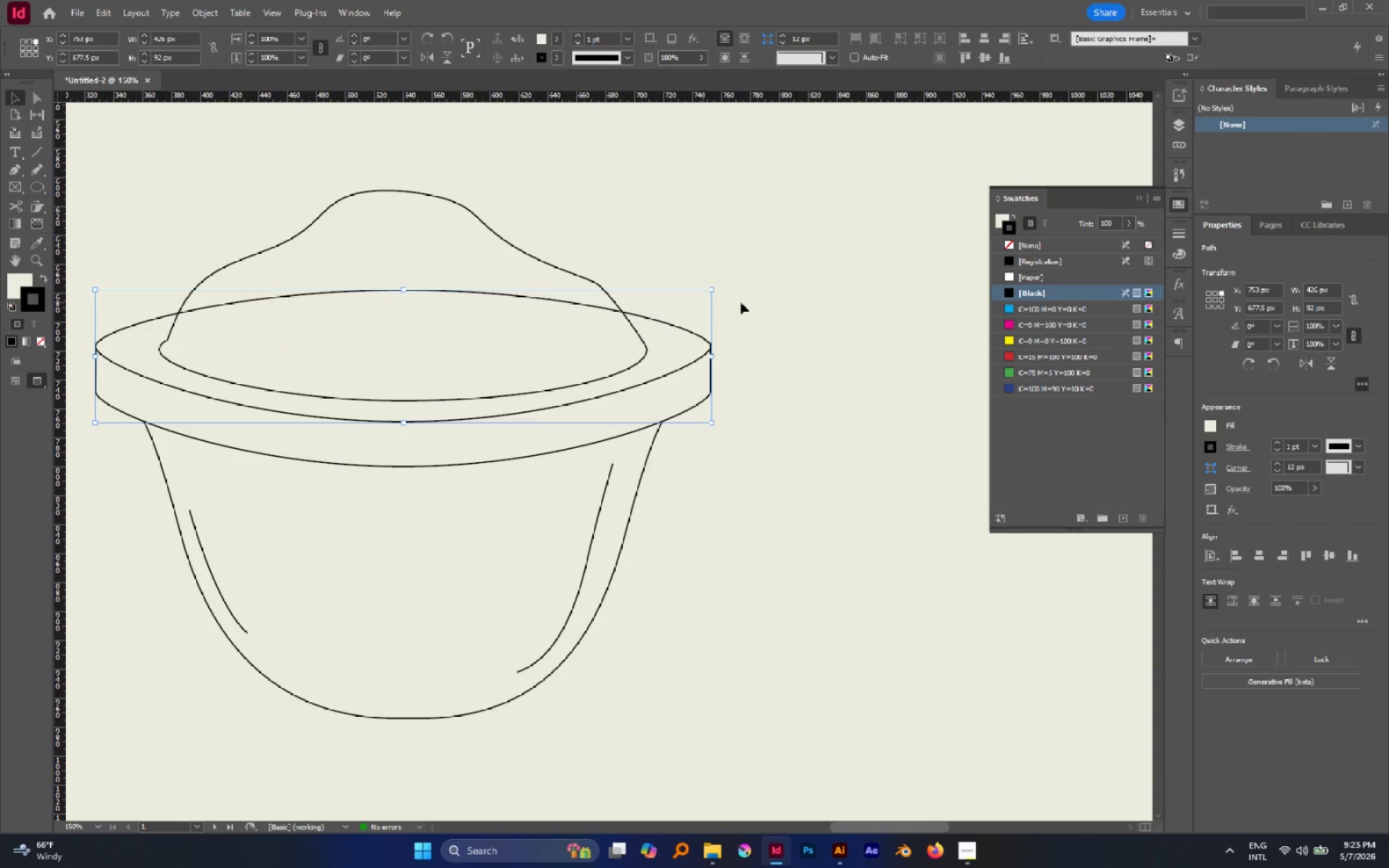 
left_click([778, 301])
 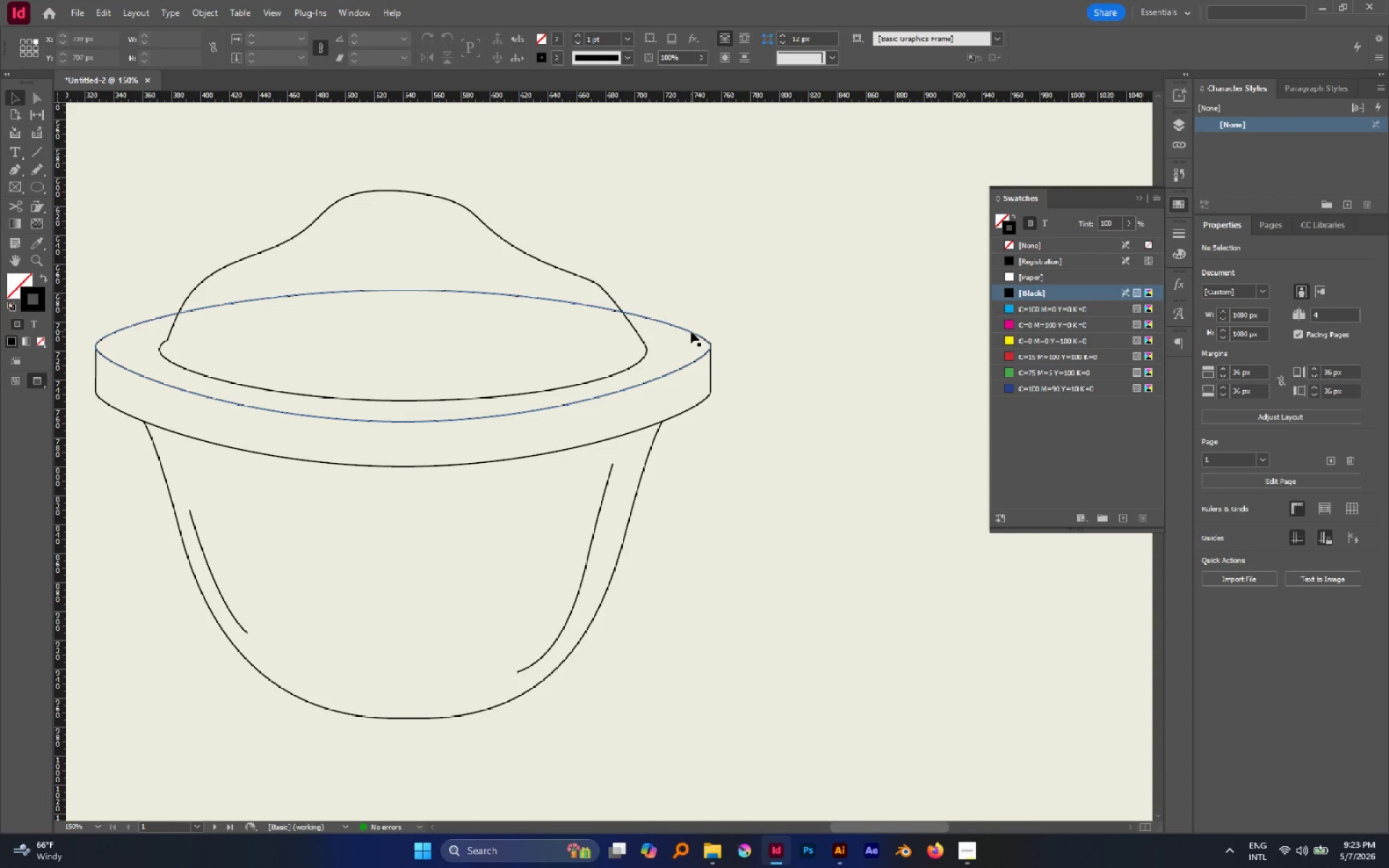 
left_click([690, 331])
 